 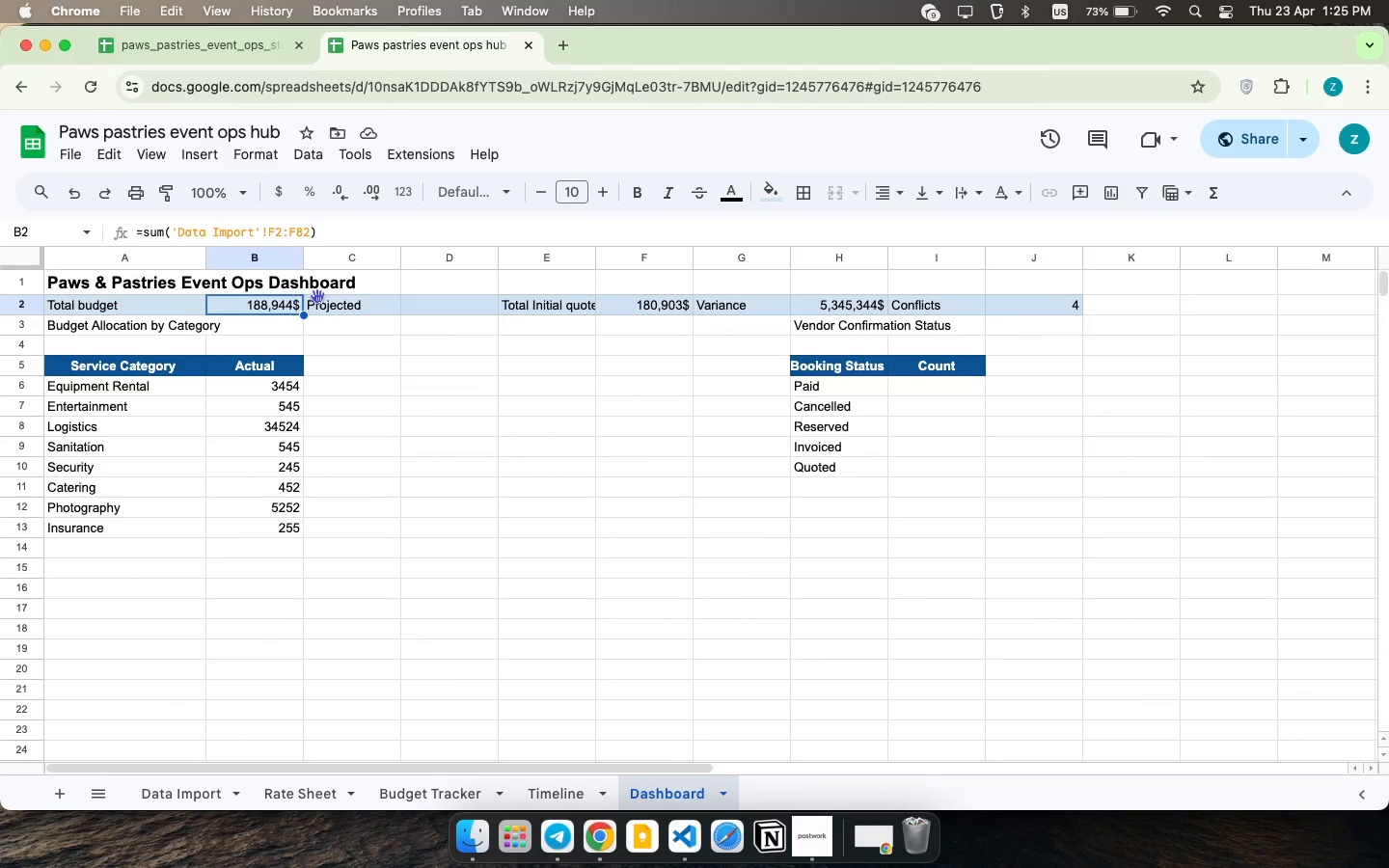 
key(Equal)
 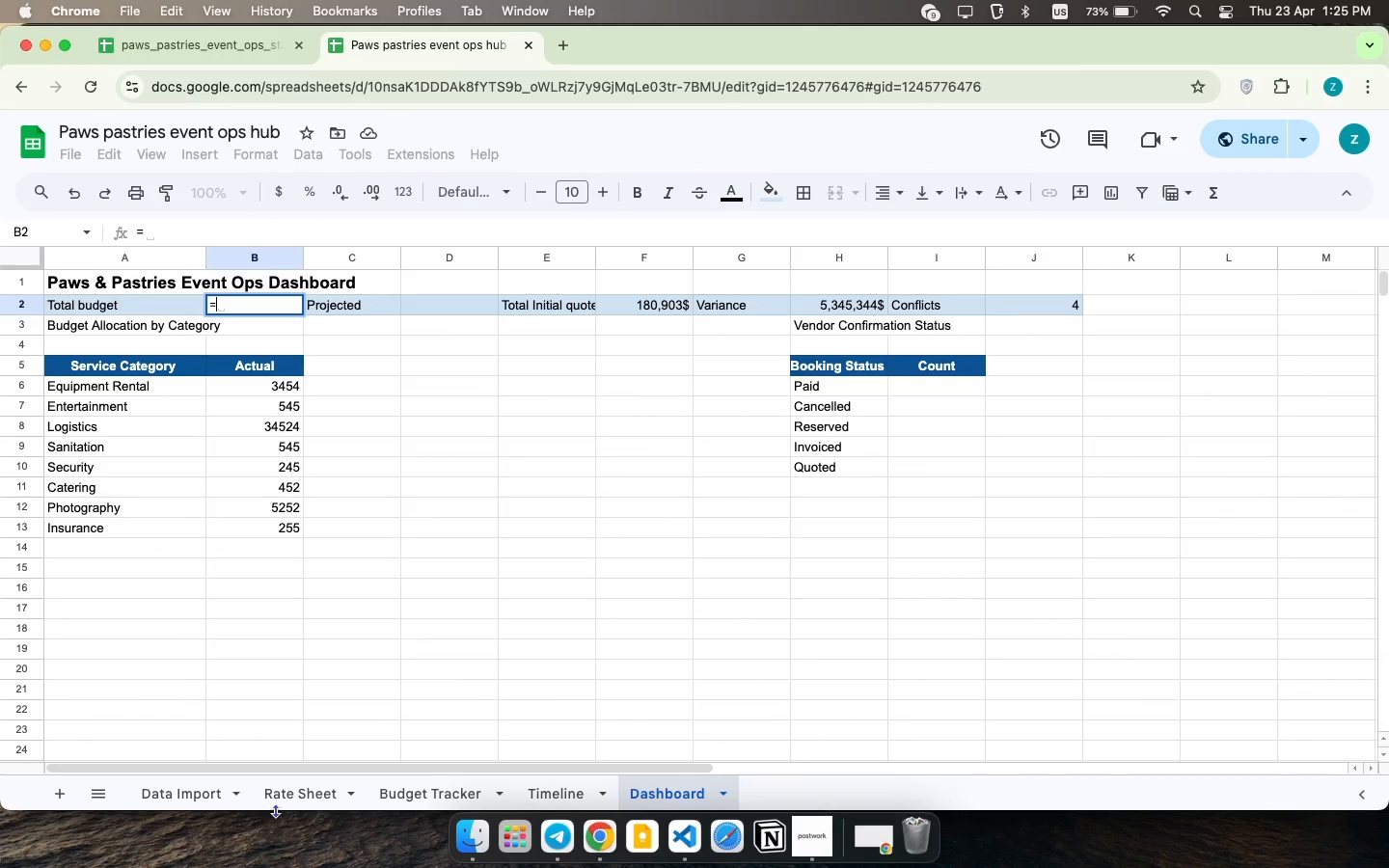 
left_click([420, 793])
 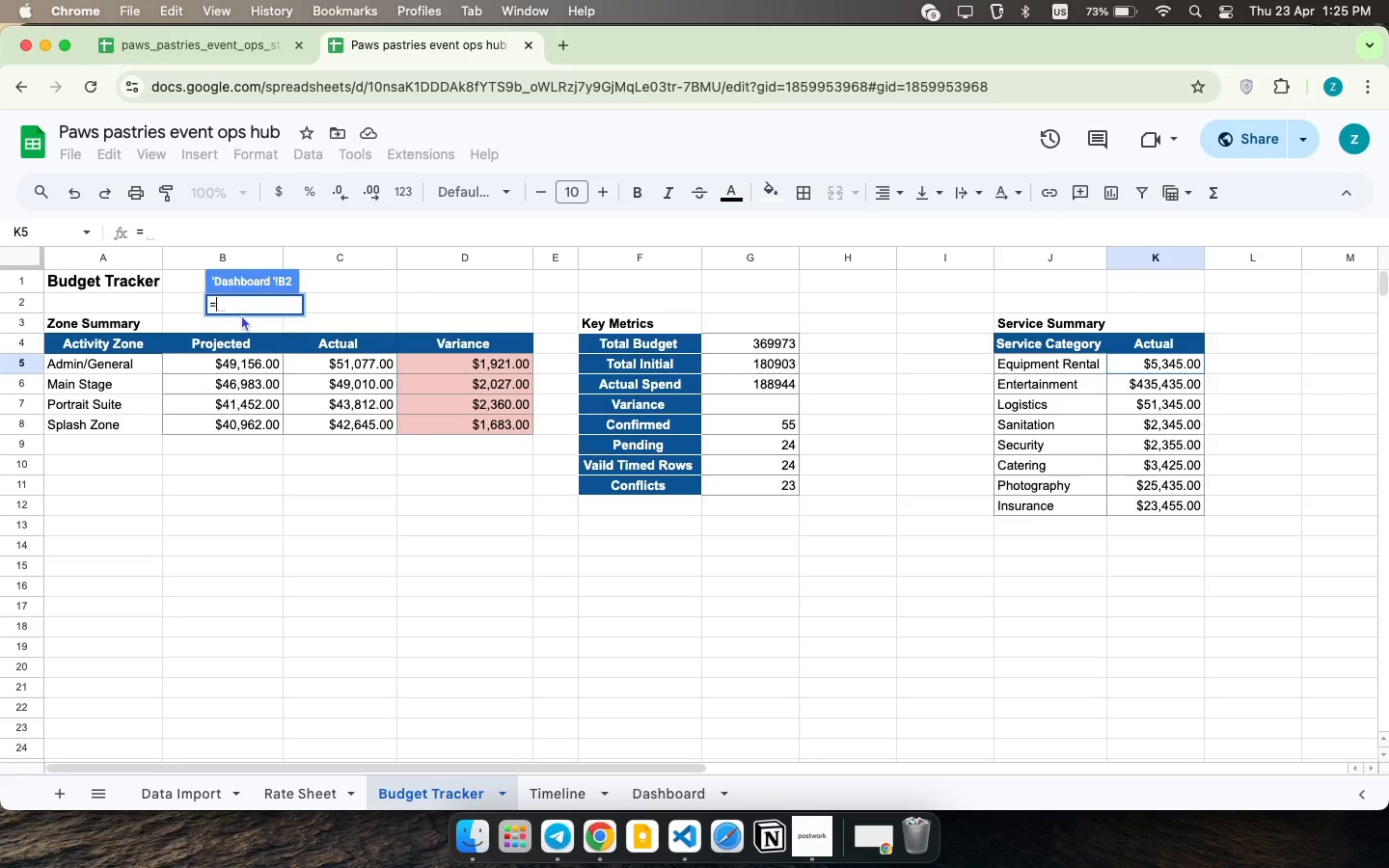 
wait(10.31)
 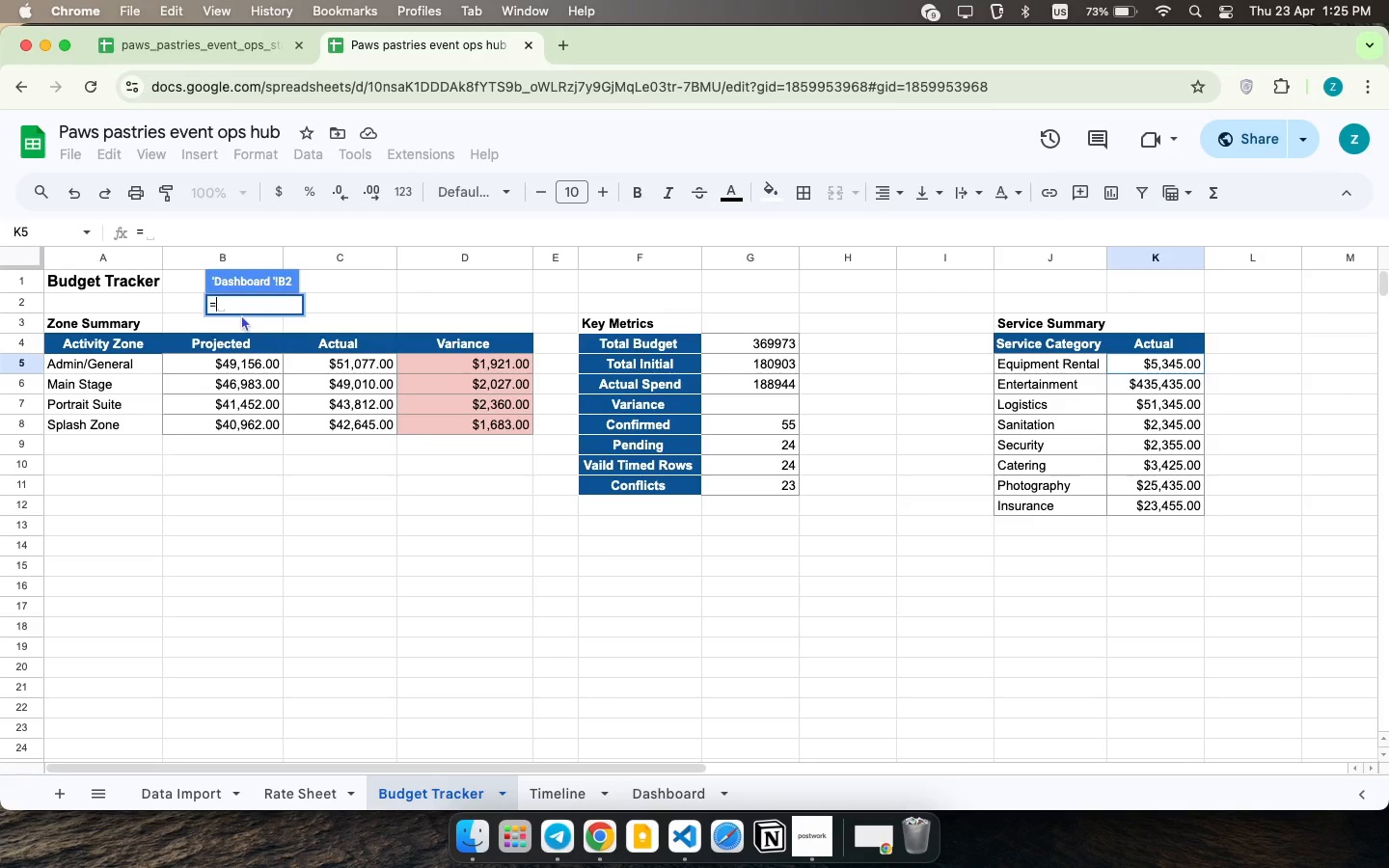 
key(Backspace)
 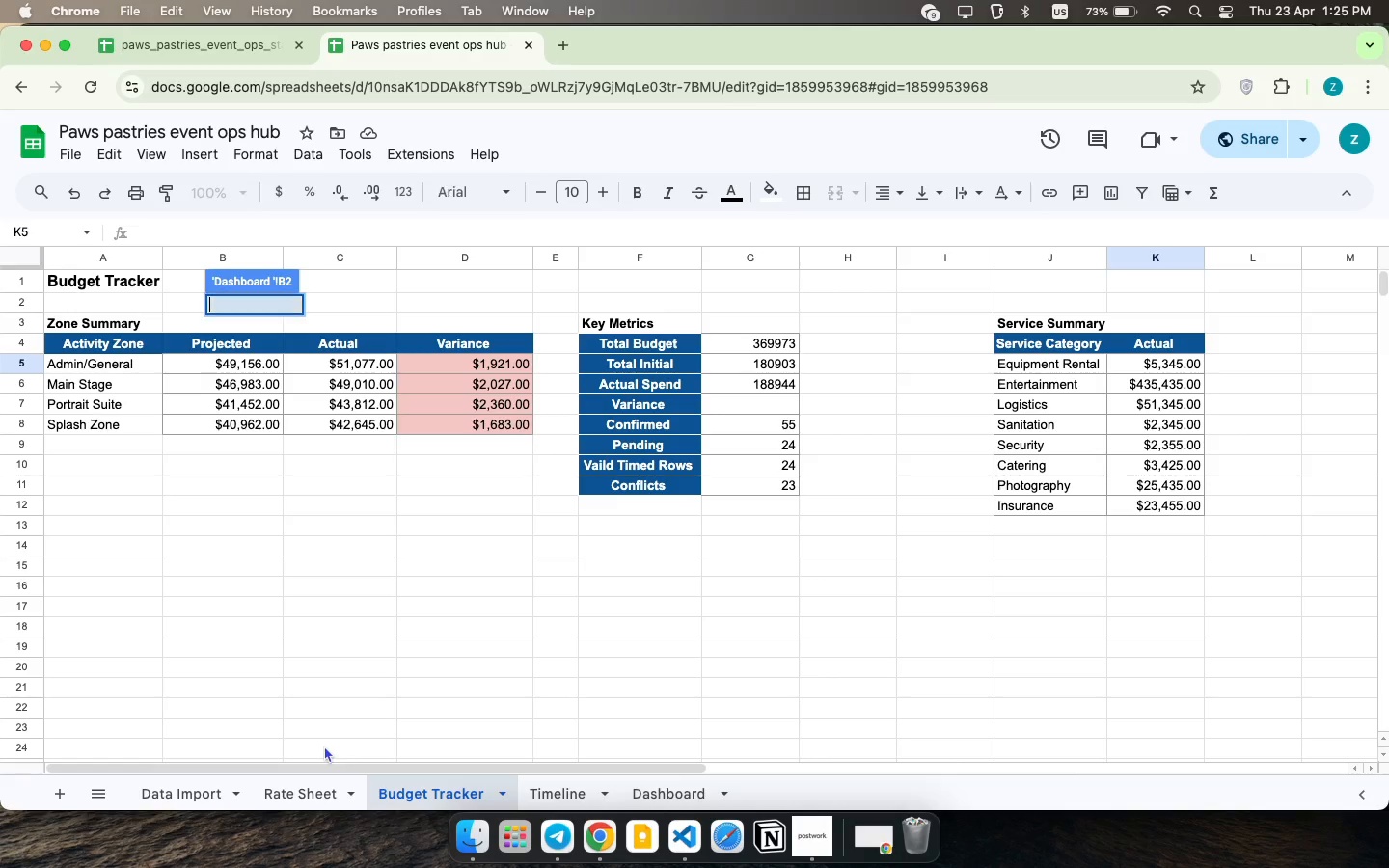 
key(Backspace)
 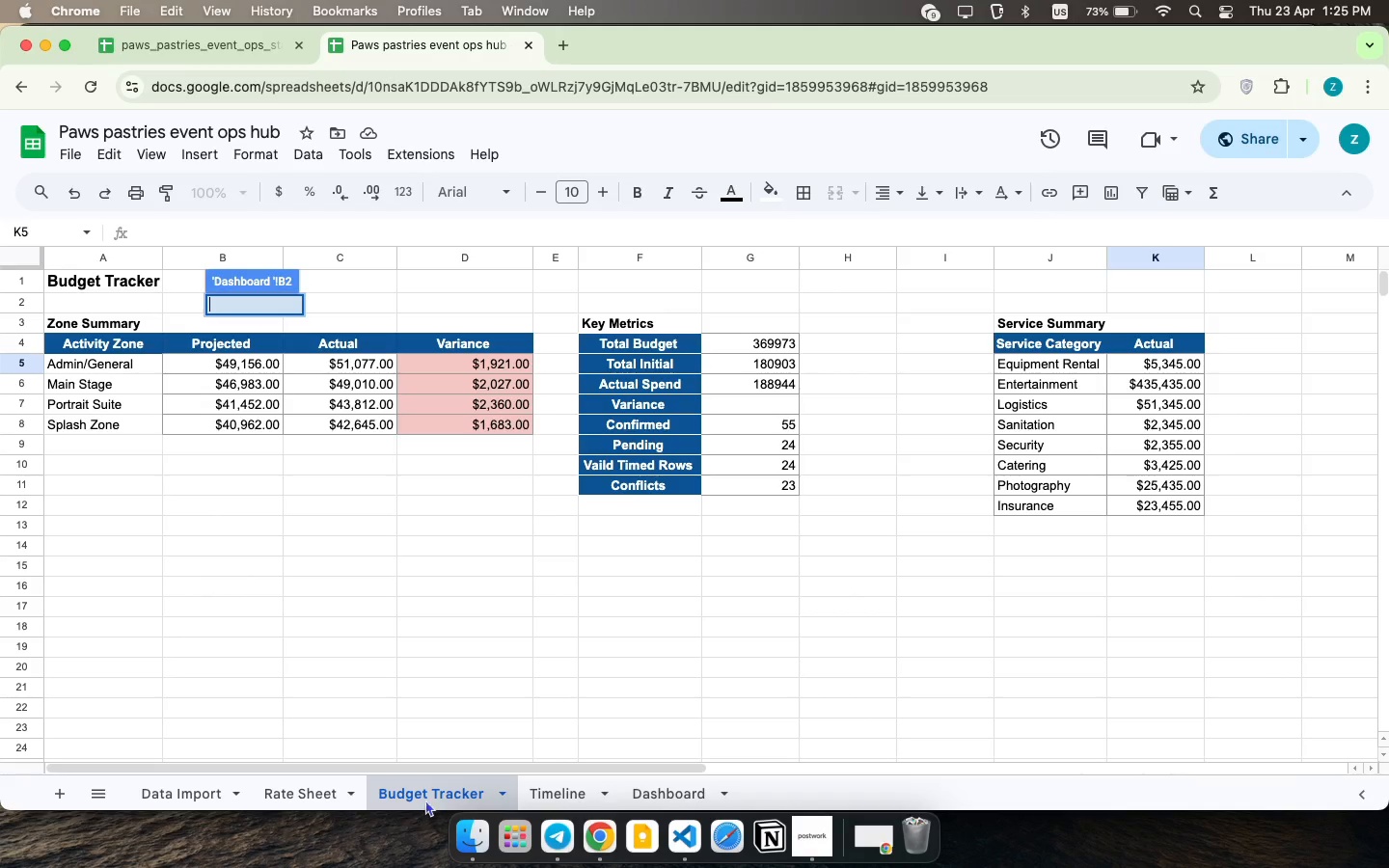 
left_click([424, 796])
 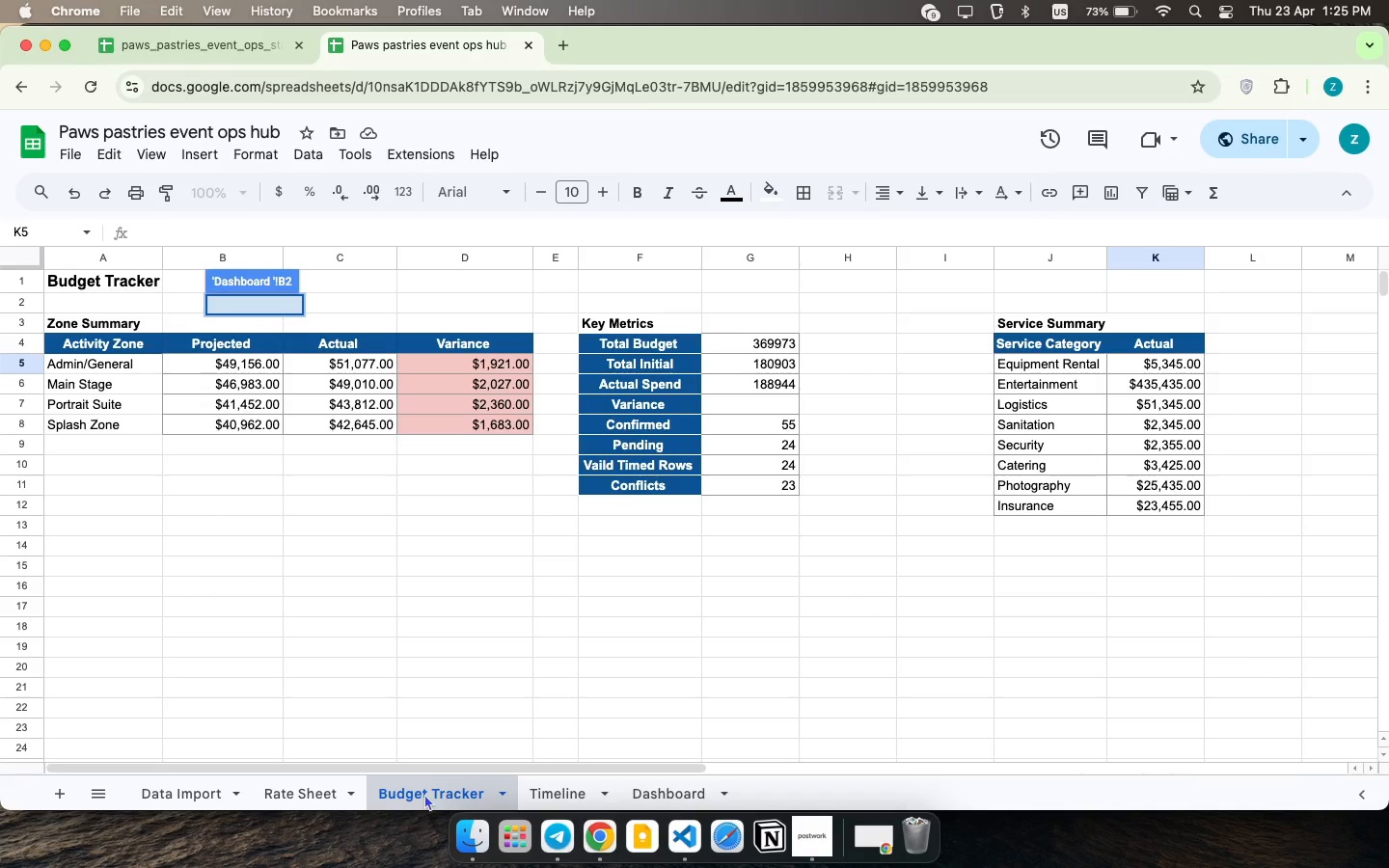 
wait(10.25)
 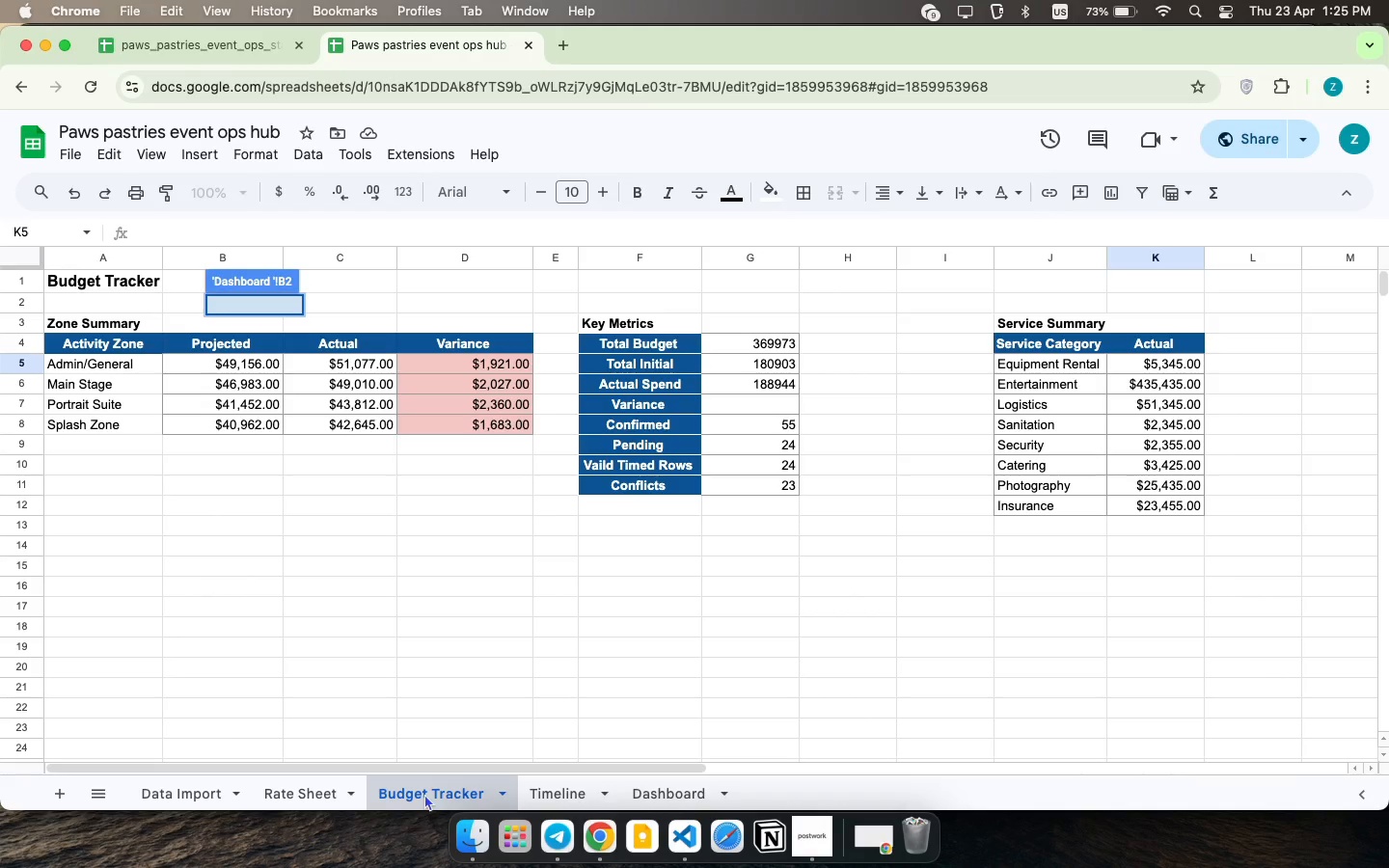 
left_click([14, 255])
 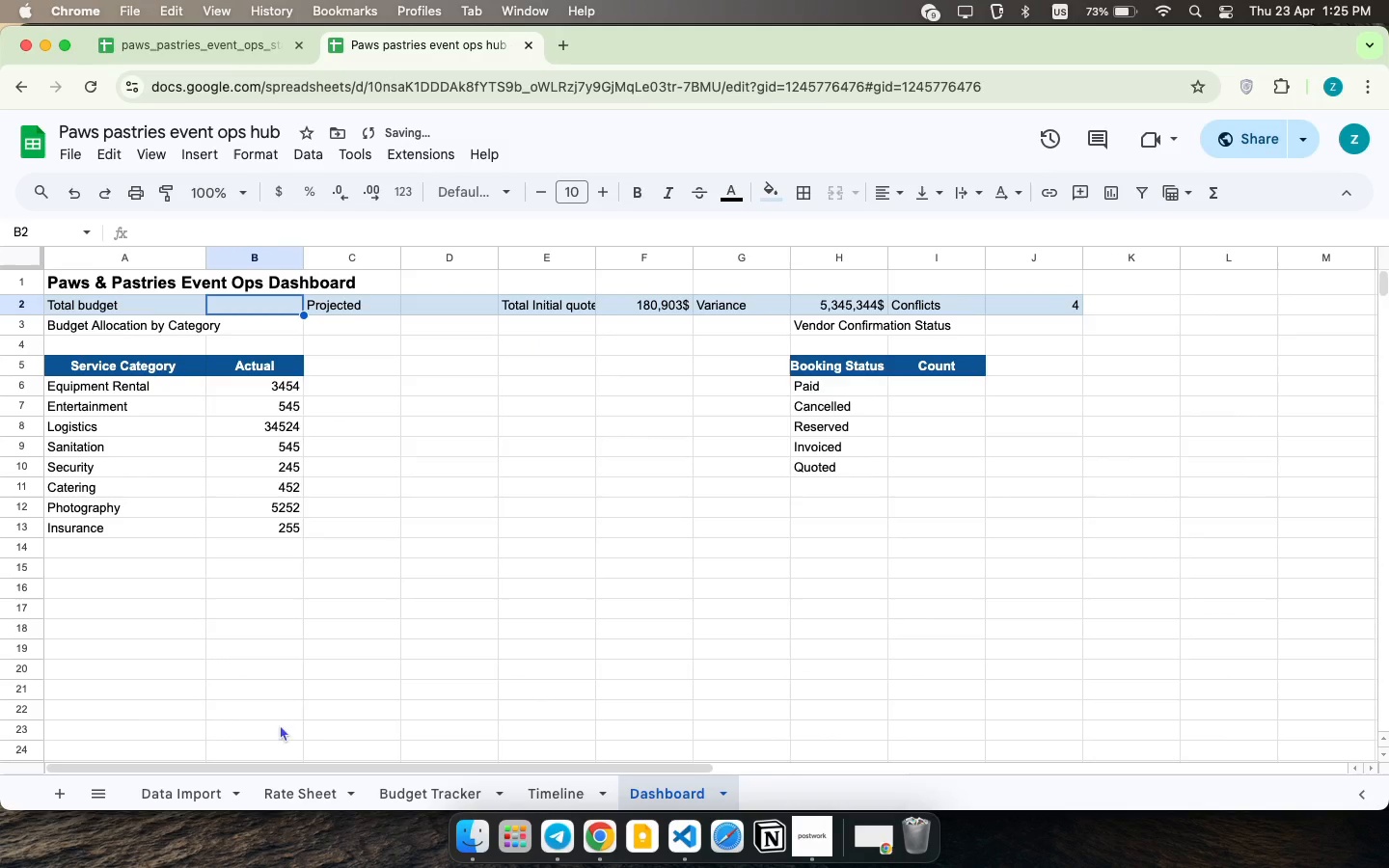 
left_click([448, 800])
 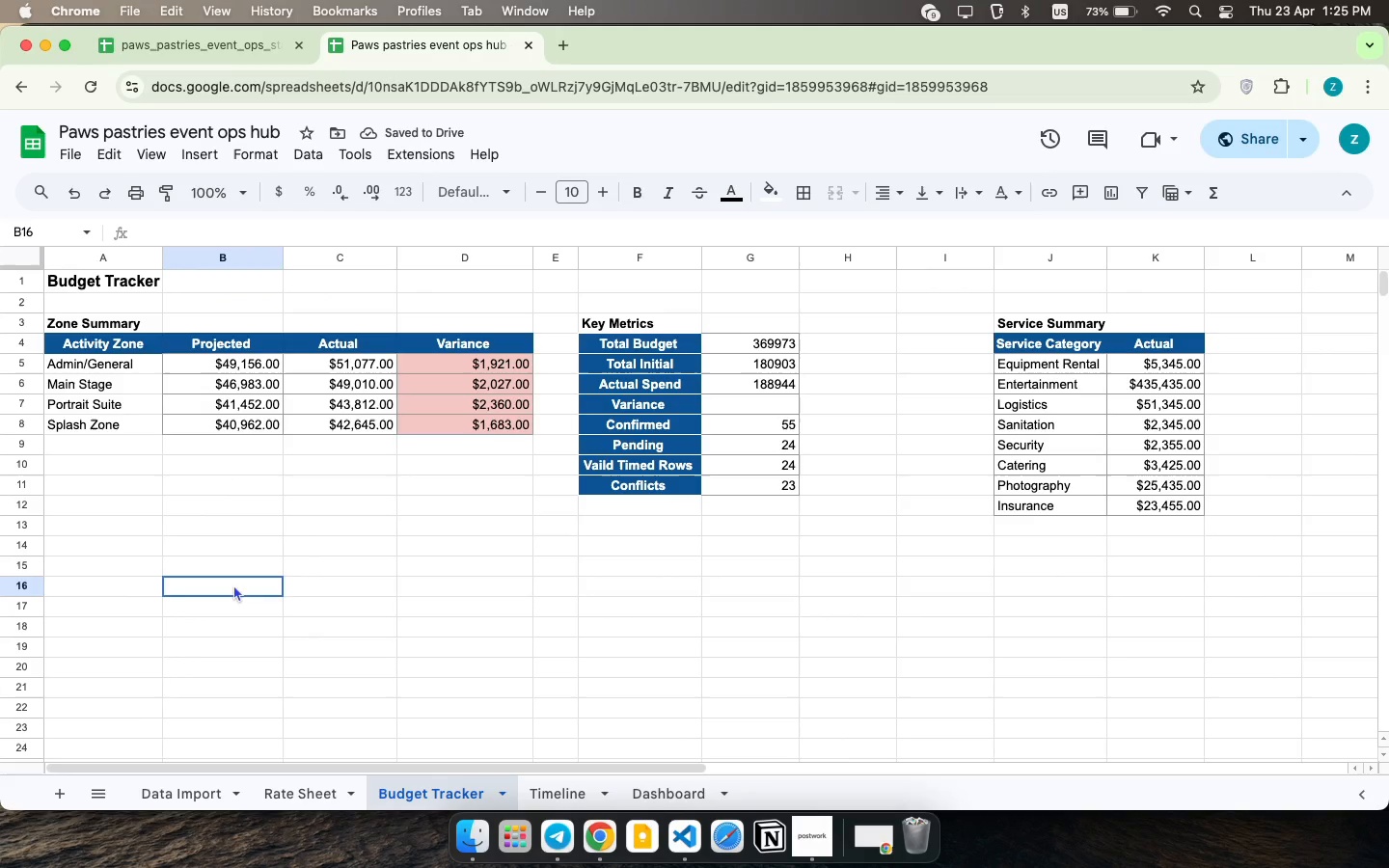 
left_click([233, 584])
 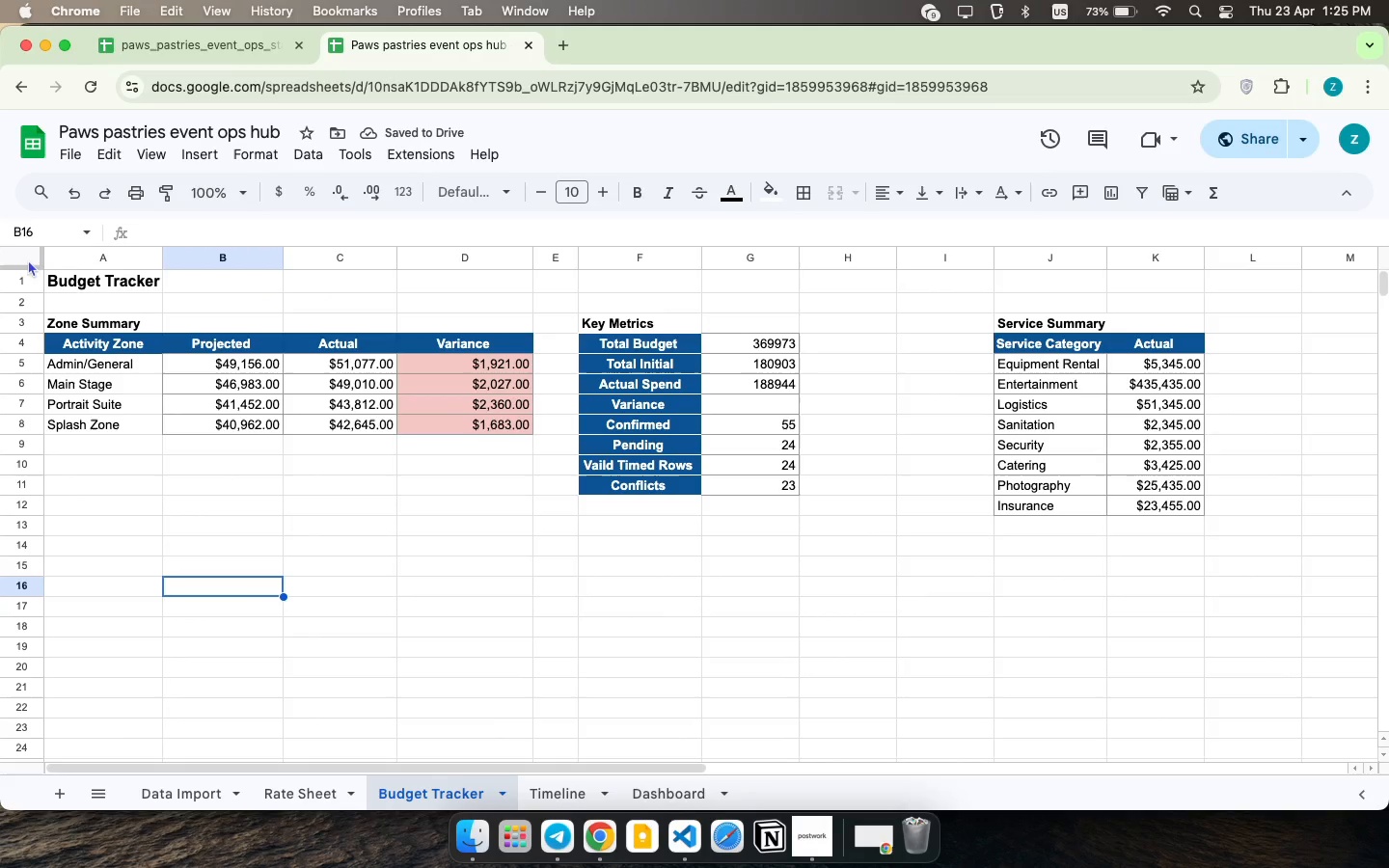 
left_click([31, 261])
 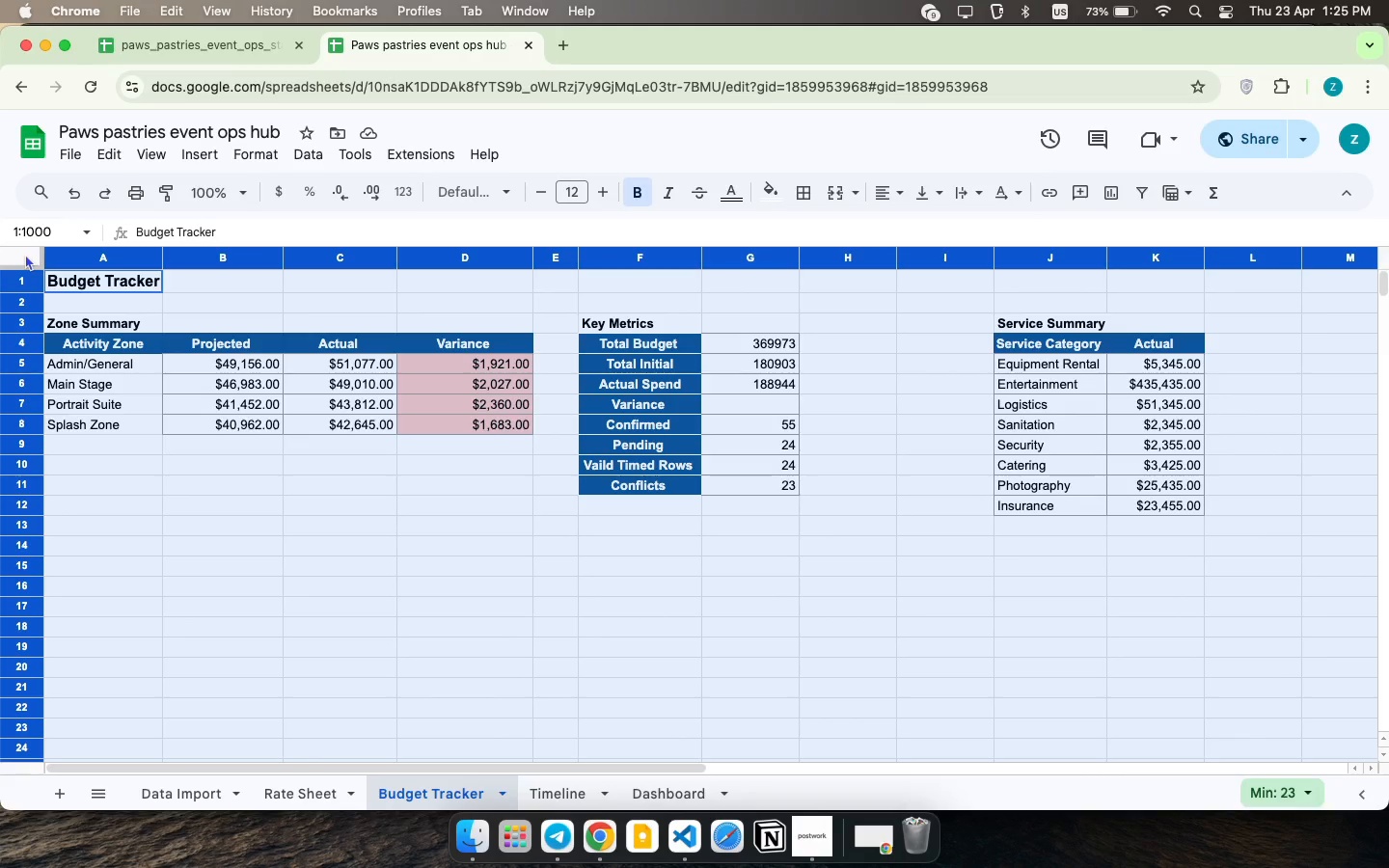 
key(Backspace)
 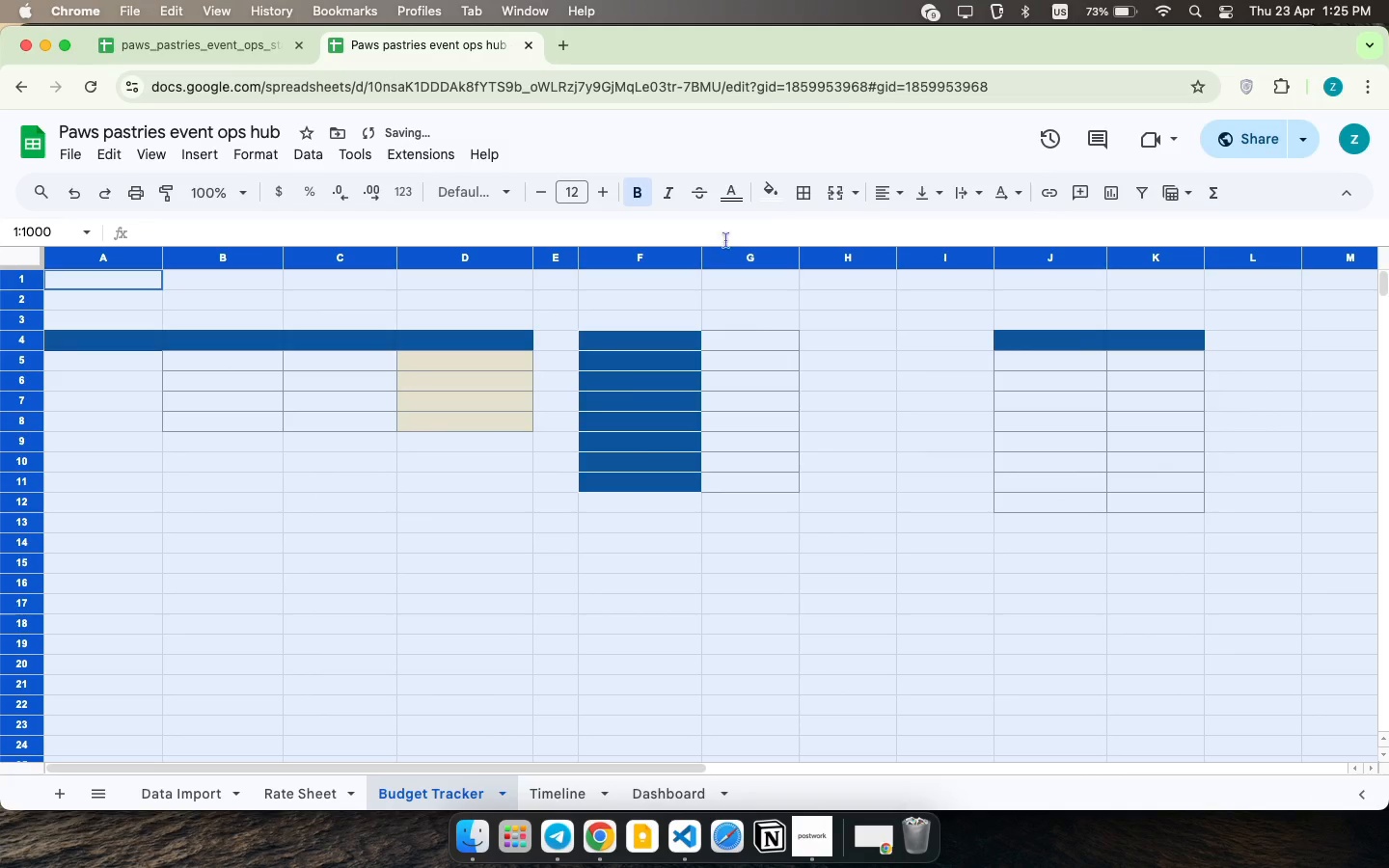 
left_click([774, 193])
 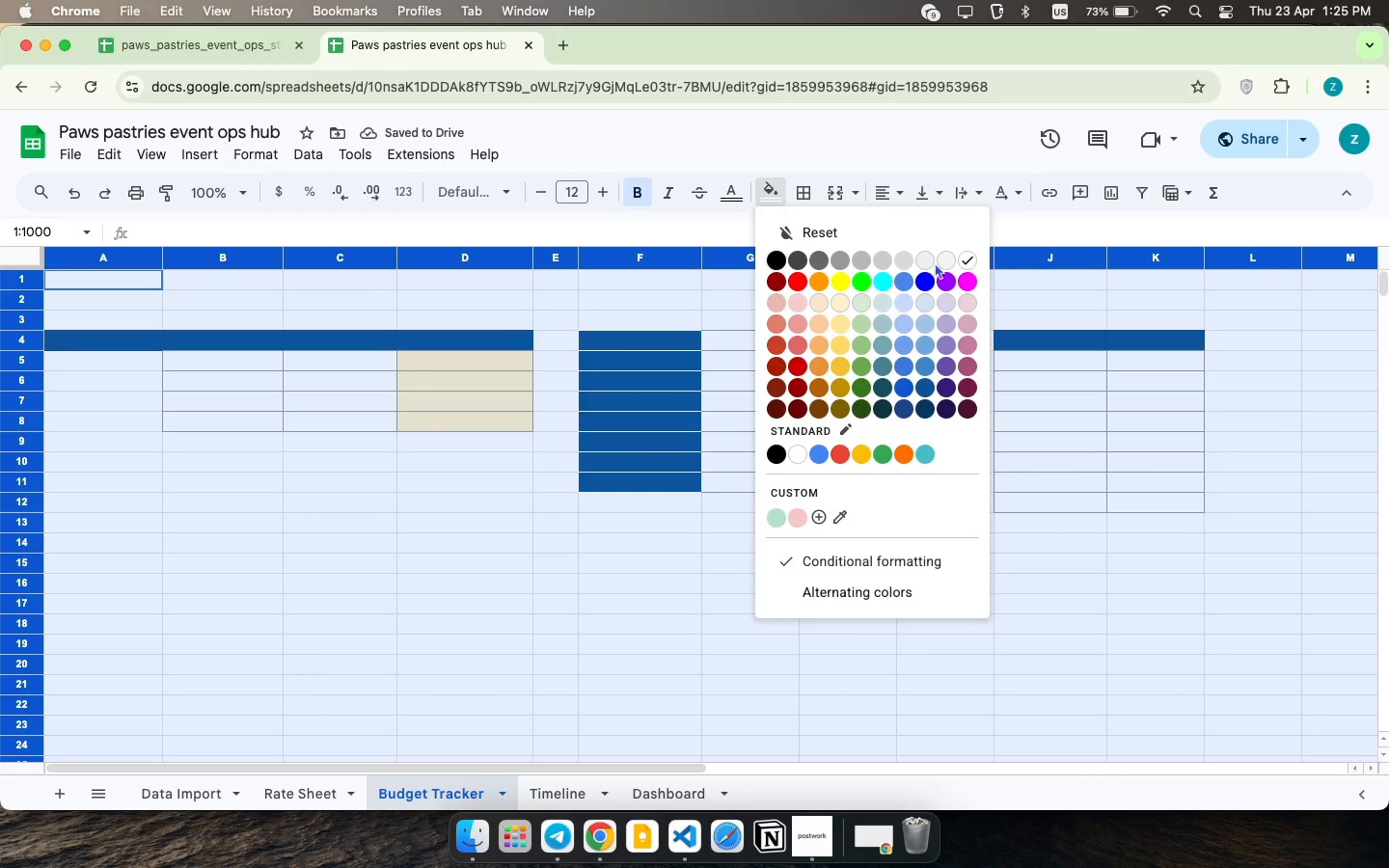 
left_click([973, 261])
 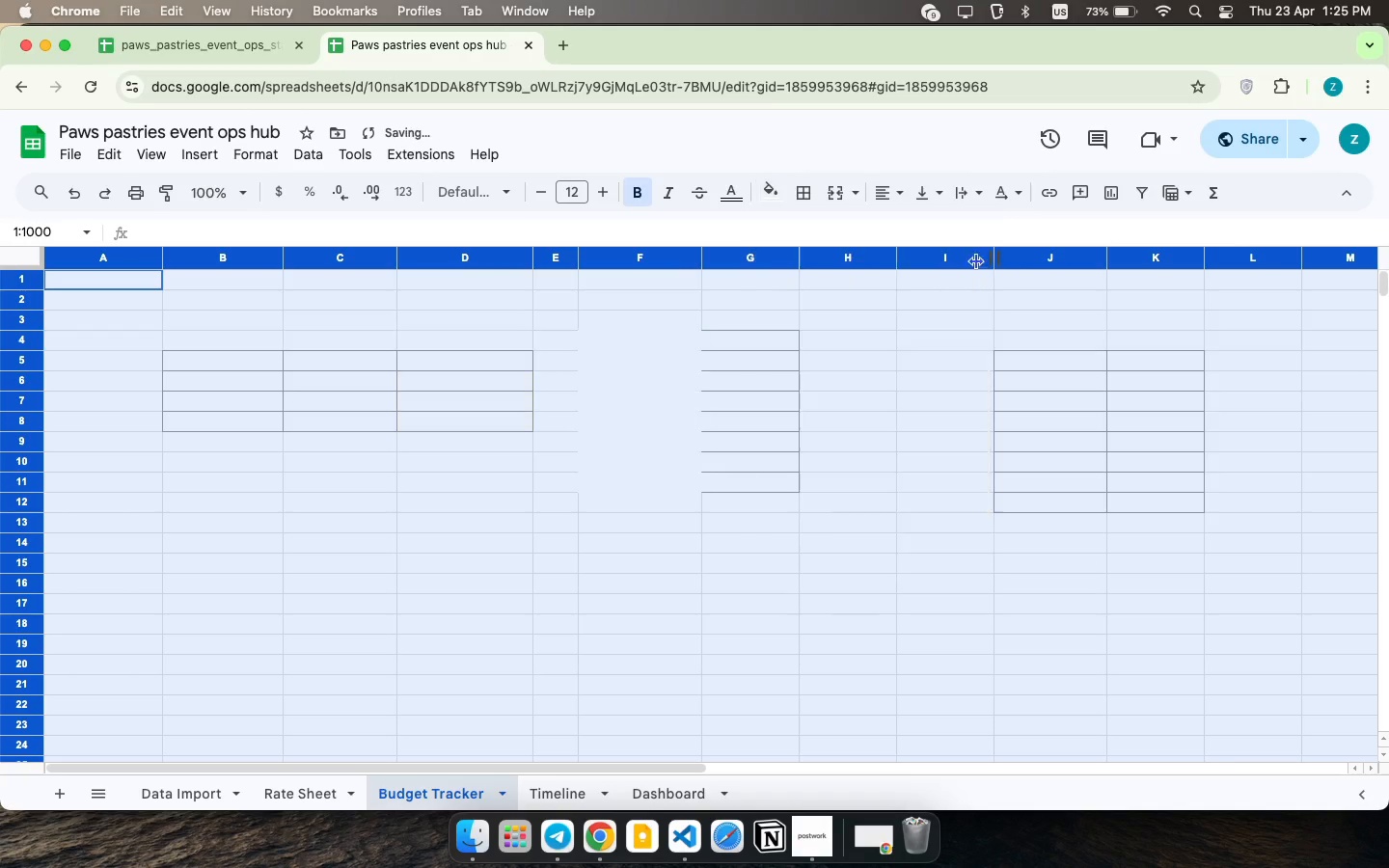 
left_click([976, 261])
 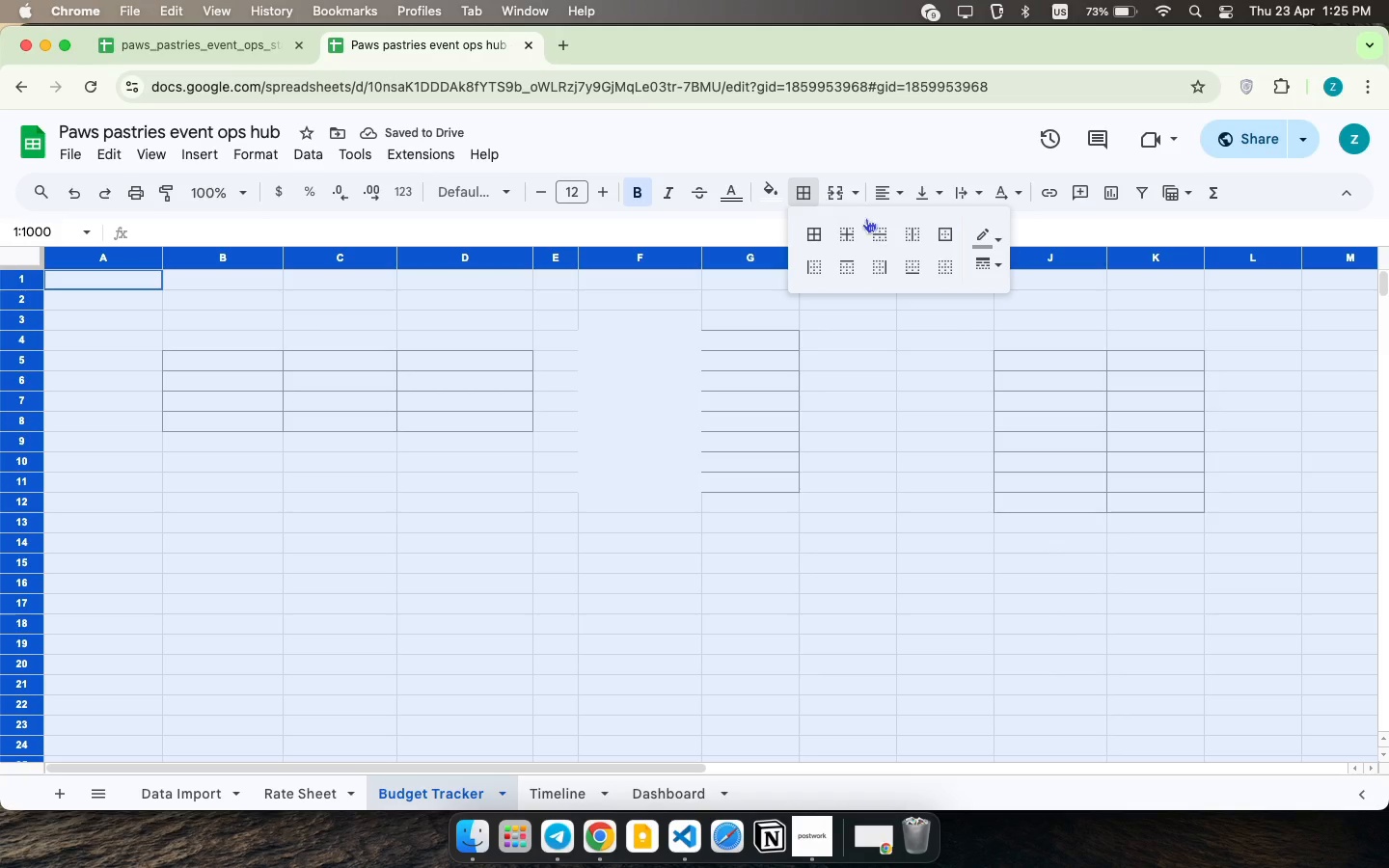 
left_click([949, 270])
 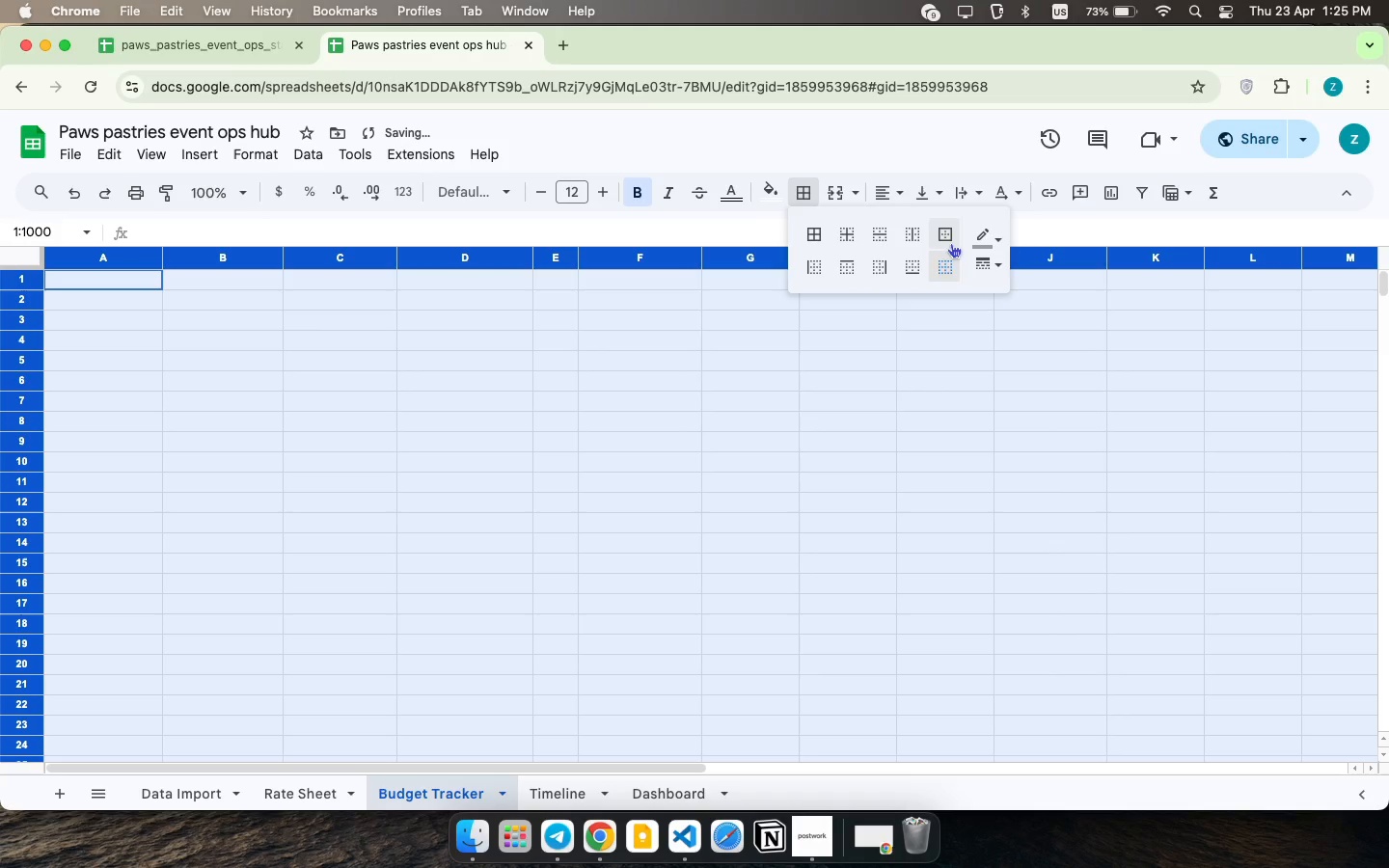 
left_click_drag(start_coordinate=[118, 318], to_coordinate=[140, 320])
 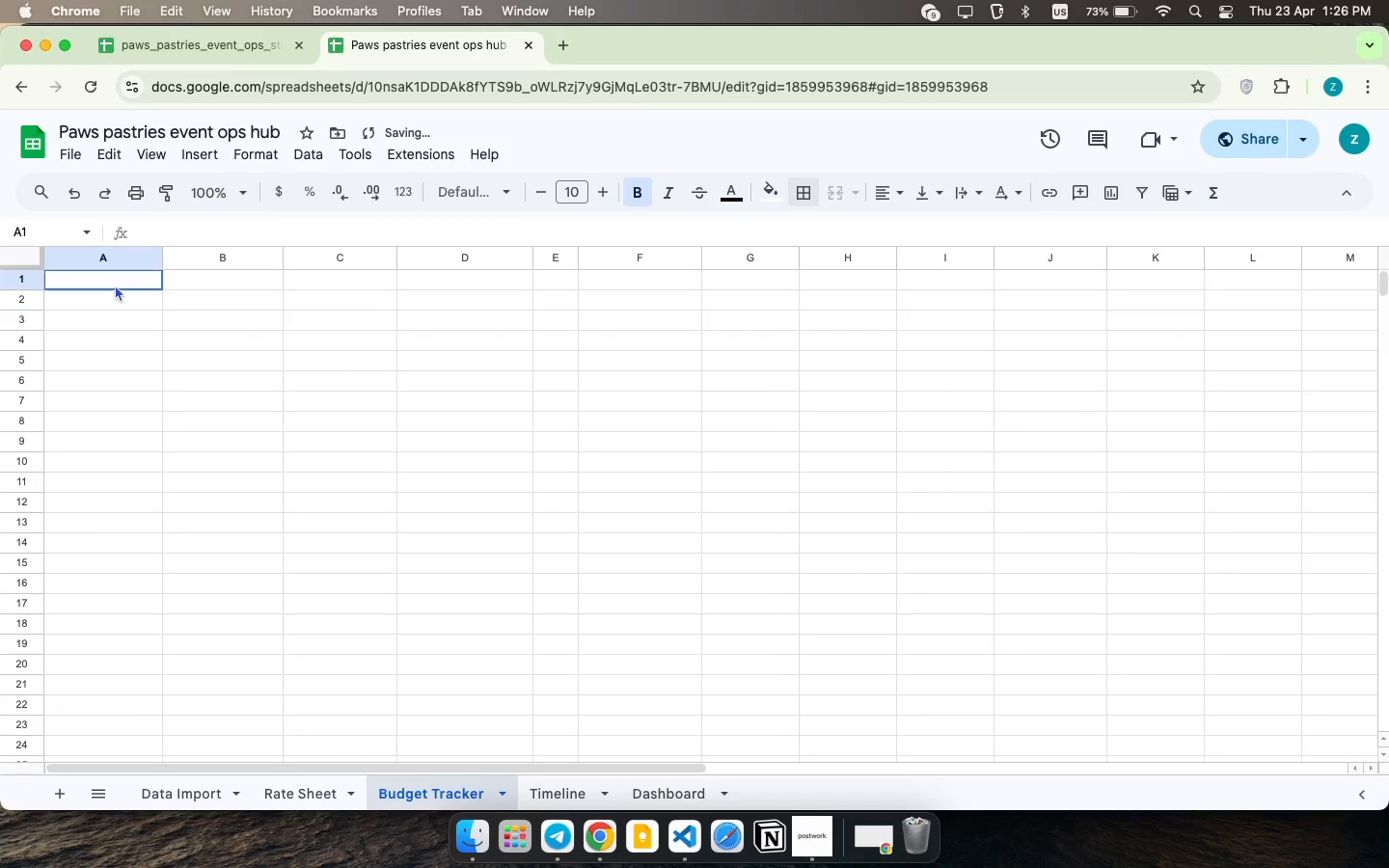 
left_click([115, 285])
 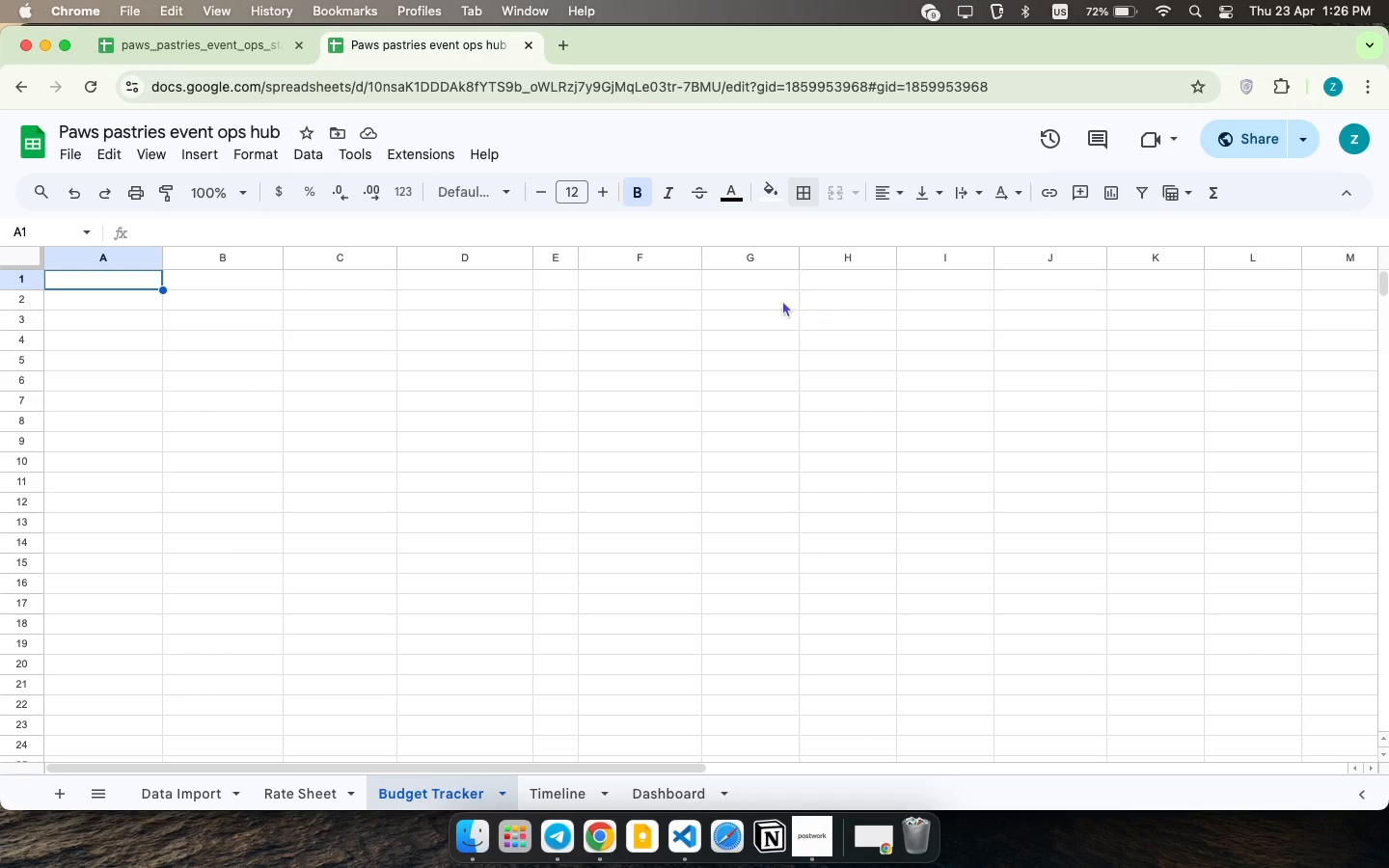 
wait(25.65)
 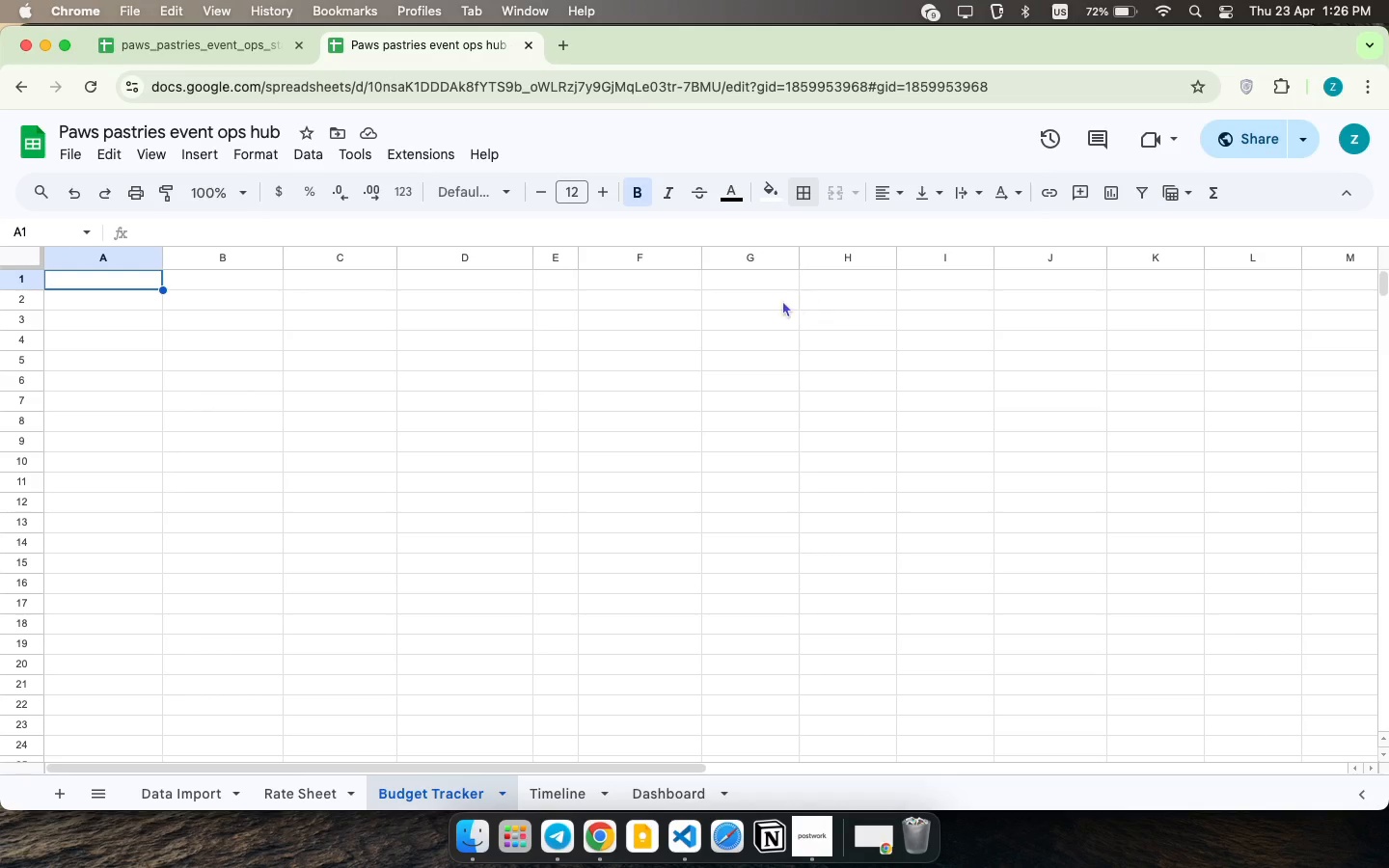 
left_click([210, 297])
 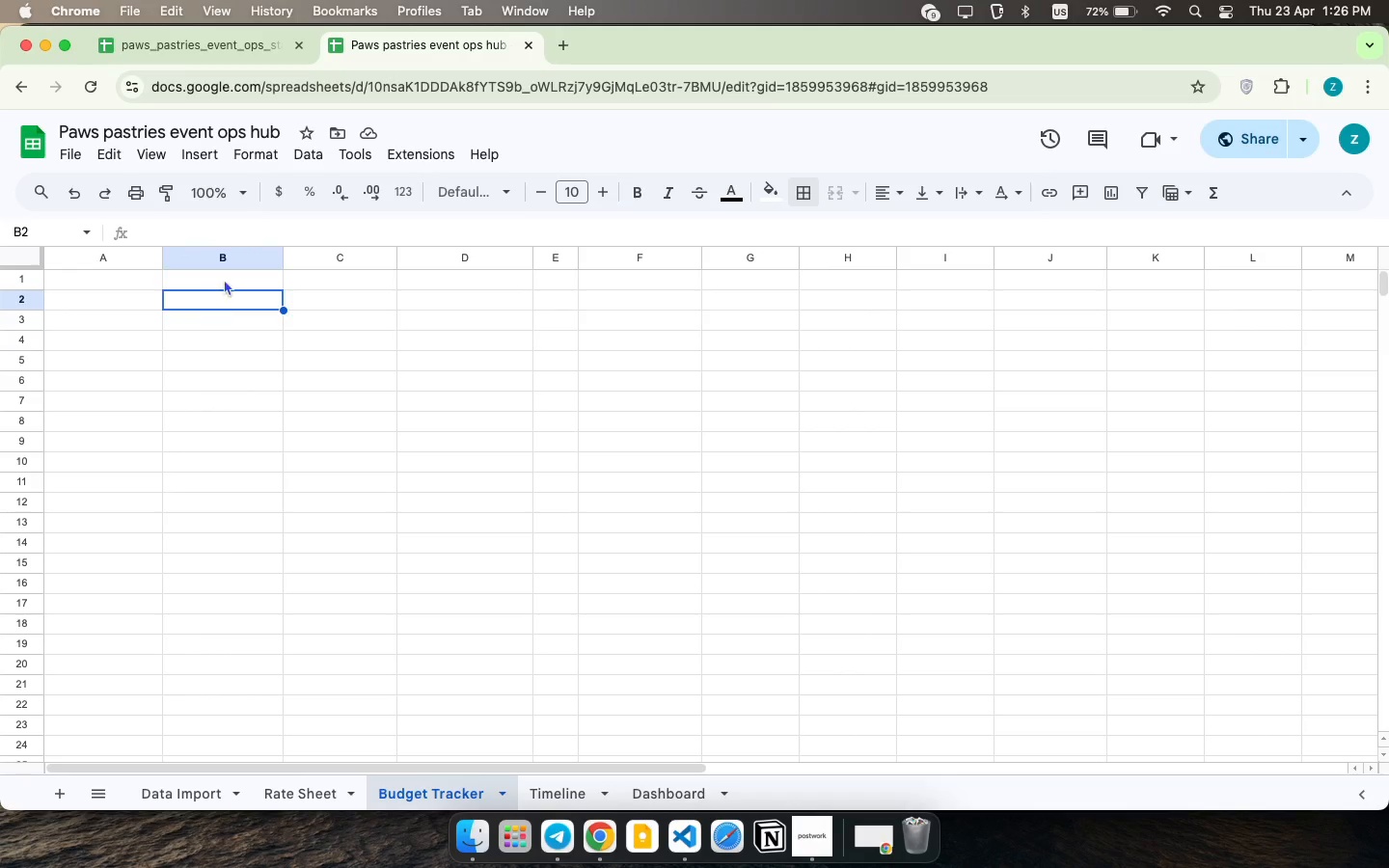 
left_click([225, 277])
 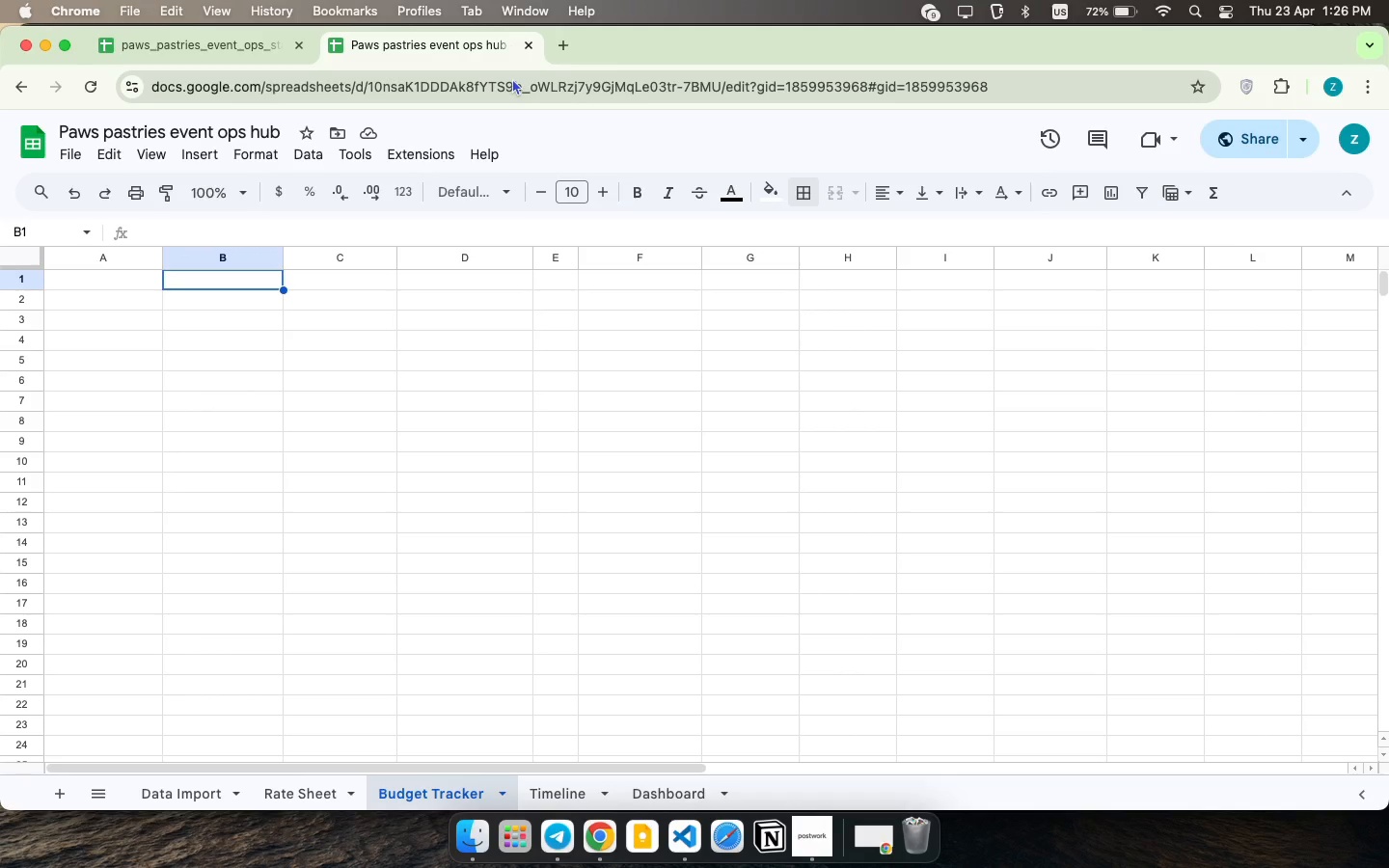 
type(Total bud)
key(Backspace)
key(Backspace)
key(Backspace)
type(Budget)
 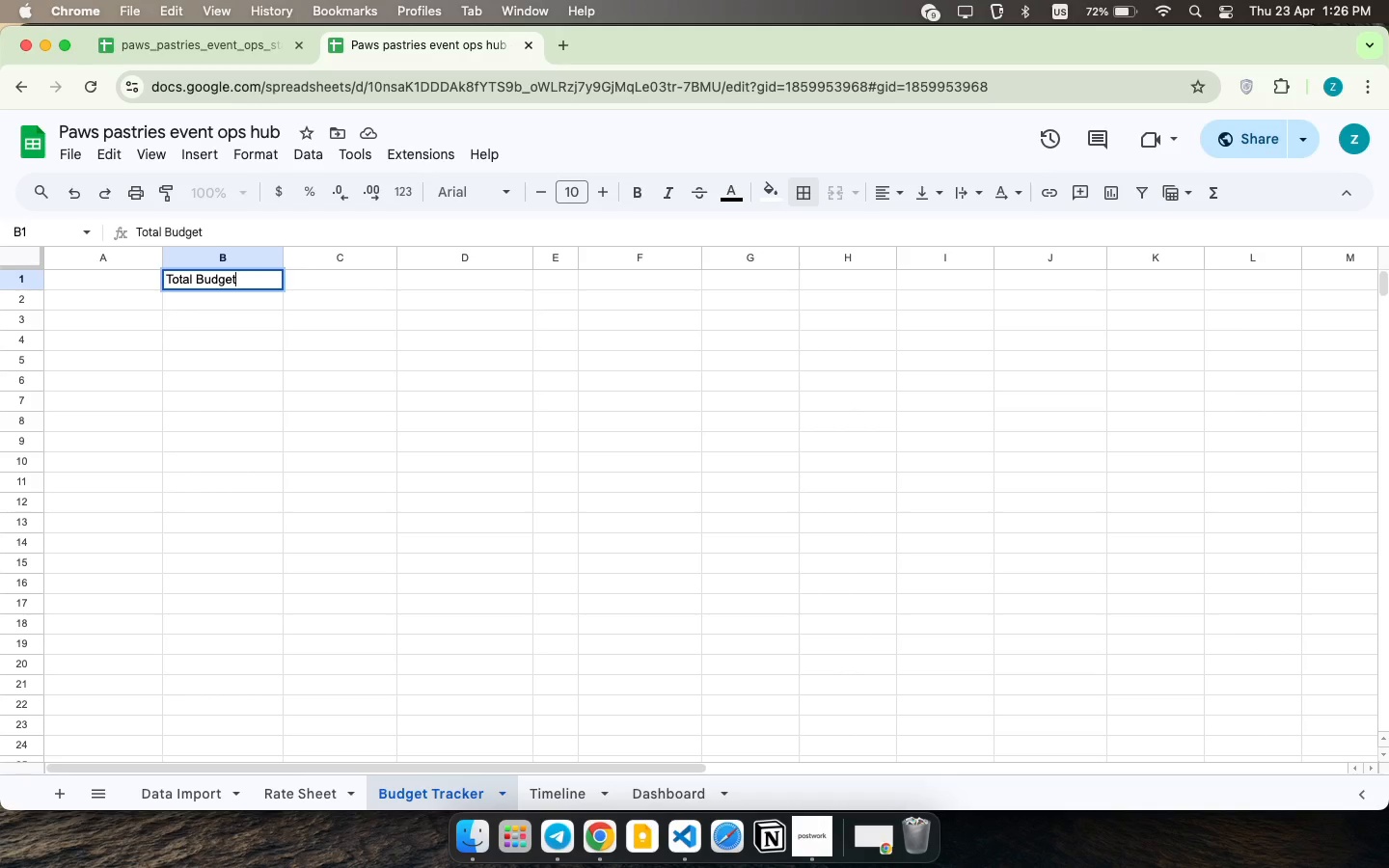 
key(ArrowRight)
 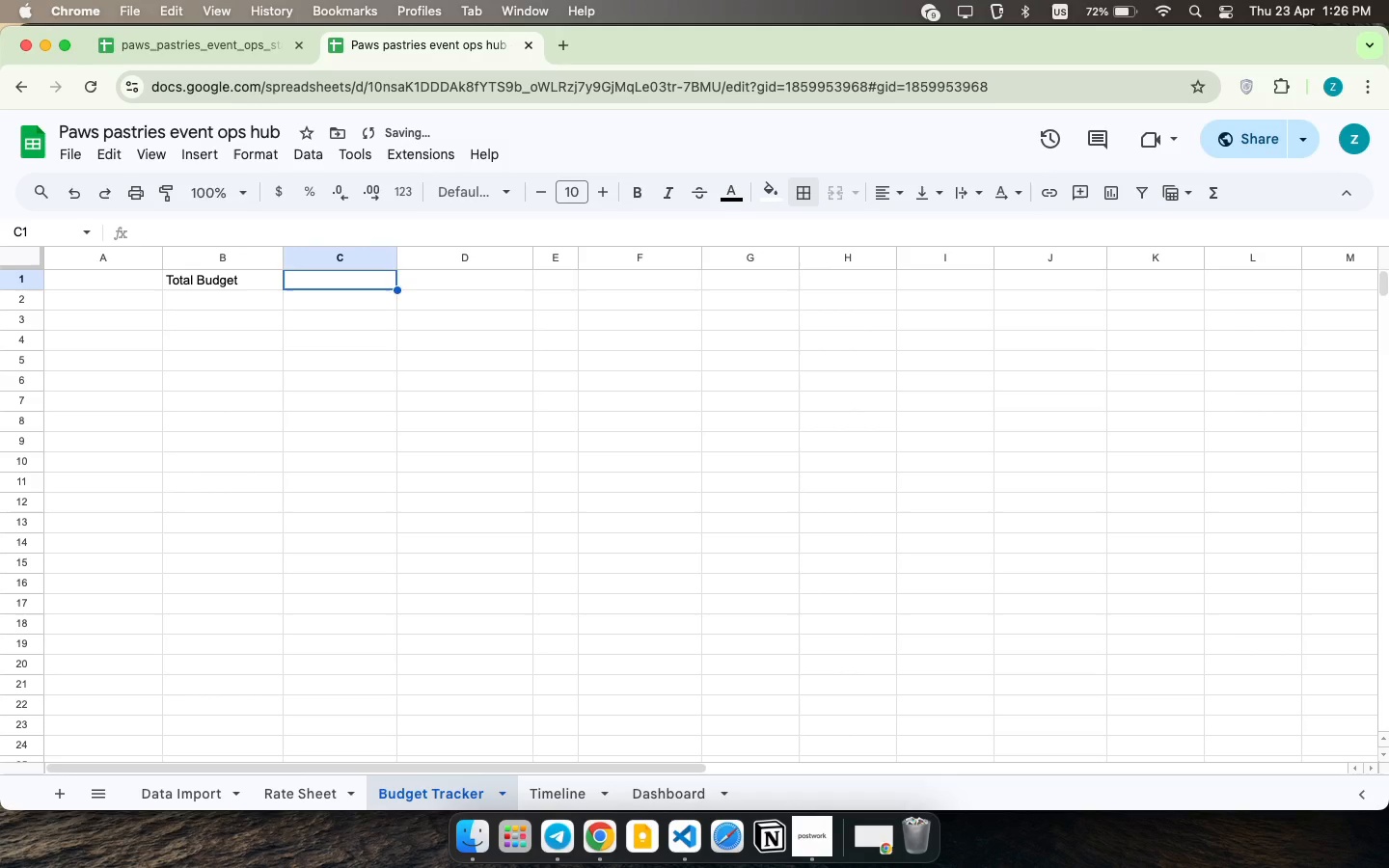 
key(2)
 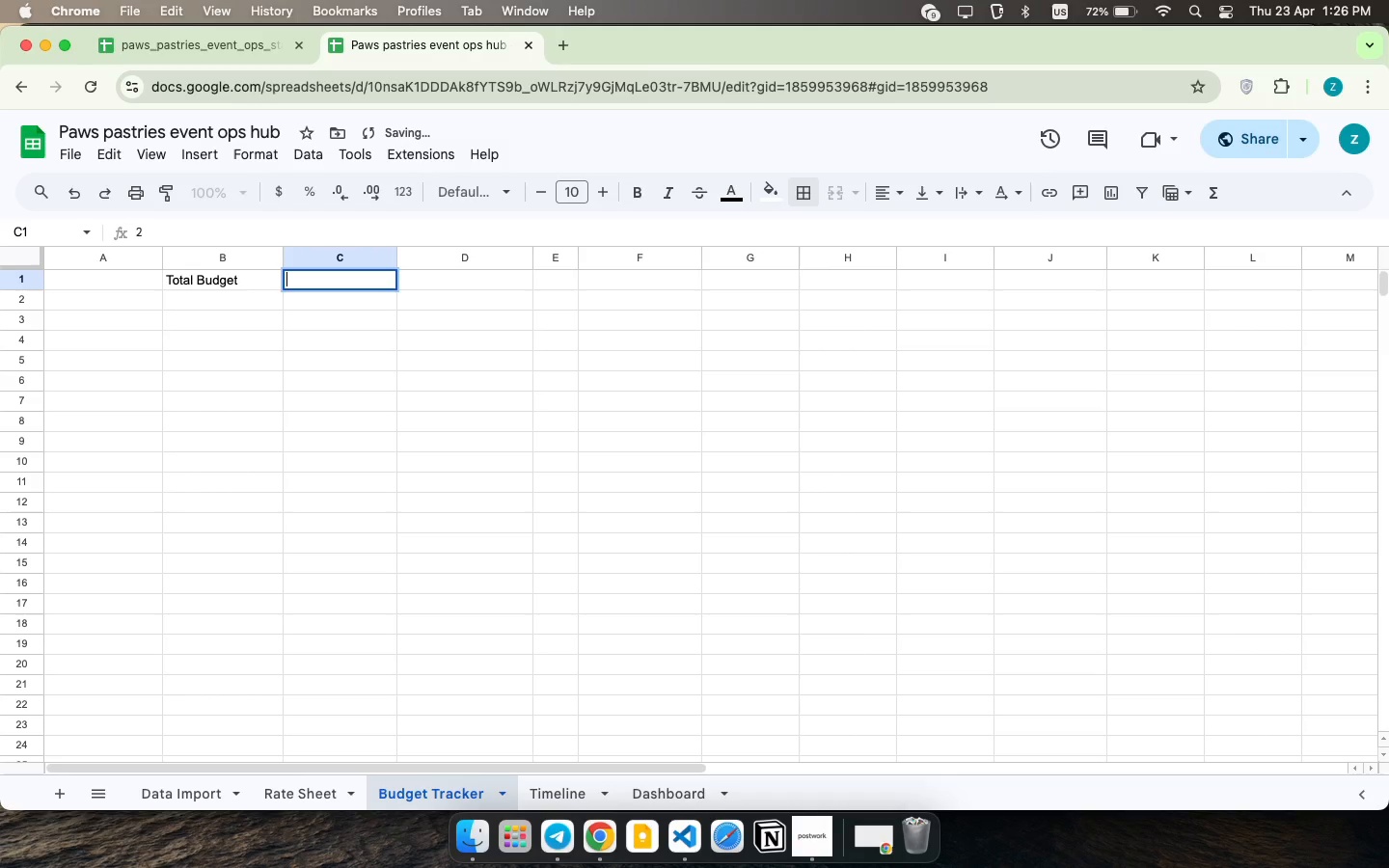 
key(Backspace)
 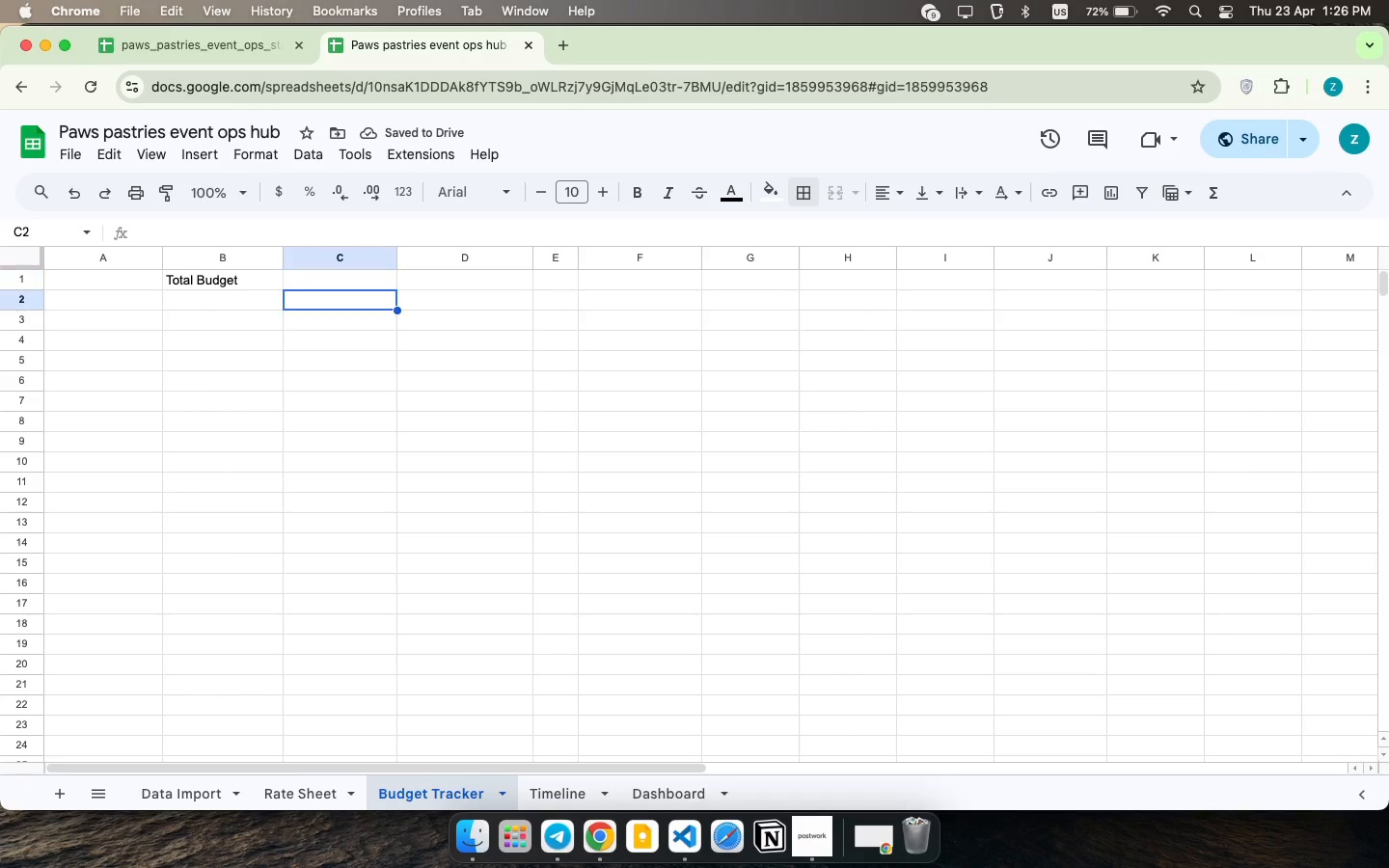 
key(ArrowDown)
 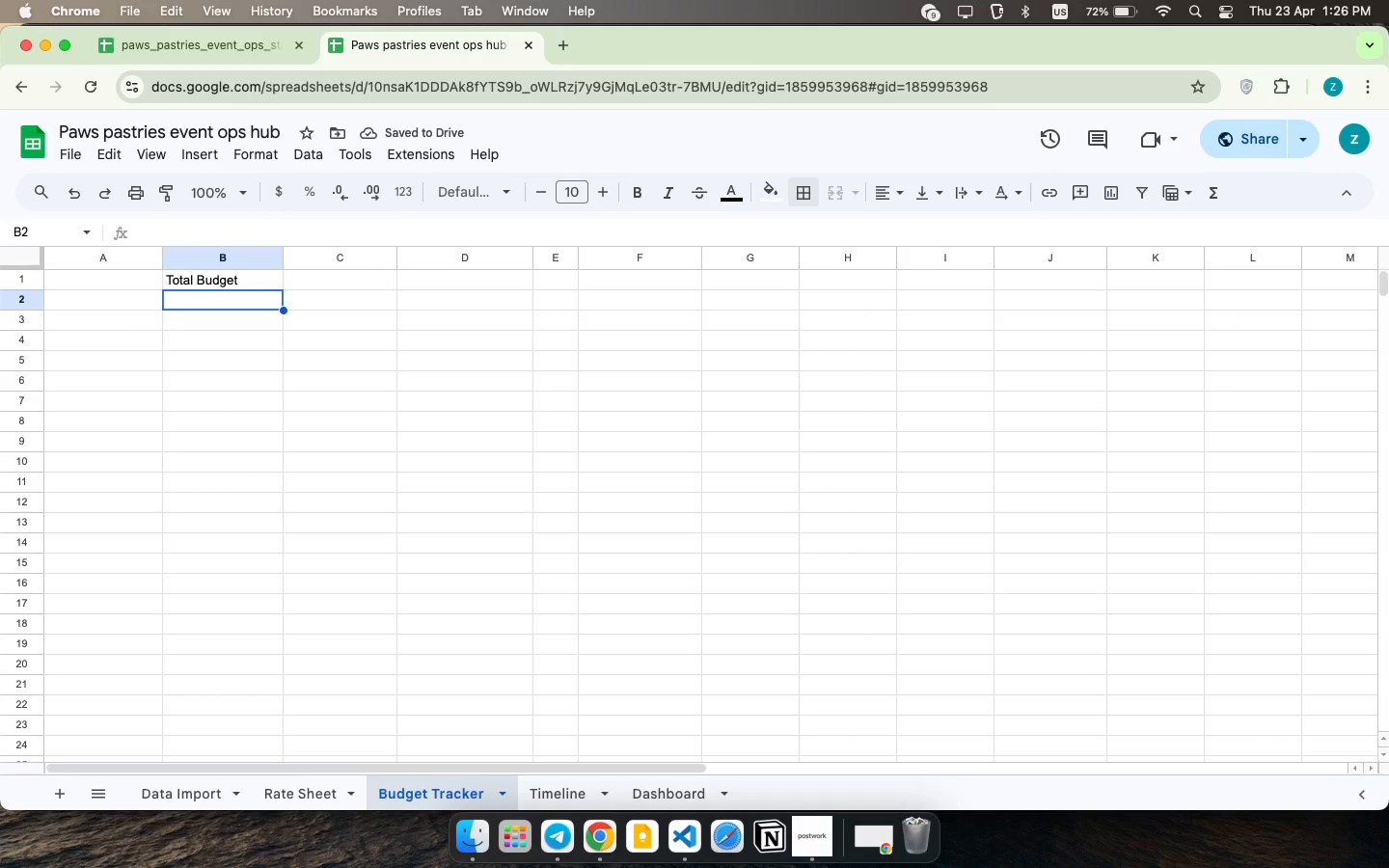 
key(ArrowLeft)
 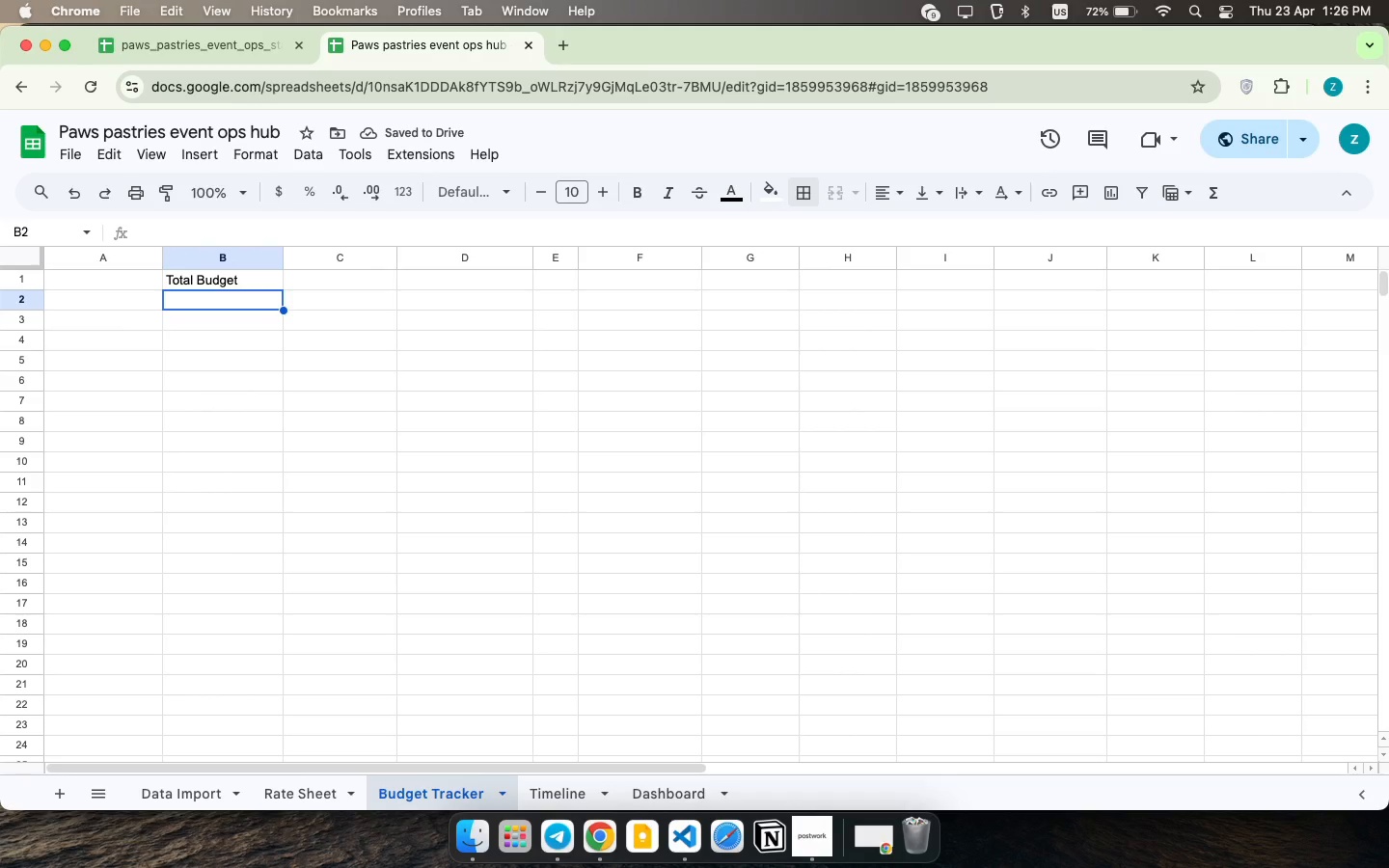 
type(t)
key(Backspace)
type(at)
key(Backspace)
key(Backspace)
key(Backspace)
type(Total Initial)
 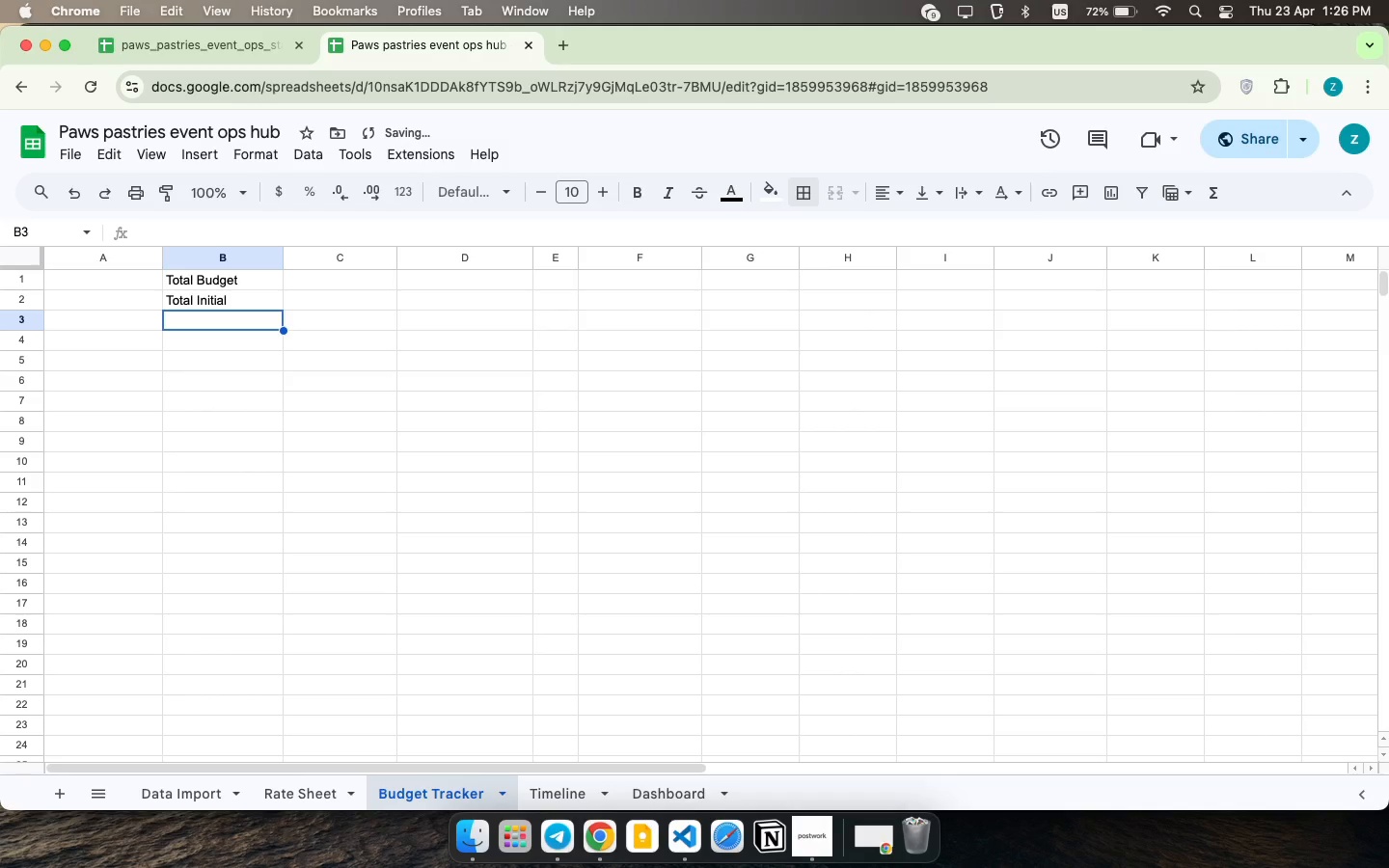 
key(ArrowDown)
 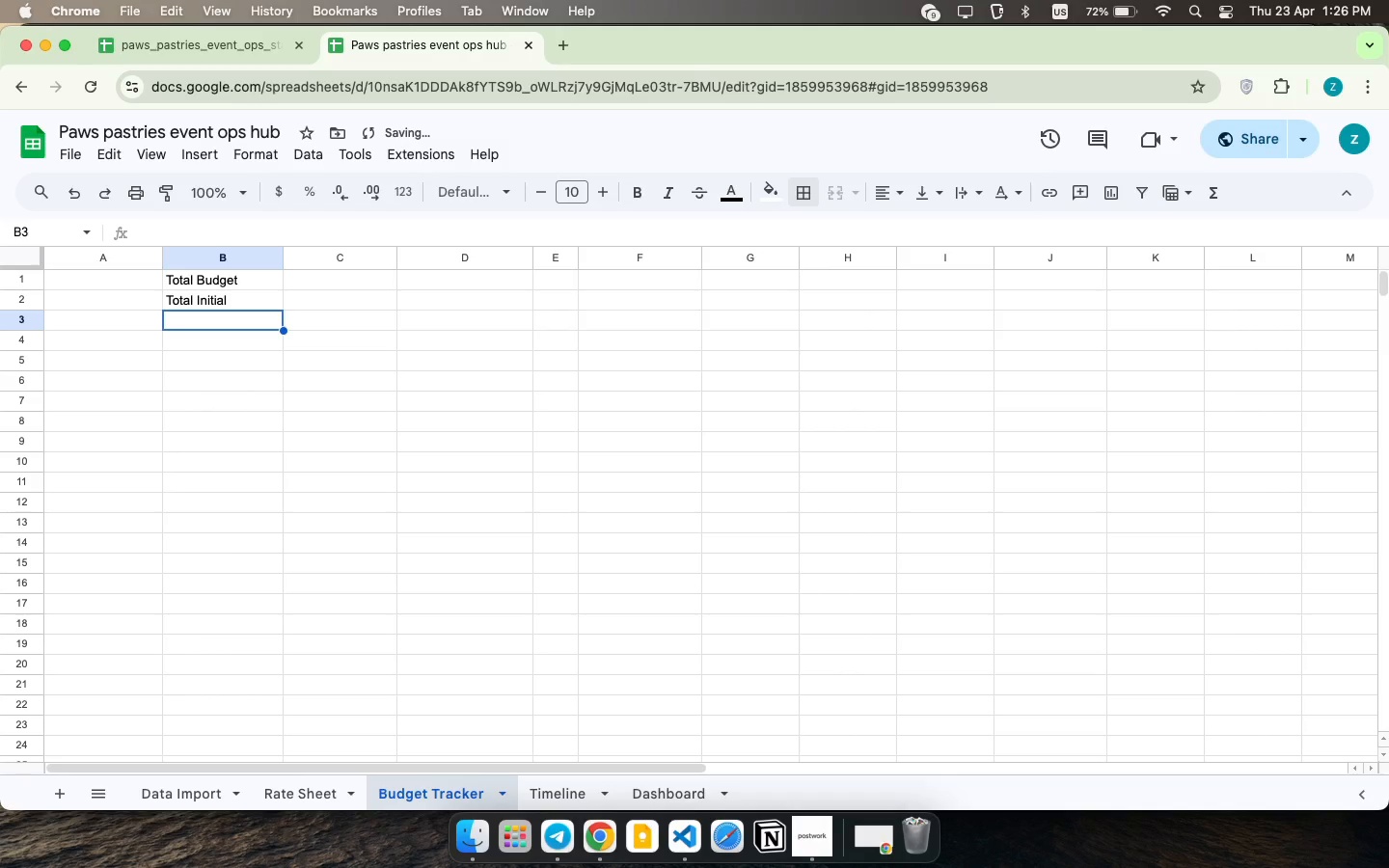 
type(Total Actual)
 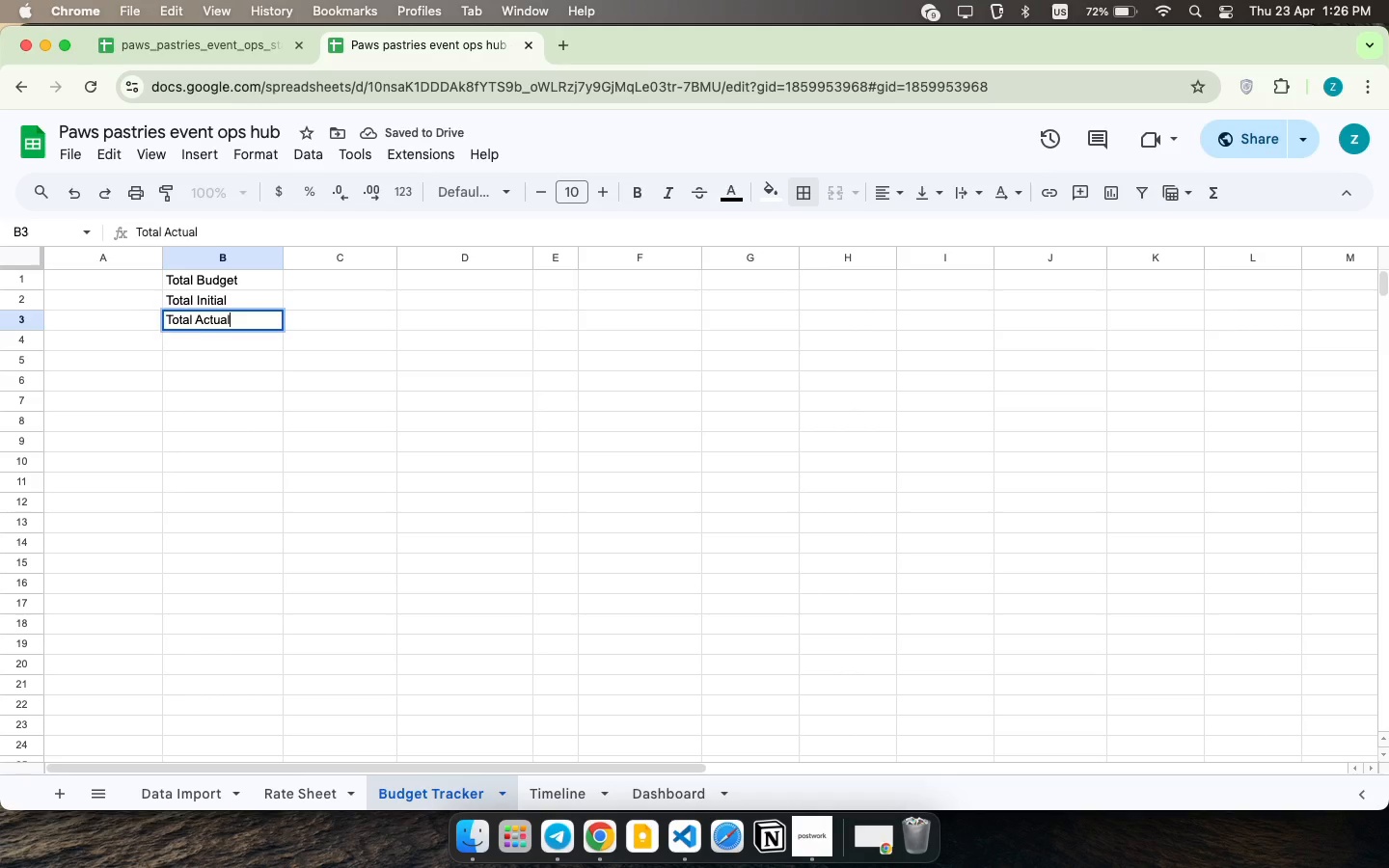 
key(ArrowDown)
 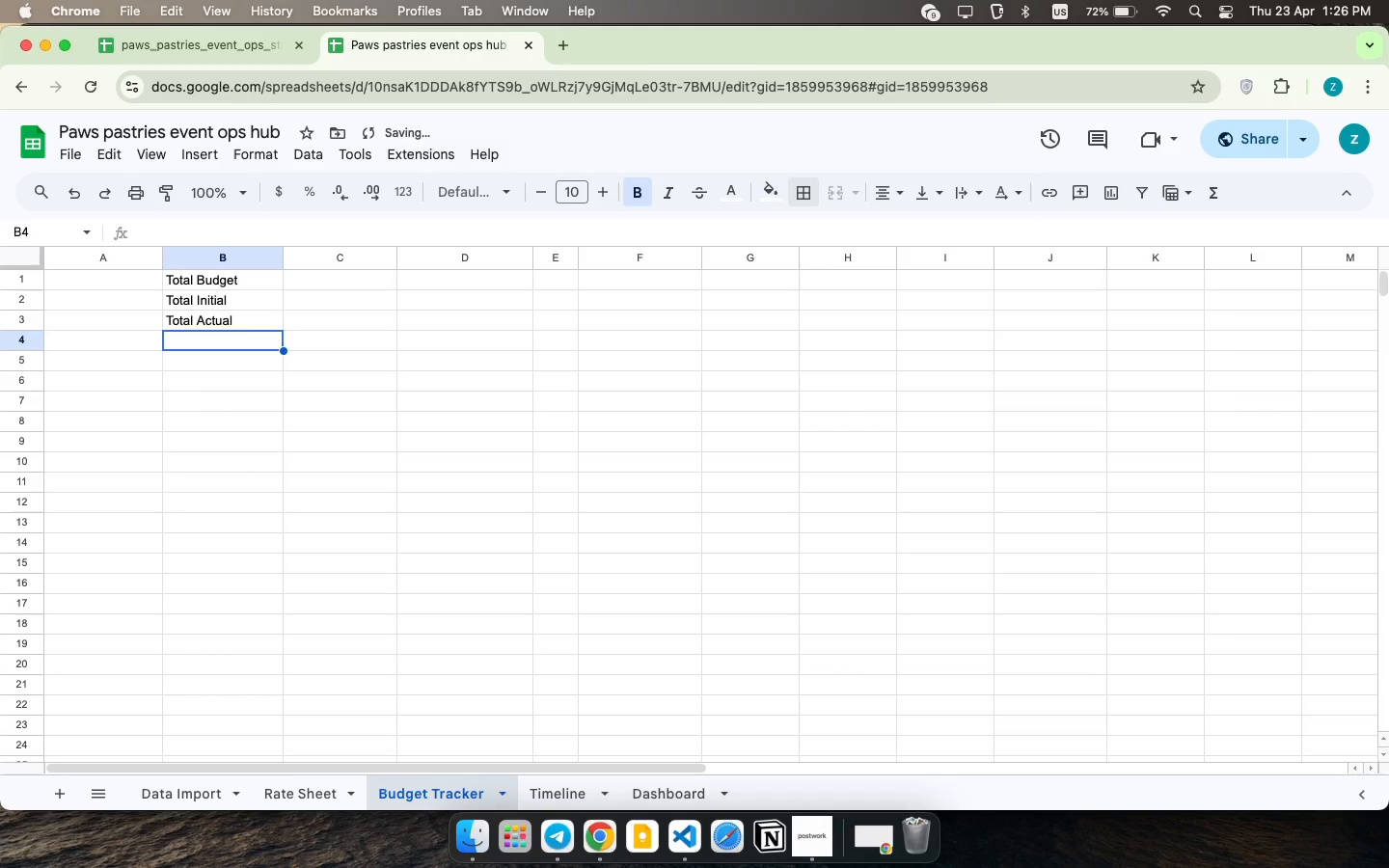 
key(CapsLock)
 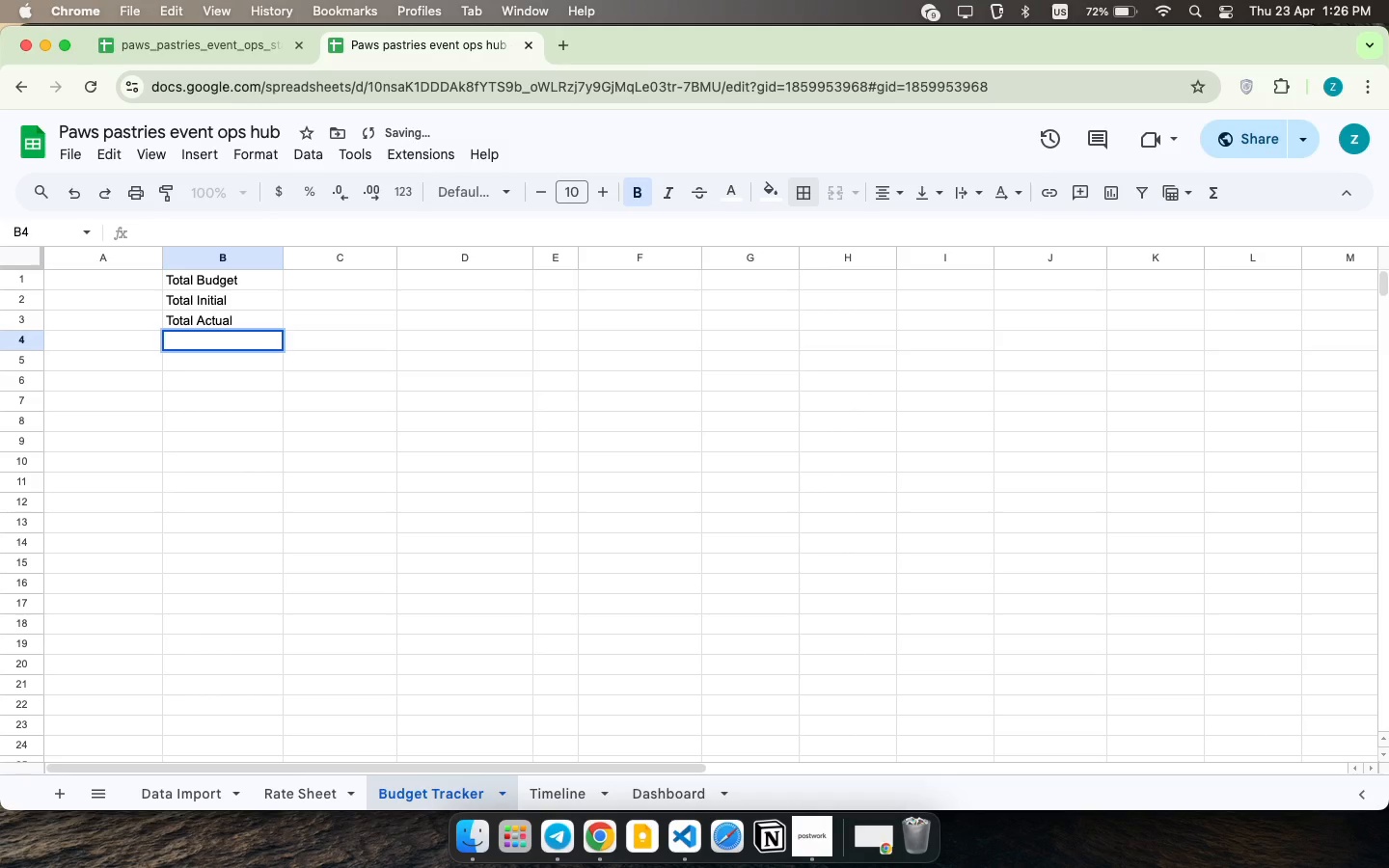 
key(R)
 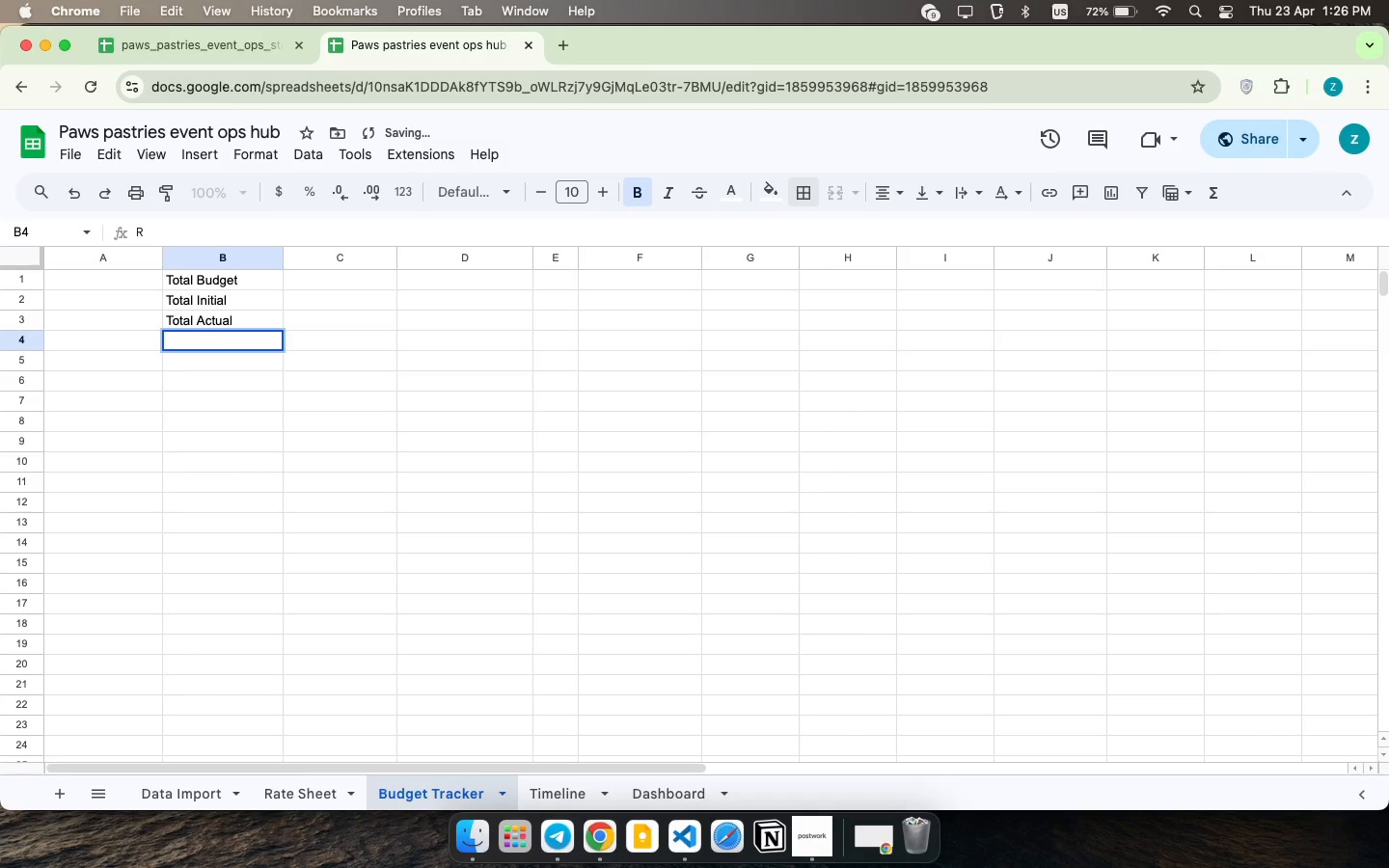 
key(CapsLock)
 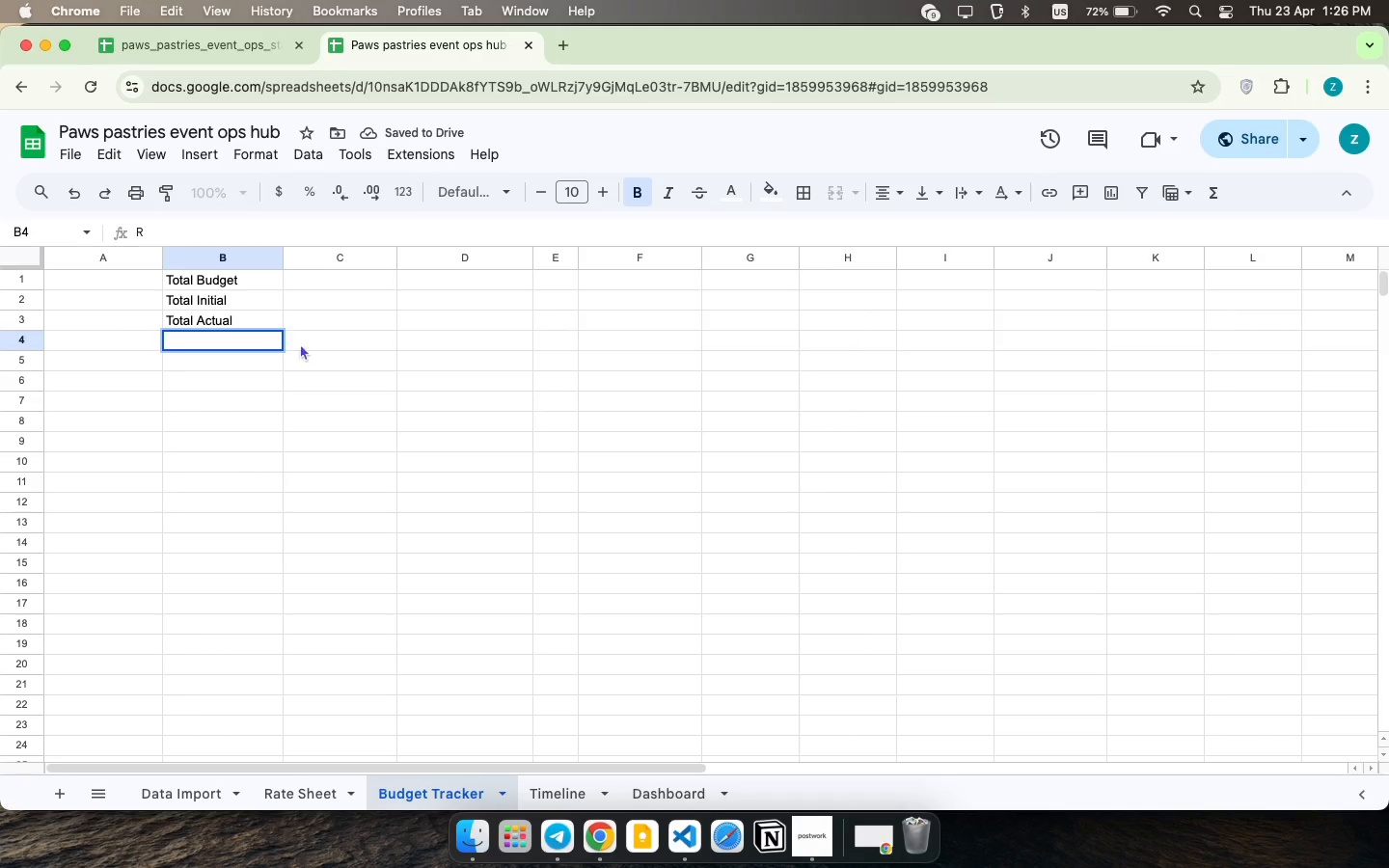 
key(CapsLock)
 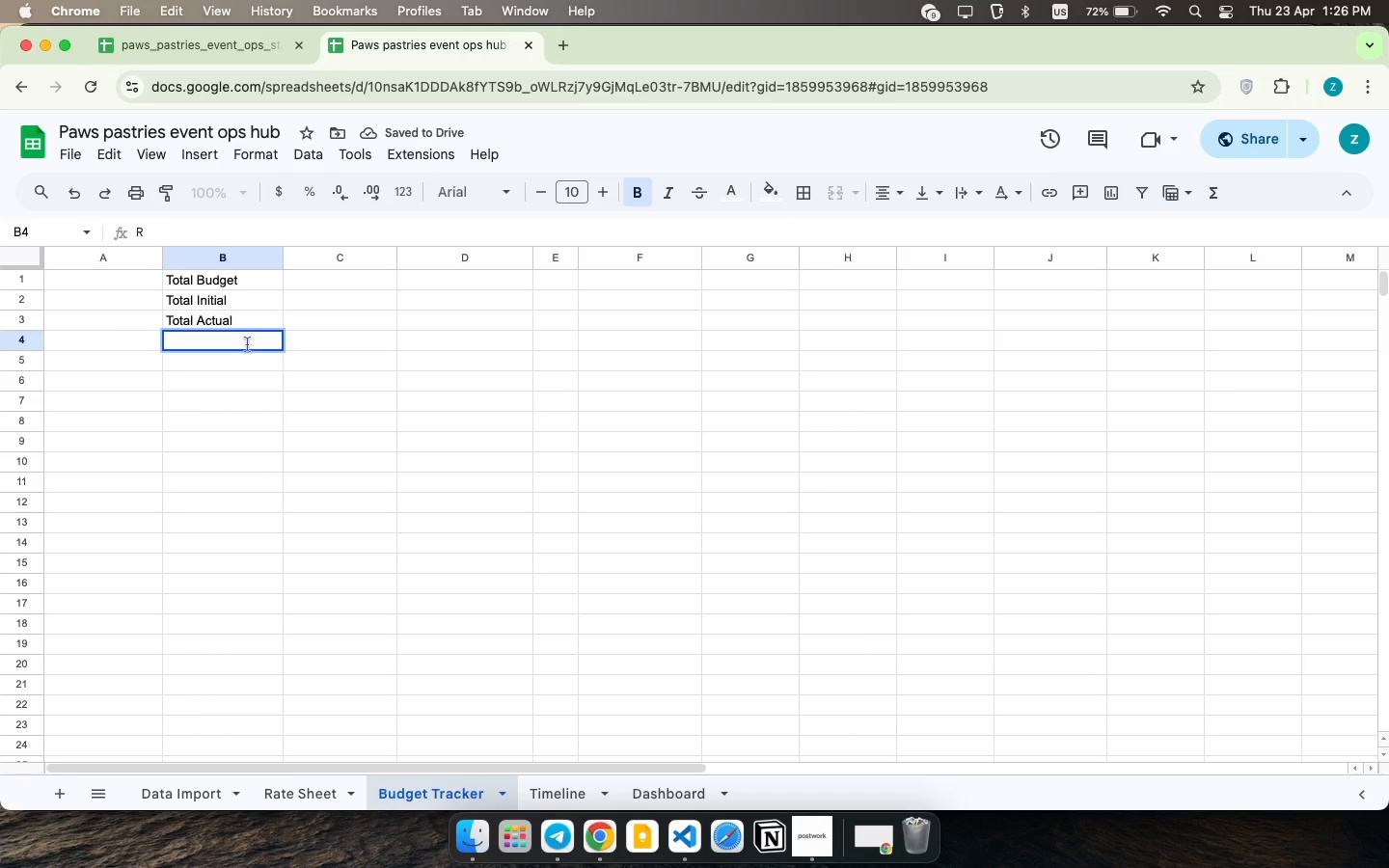 
left_click([248, 344])
 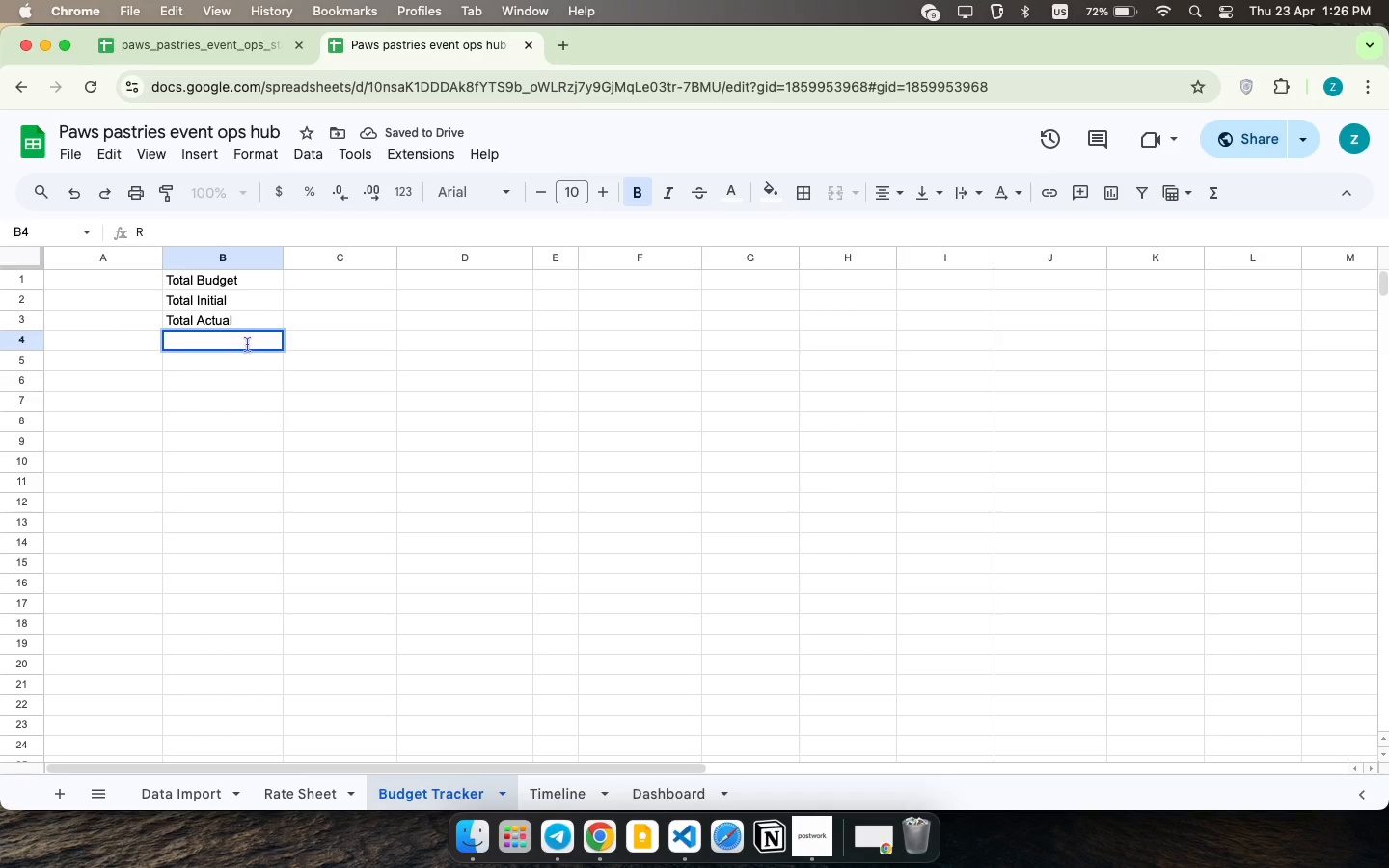 
type(Rff)
 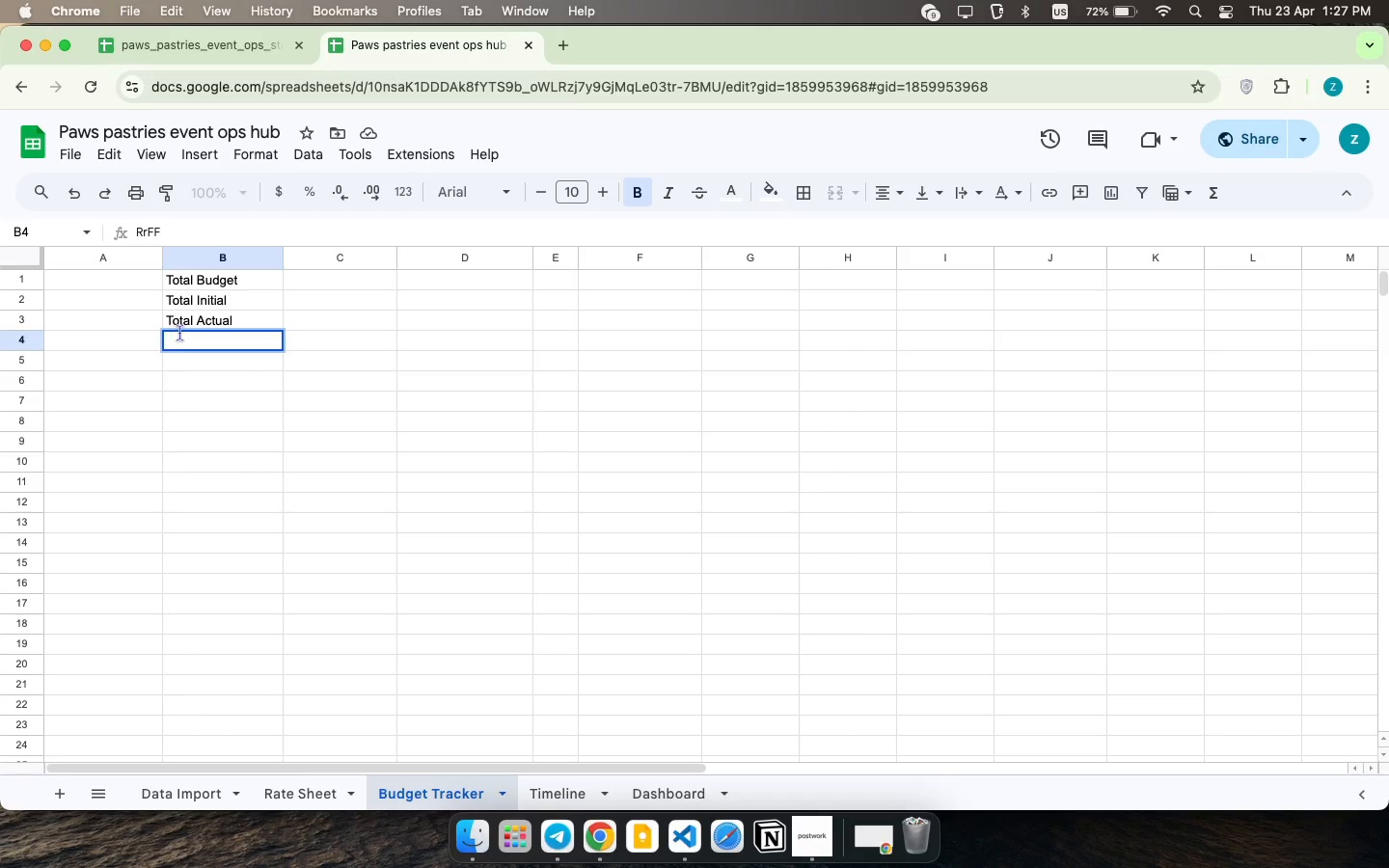 
key(F)
 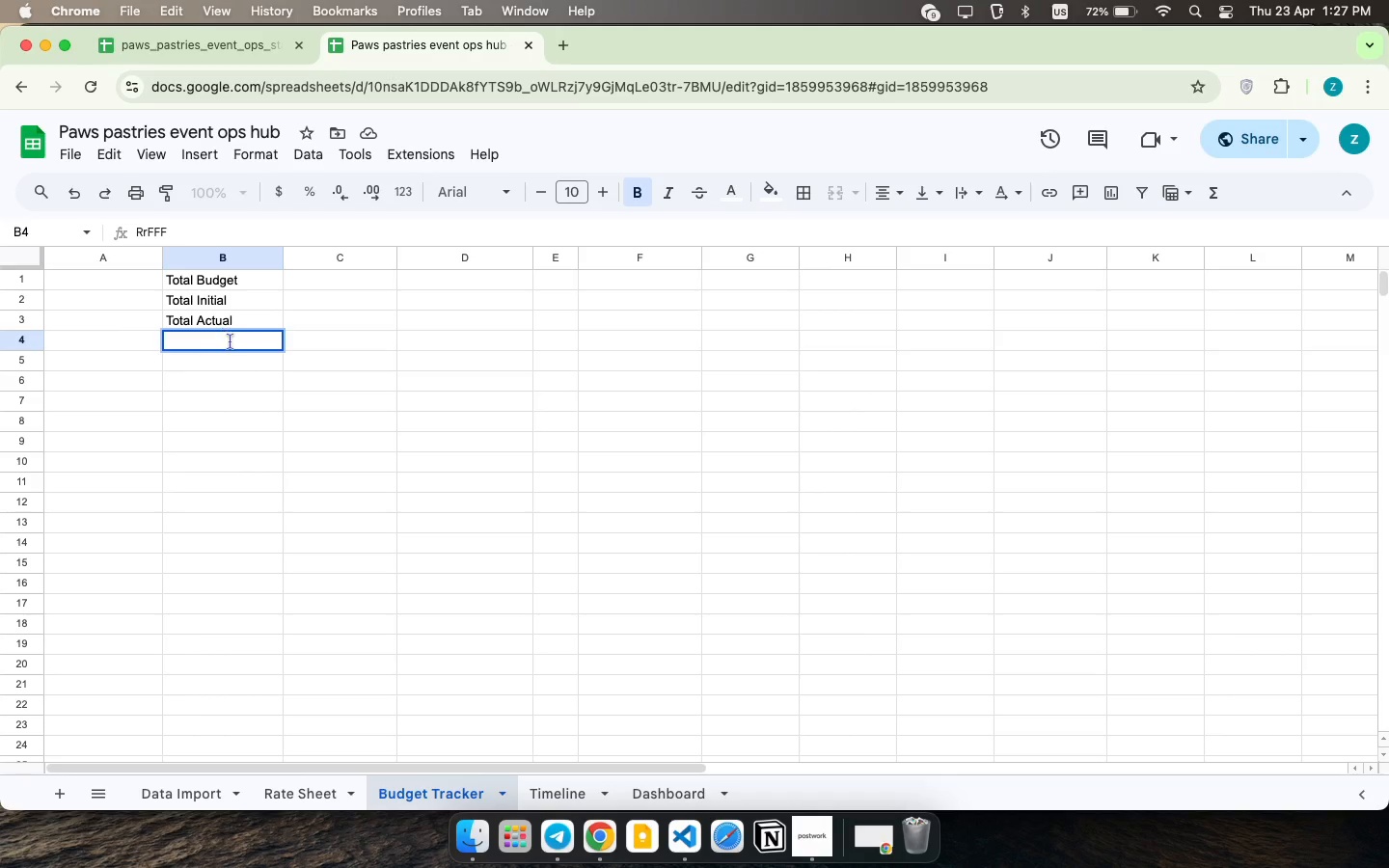 
left_click([231, 340])
 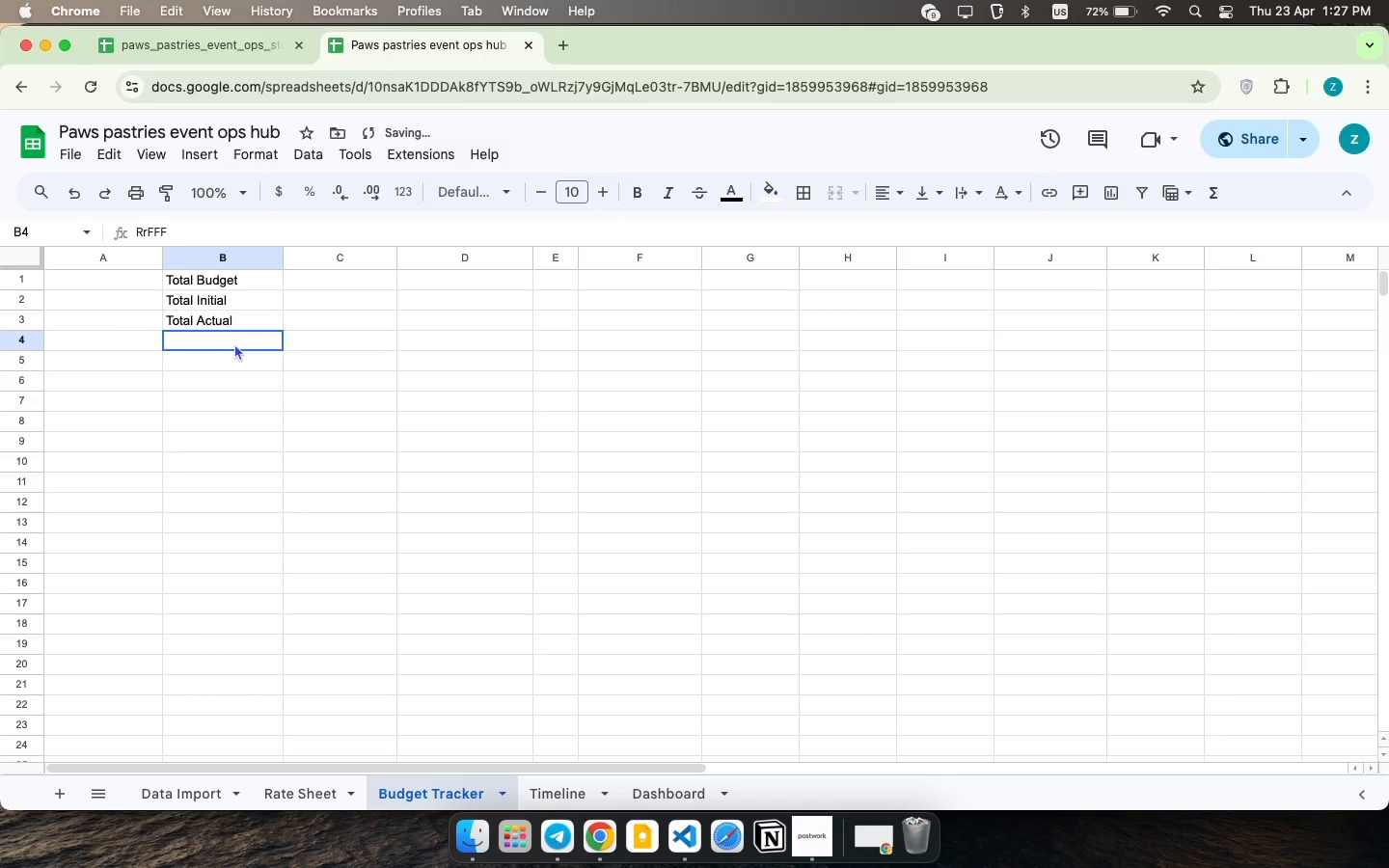 
left_click([234, 343])
 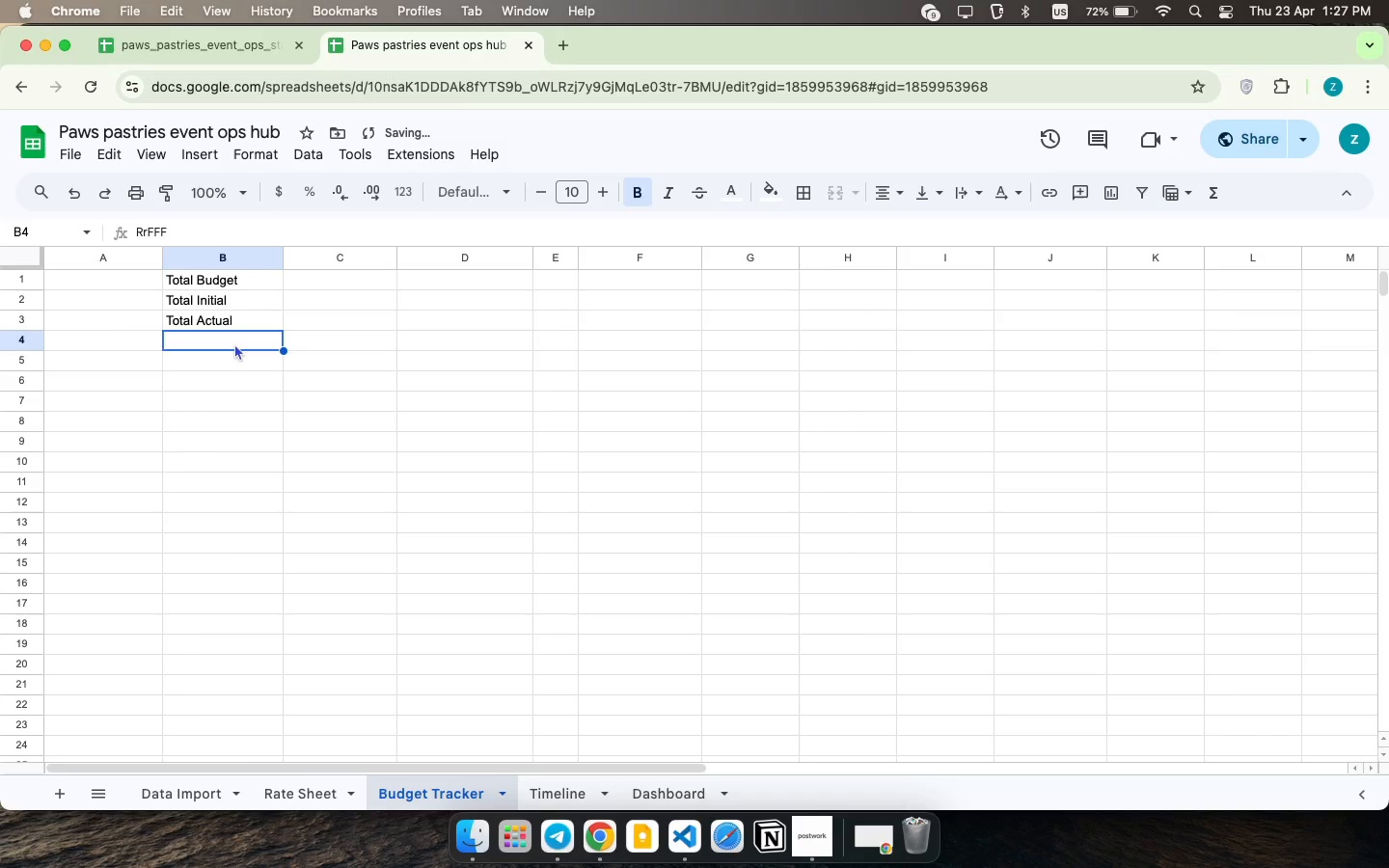 
right_click([234, 343])
 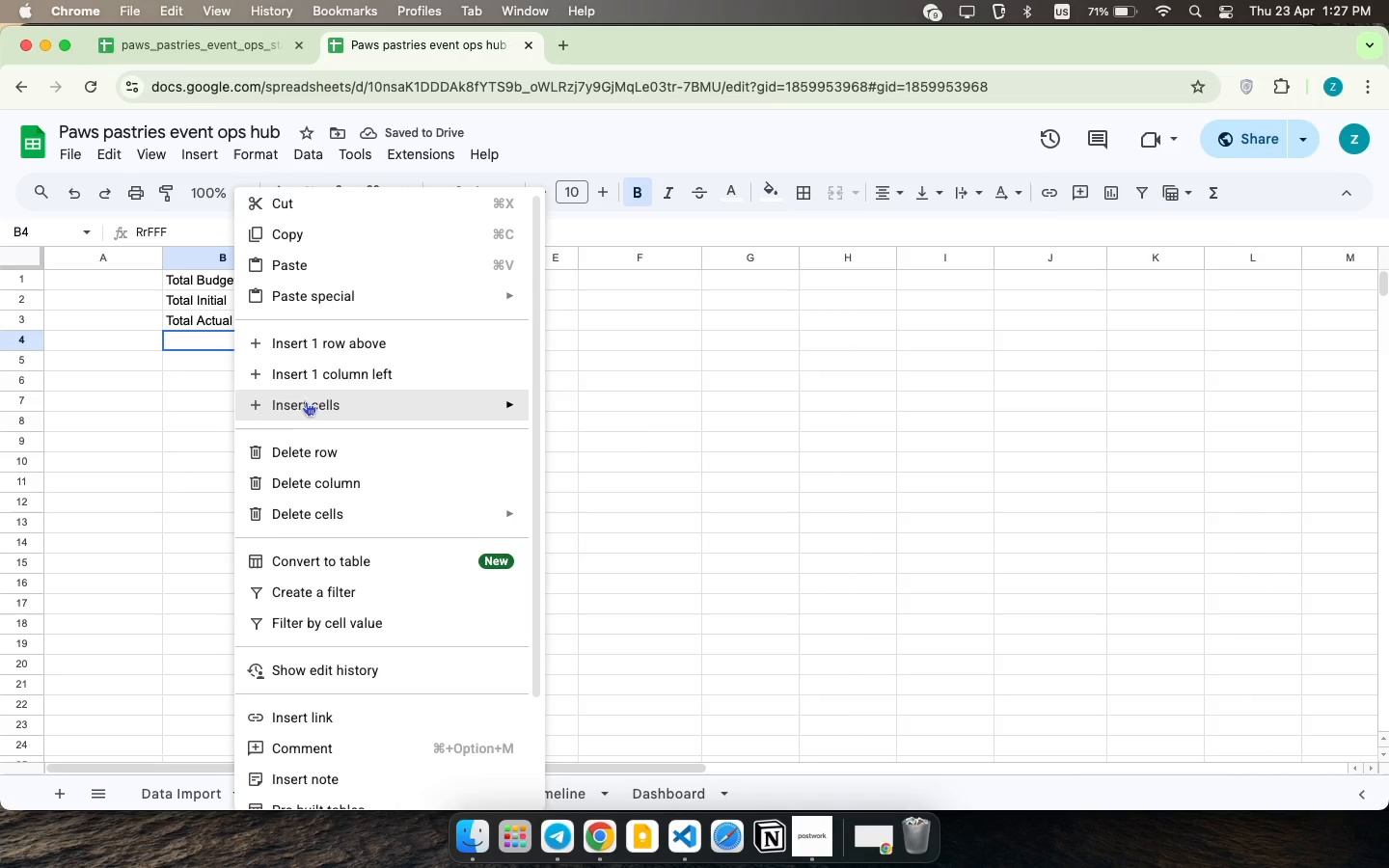 
left_click_drag(start_coordinate=[288, 468], to_coordinate=[296, 453])
 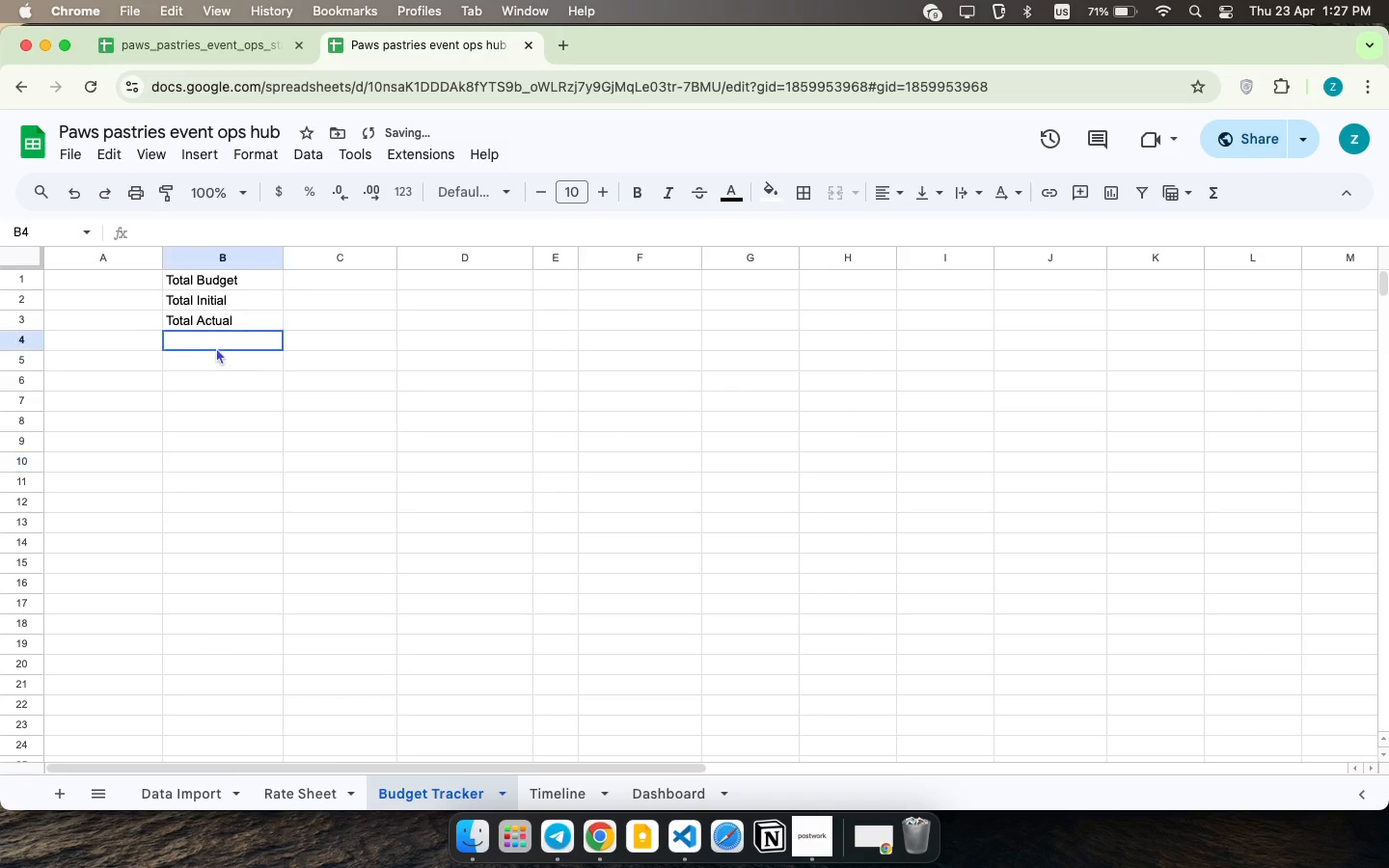 
type(F)
key(Backspace)
type(Remaining)
 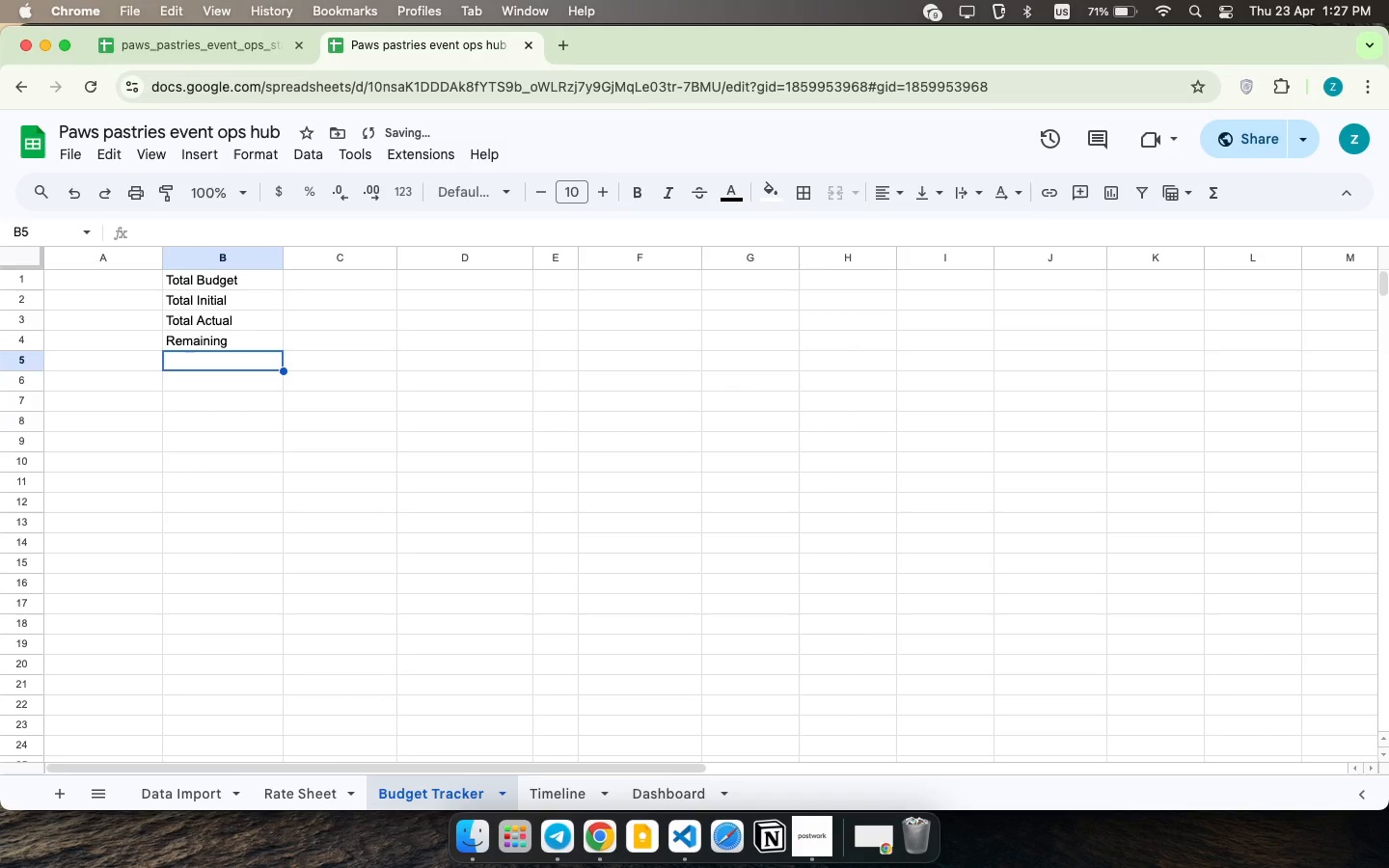 
key(ArrowDown)
 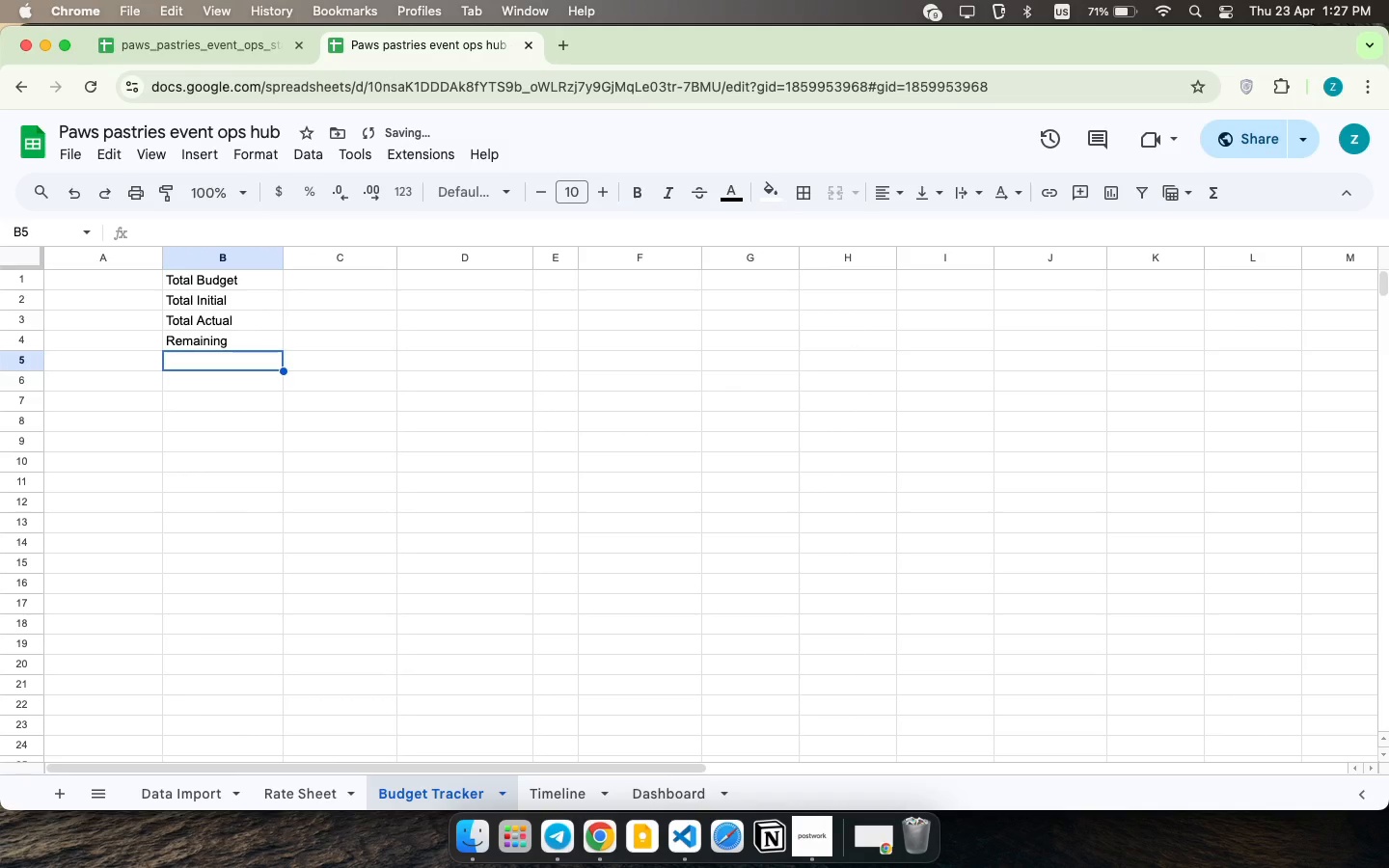 
type(Usage %)
 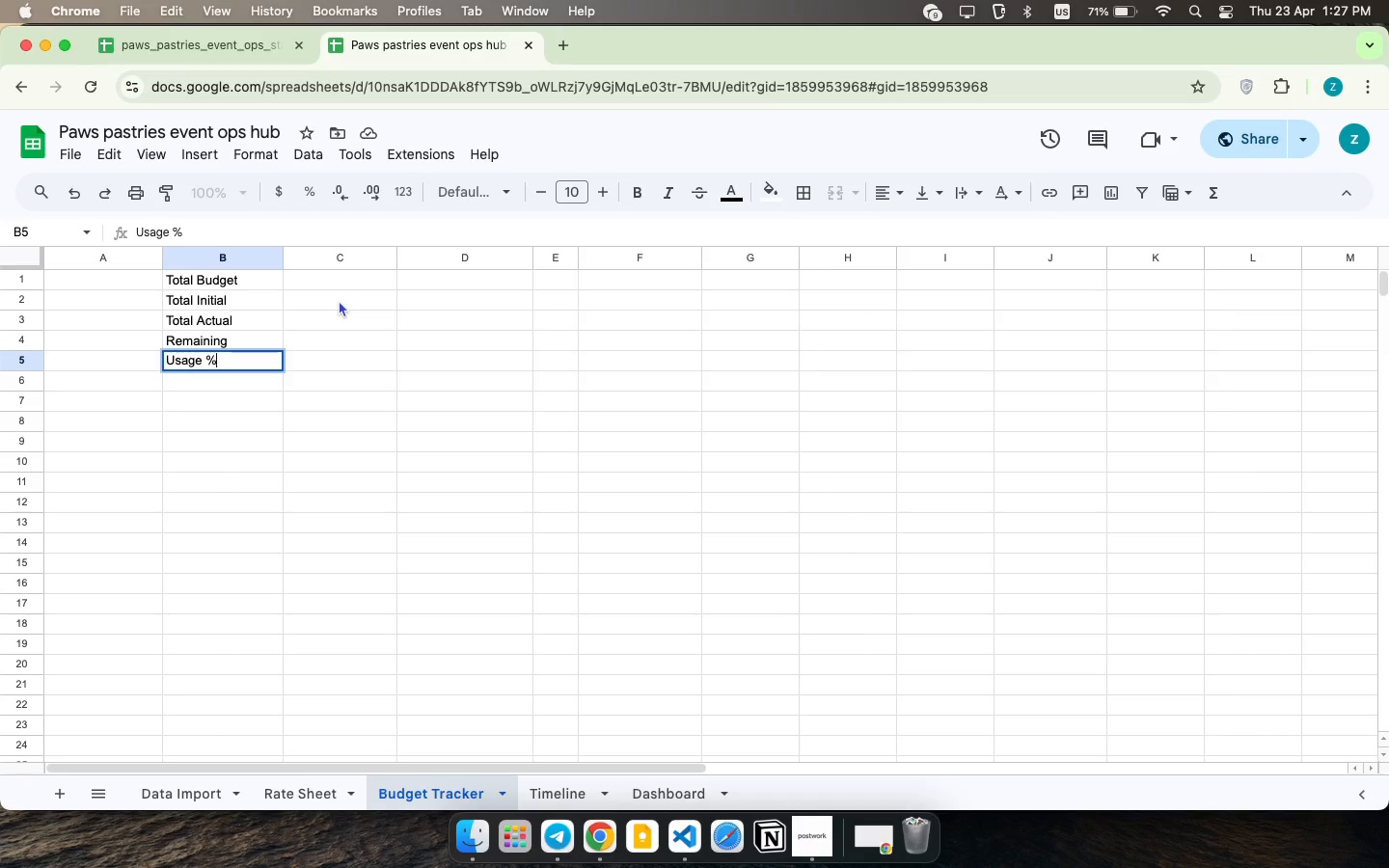 
left_click([340, 292])
 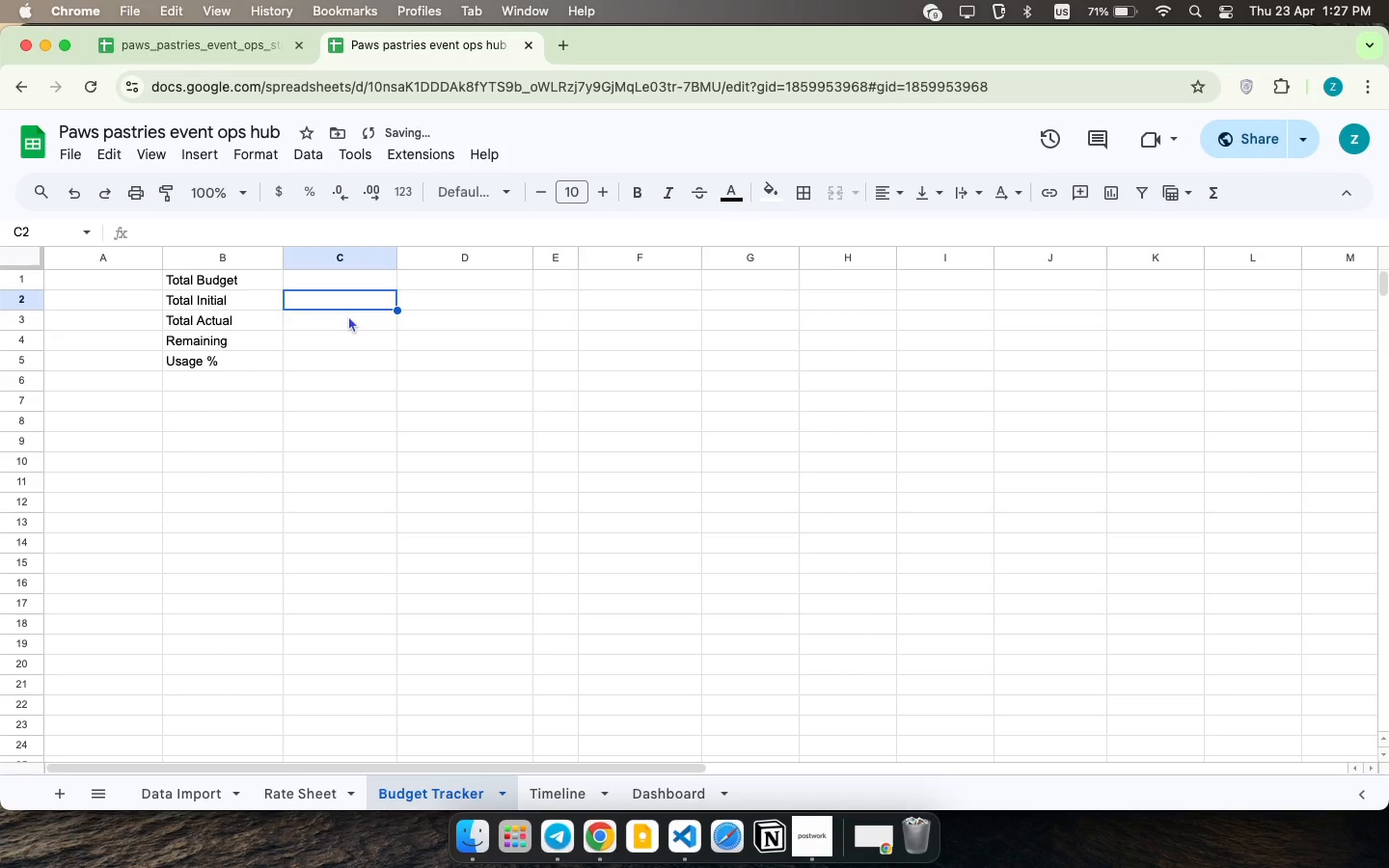 
type(=sum()
 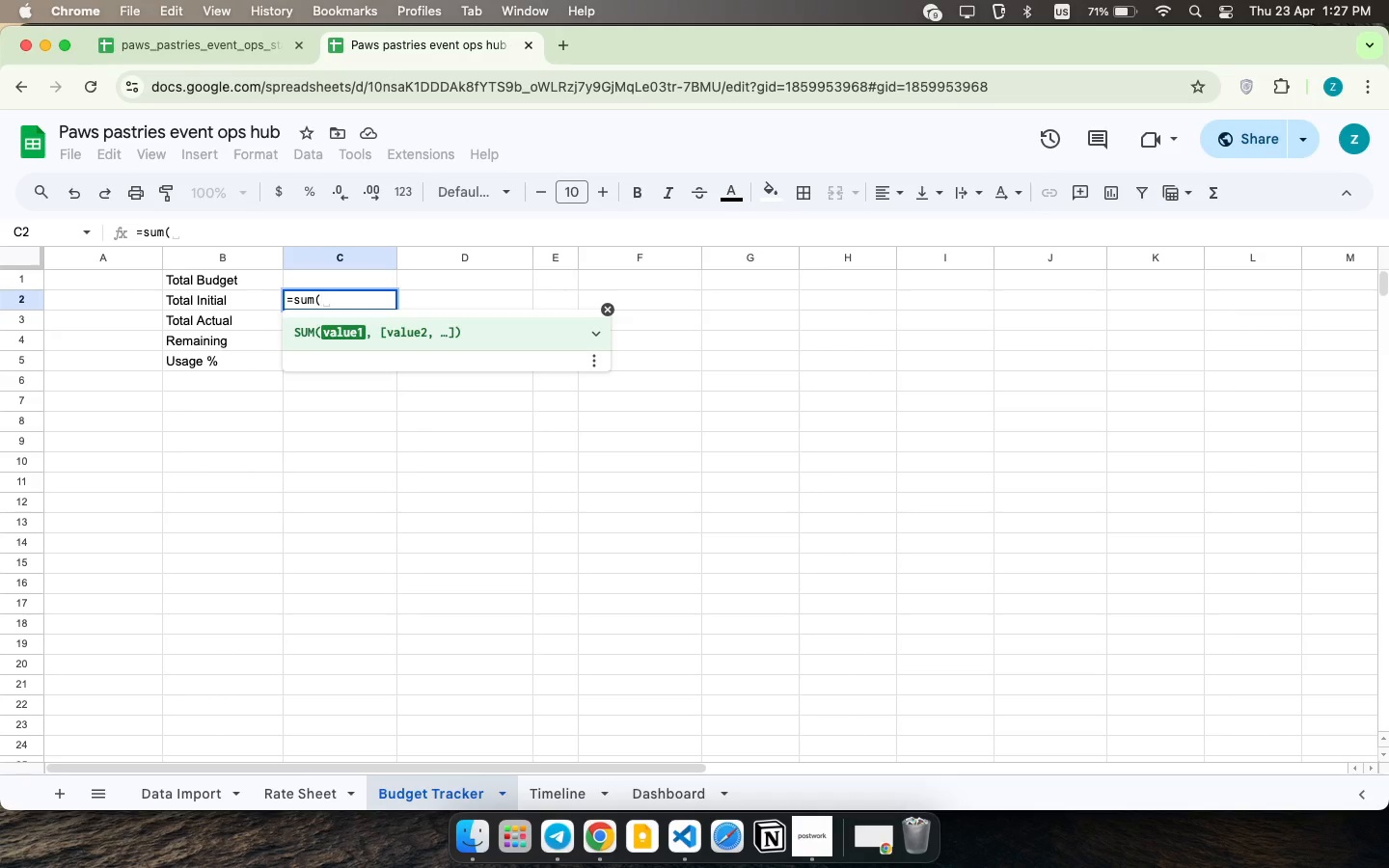 
left_click([181, 792])
 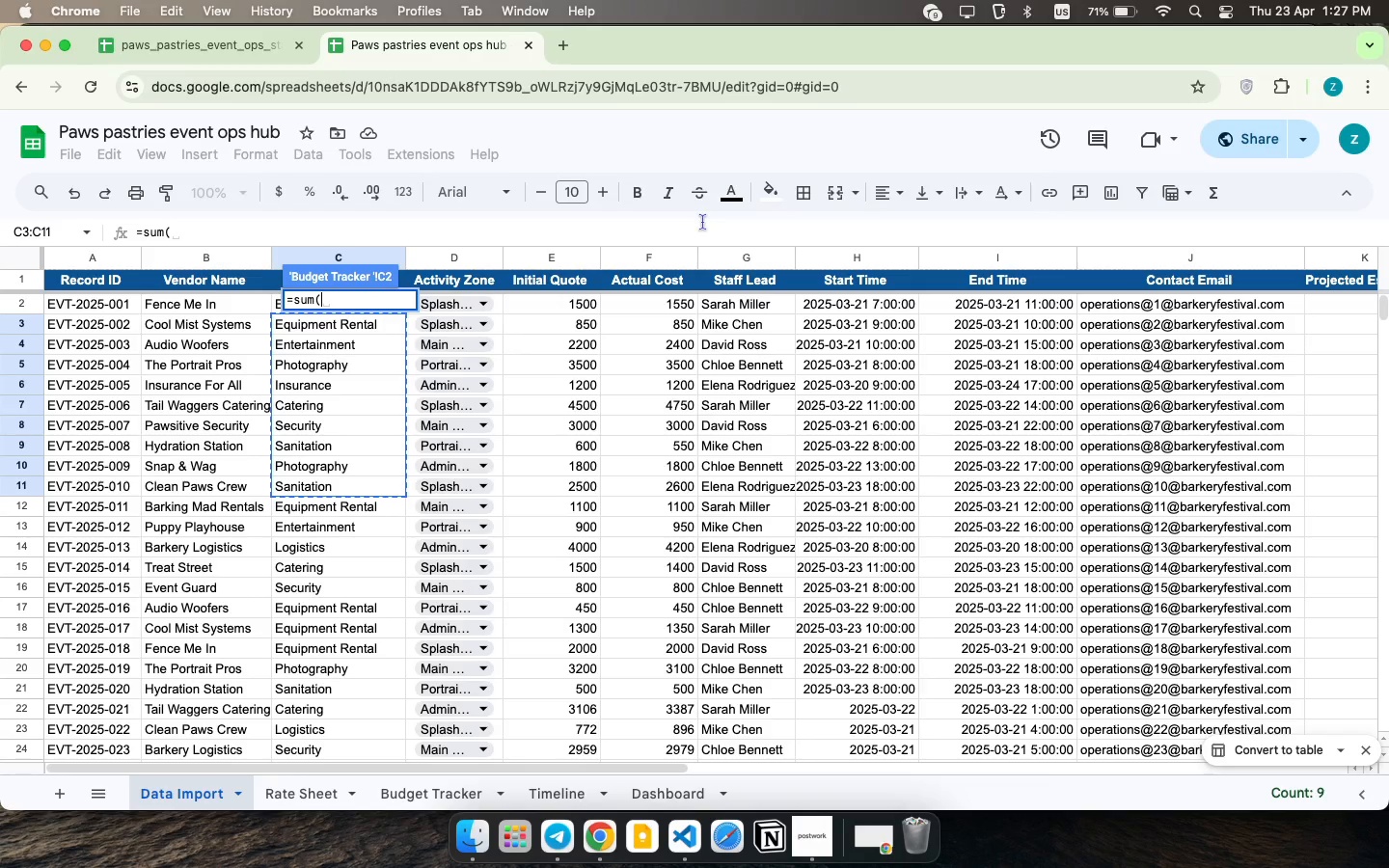 
mouse_move([611, 258])
 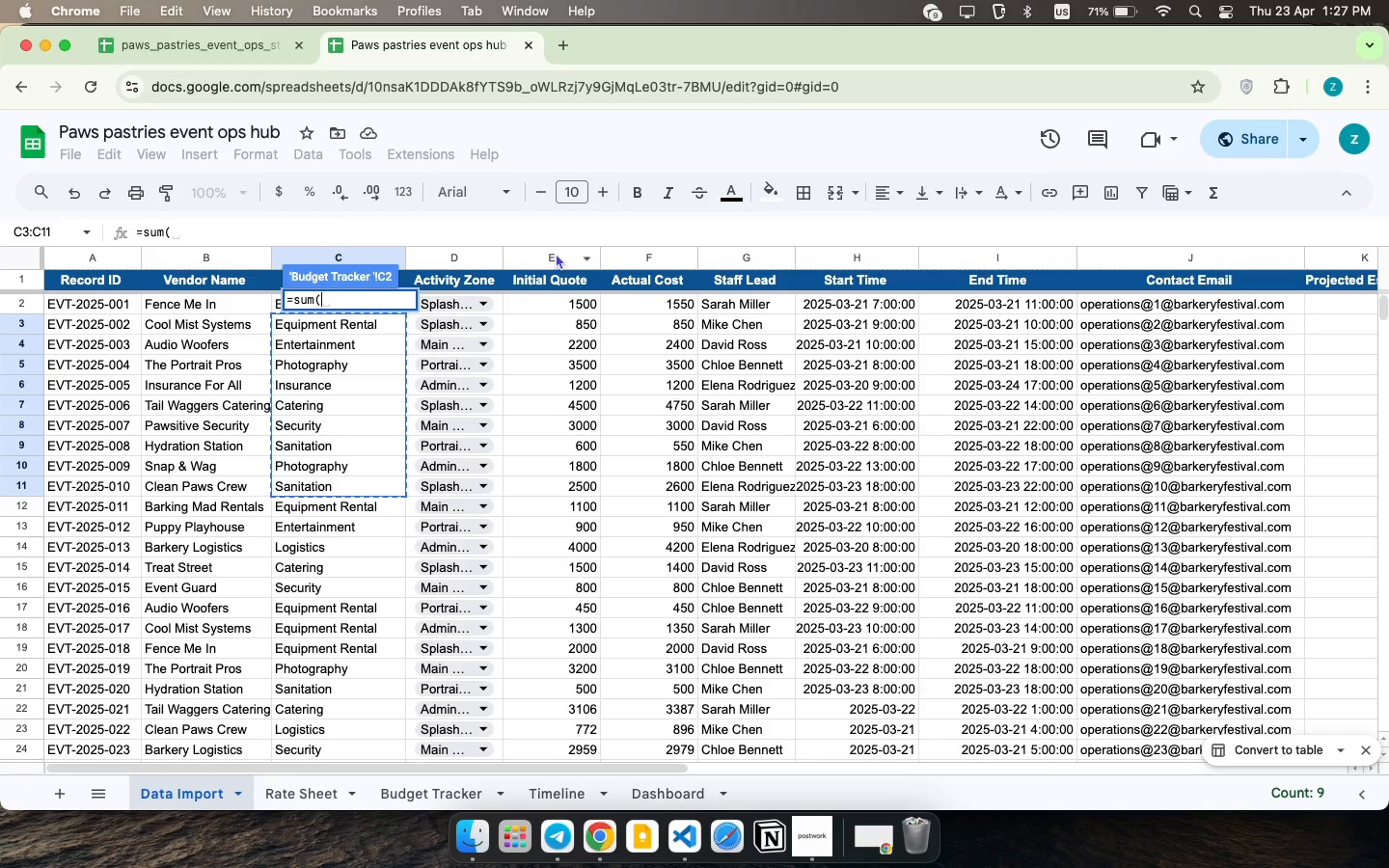 
left_click([556, 253])
 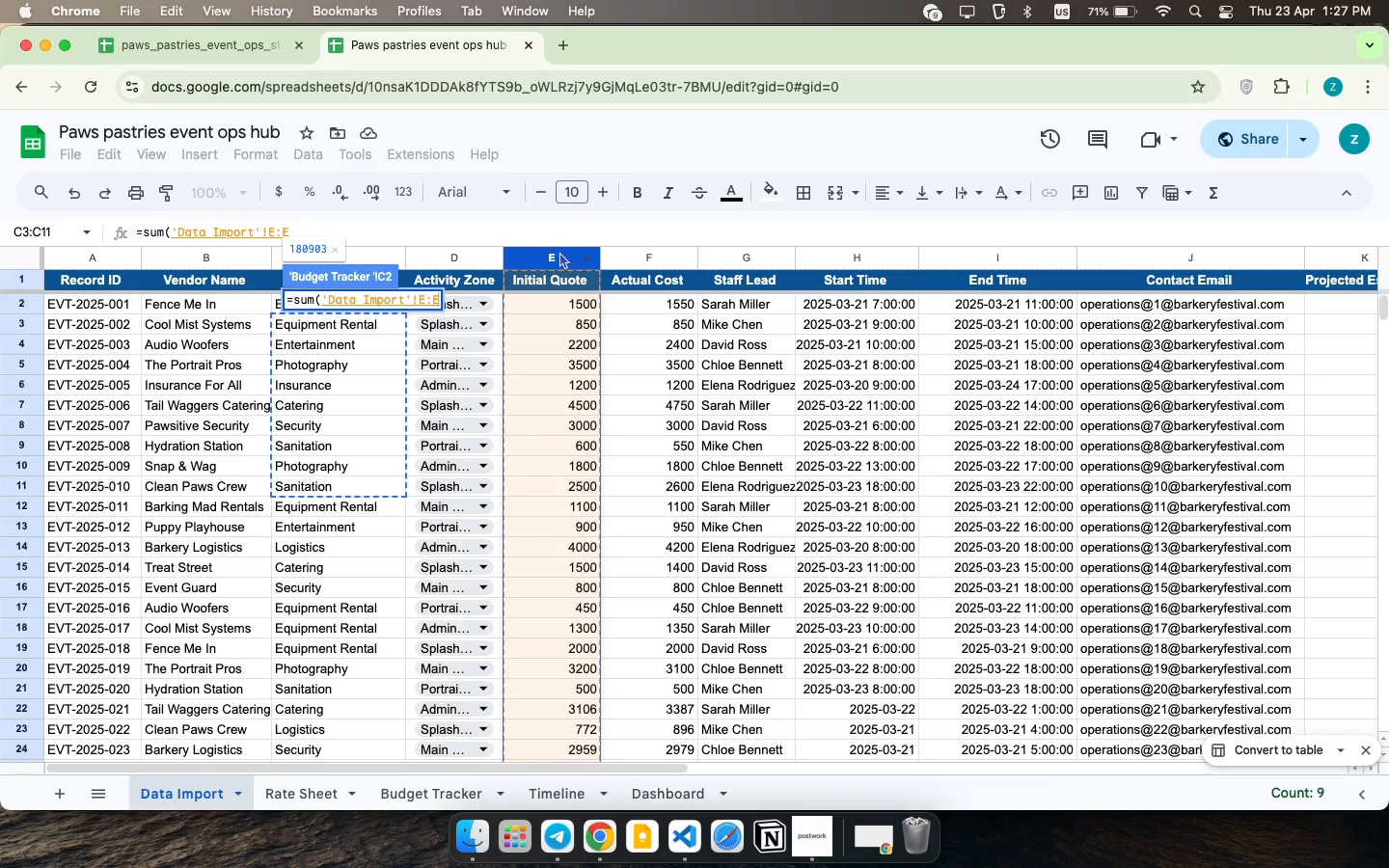 
key(Enter)
 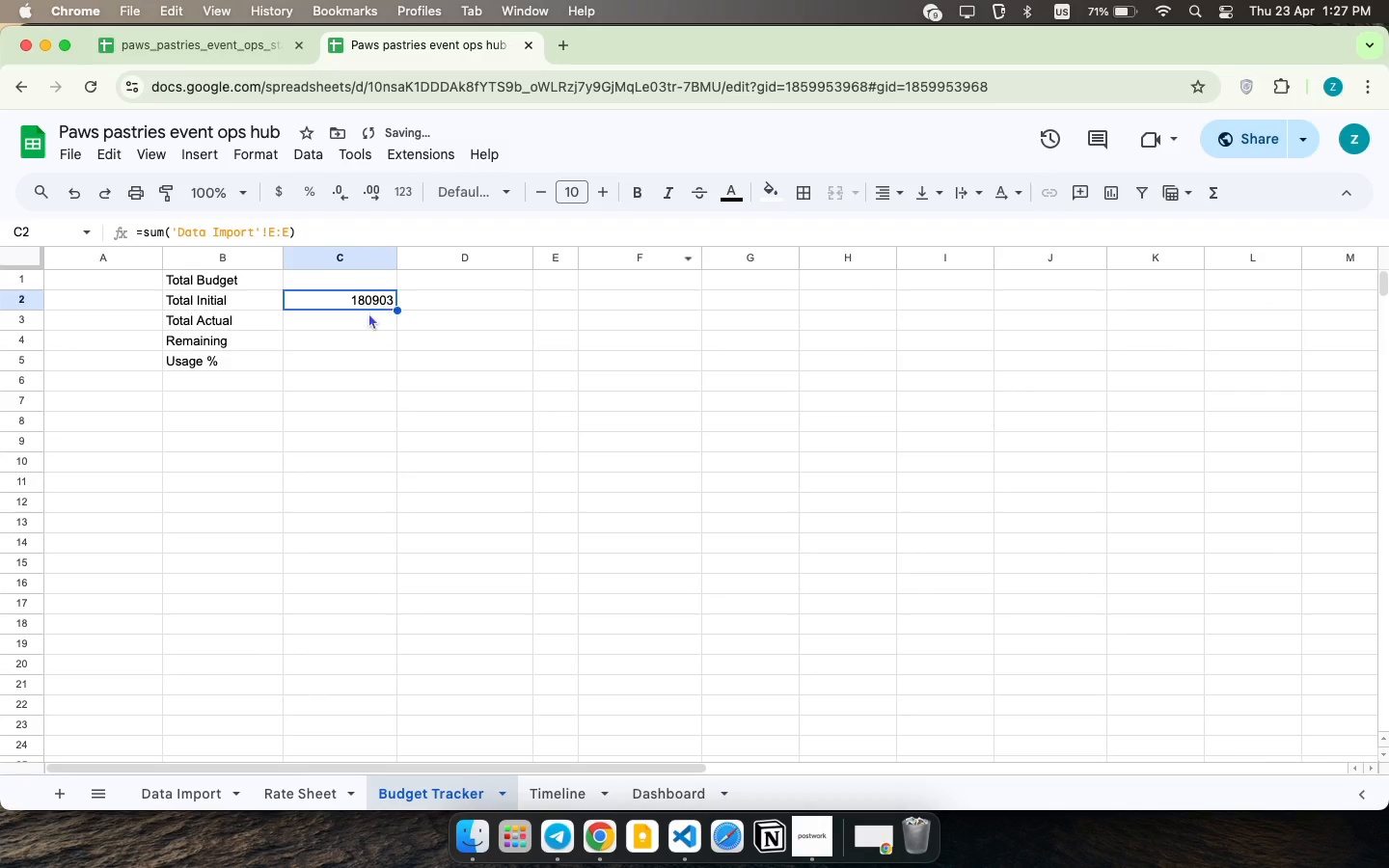 
left_click([368, 317])
 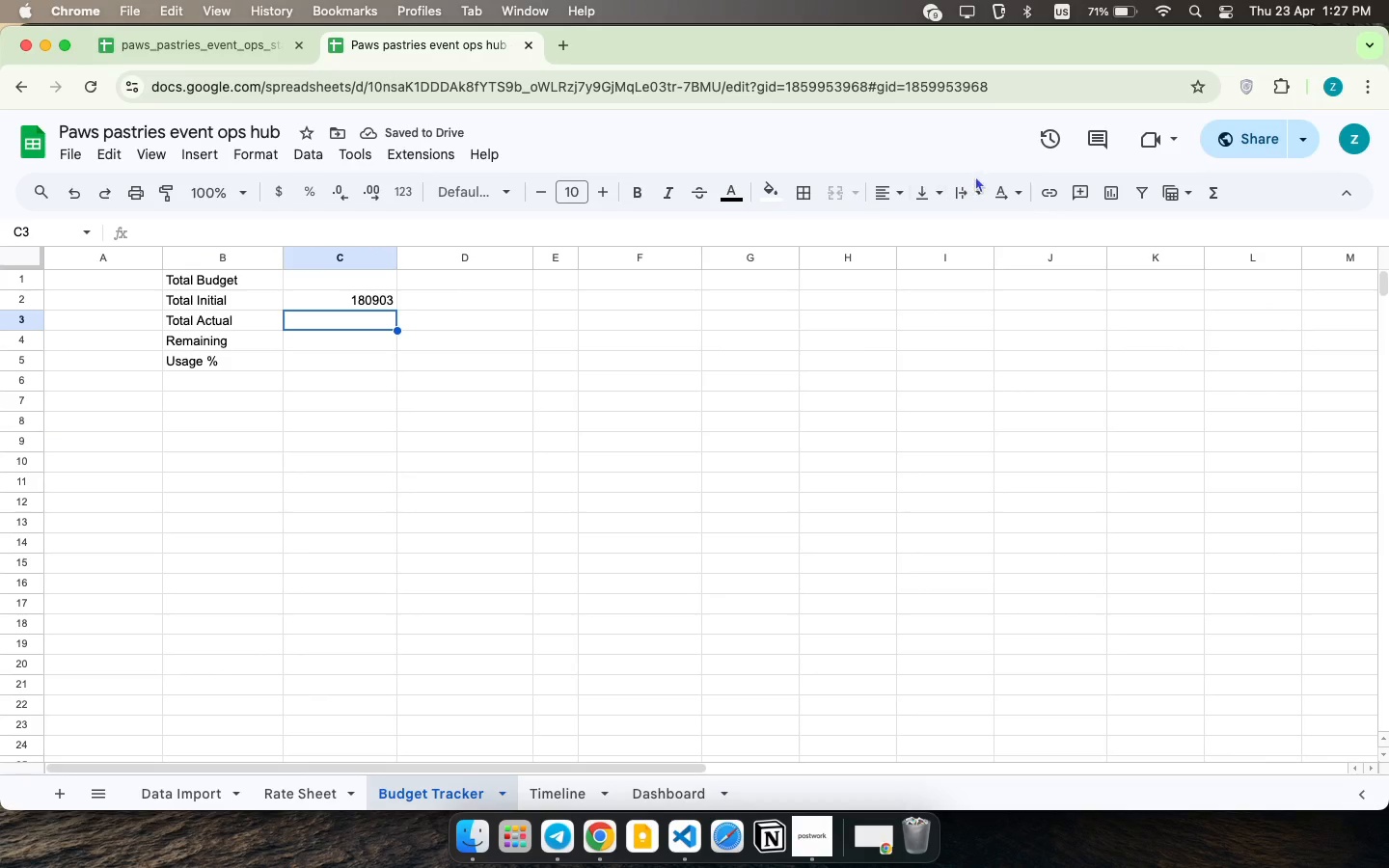 
type(=sum()
 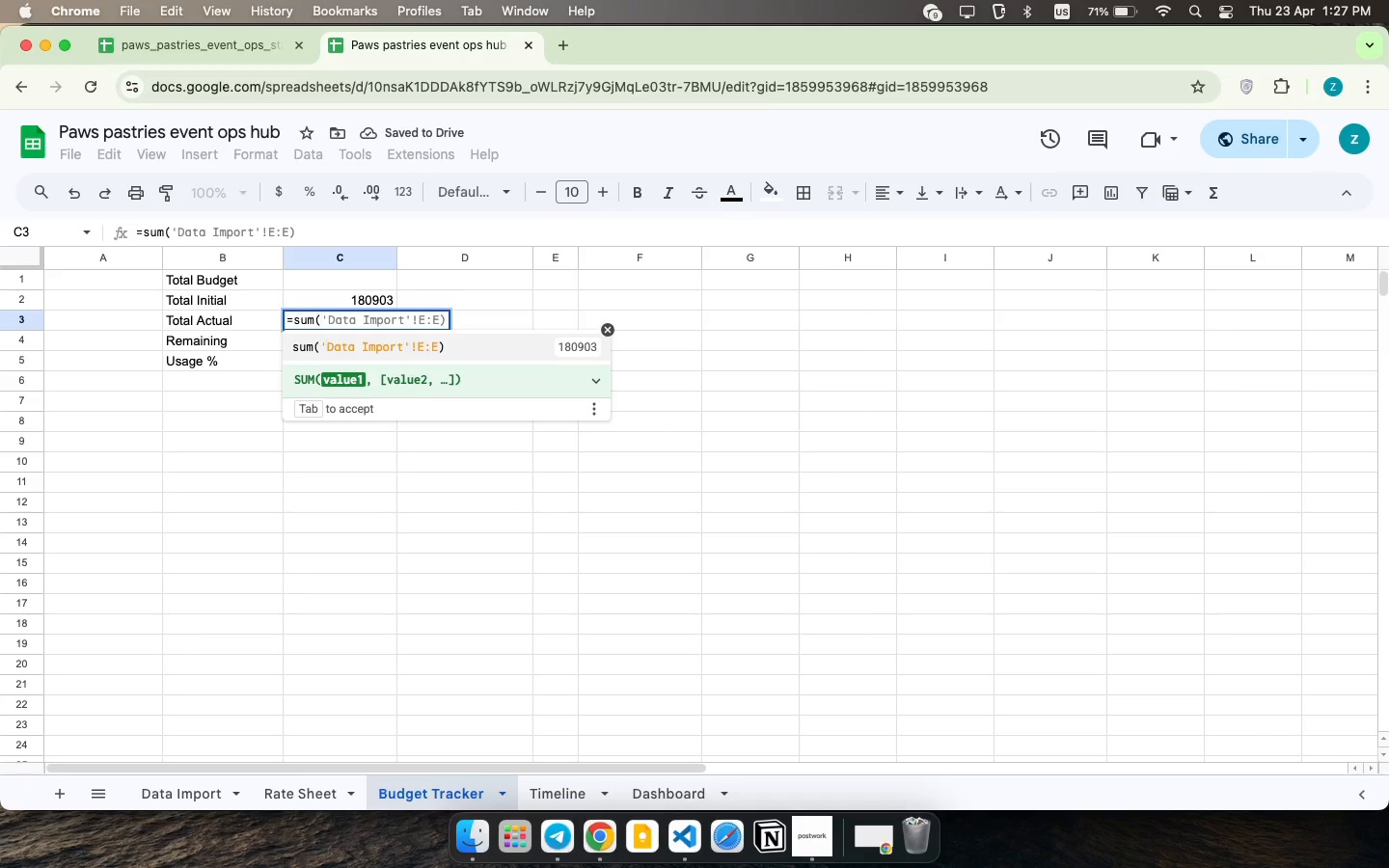 
left_click([182, 793])
 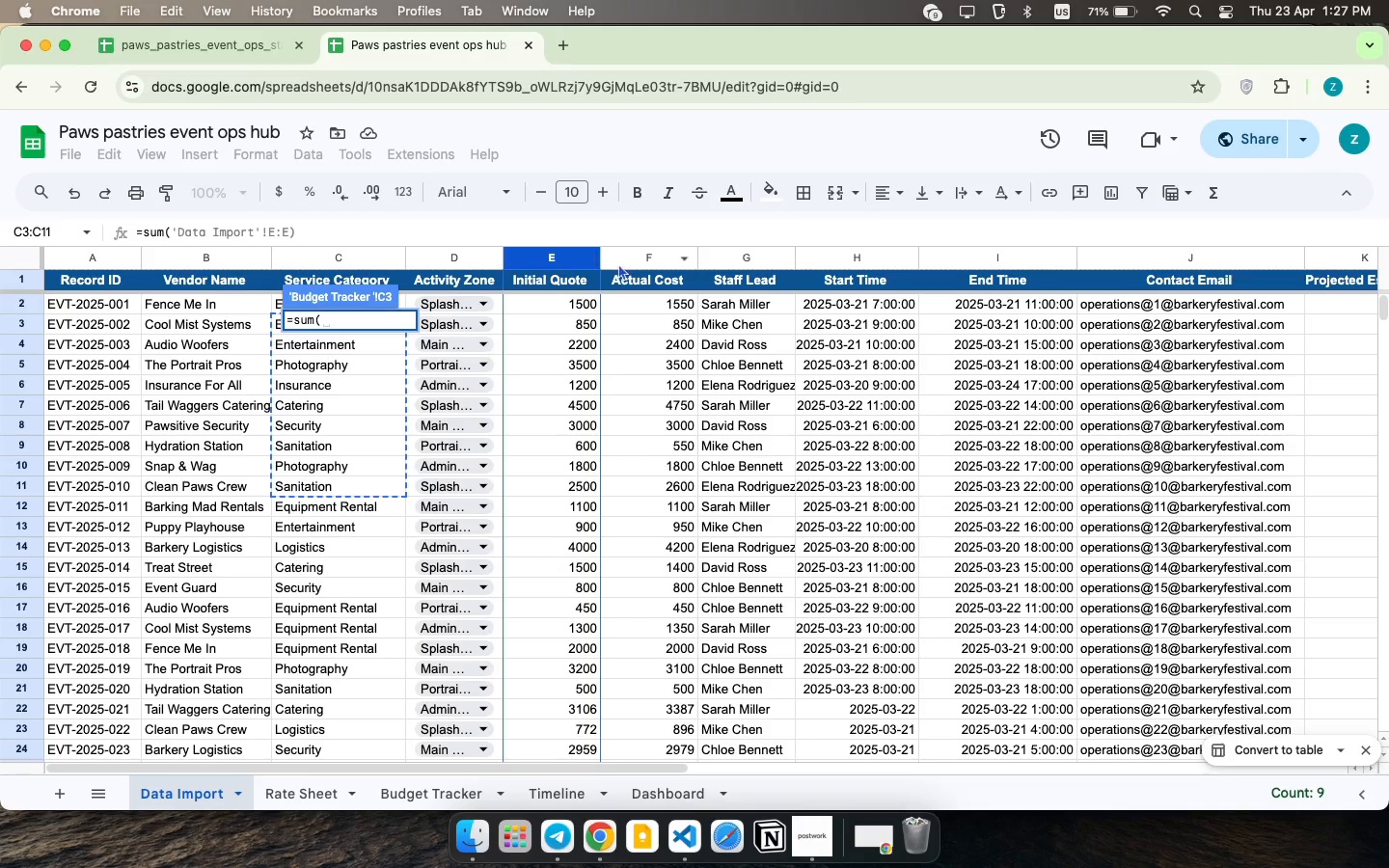 
left_click([641, 256])
 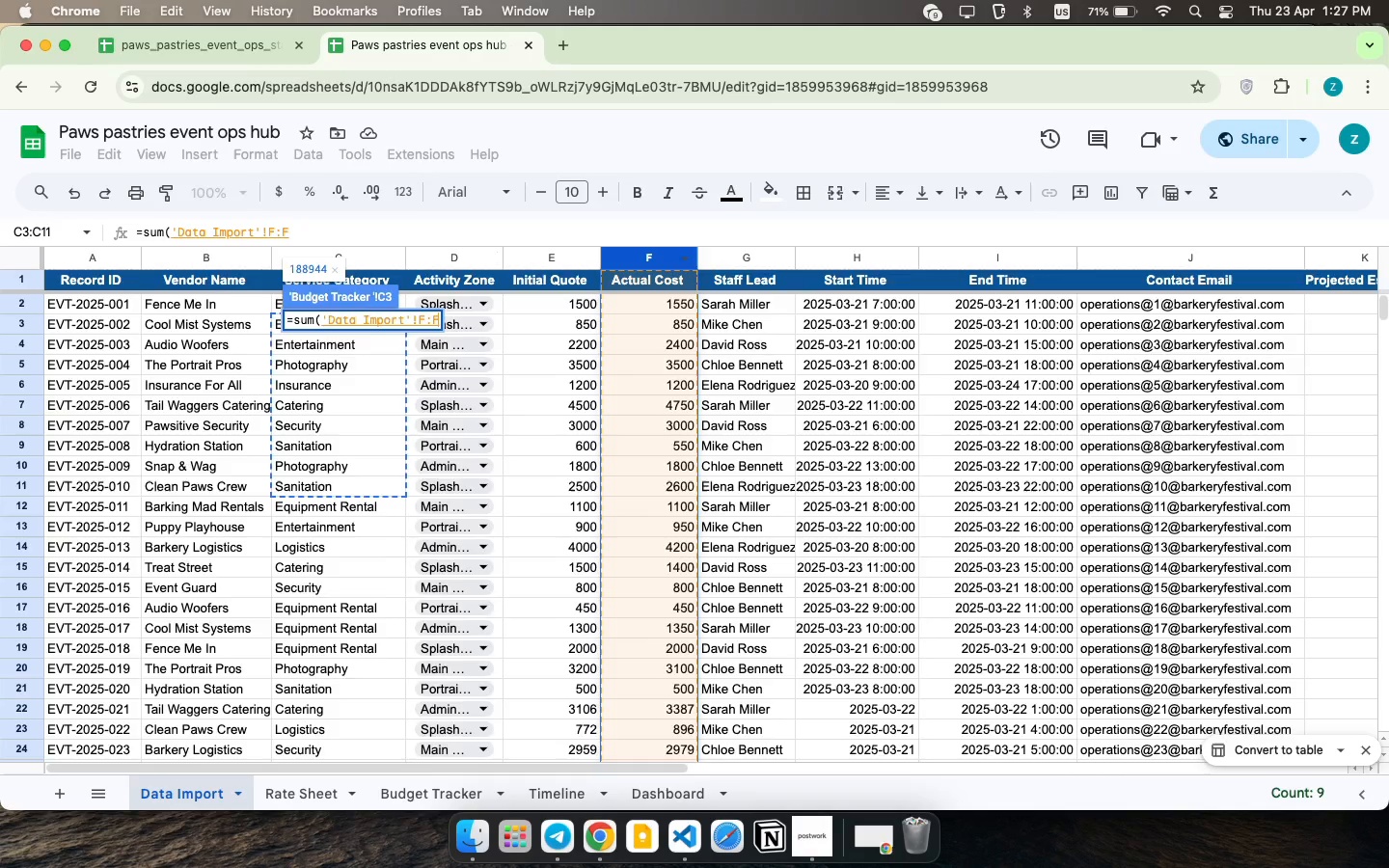 
key(Enter)
 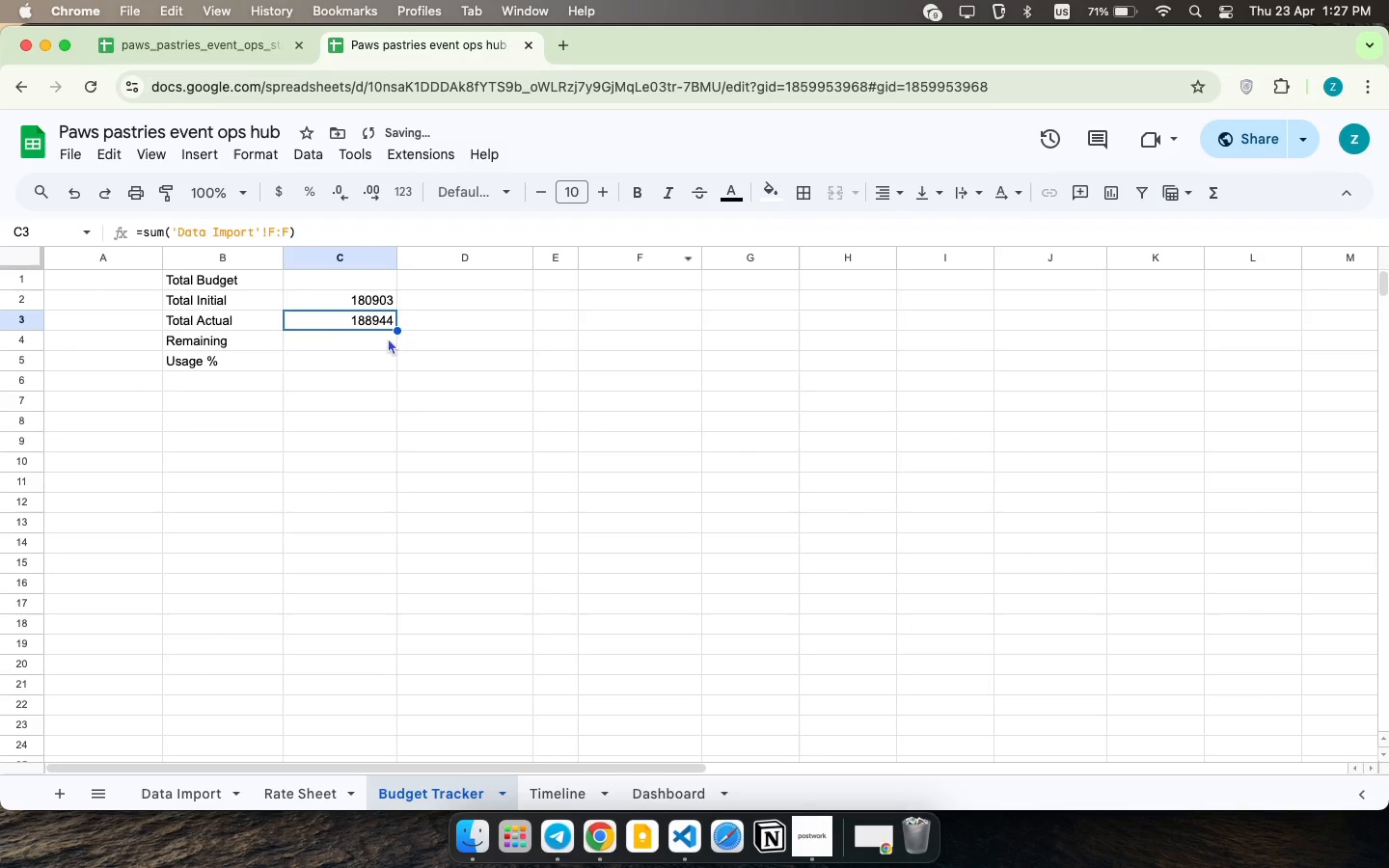 
left_click([388, 342])
 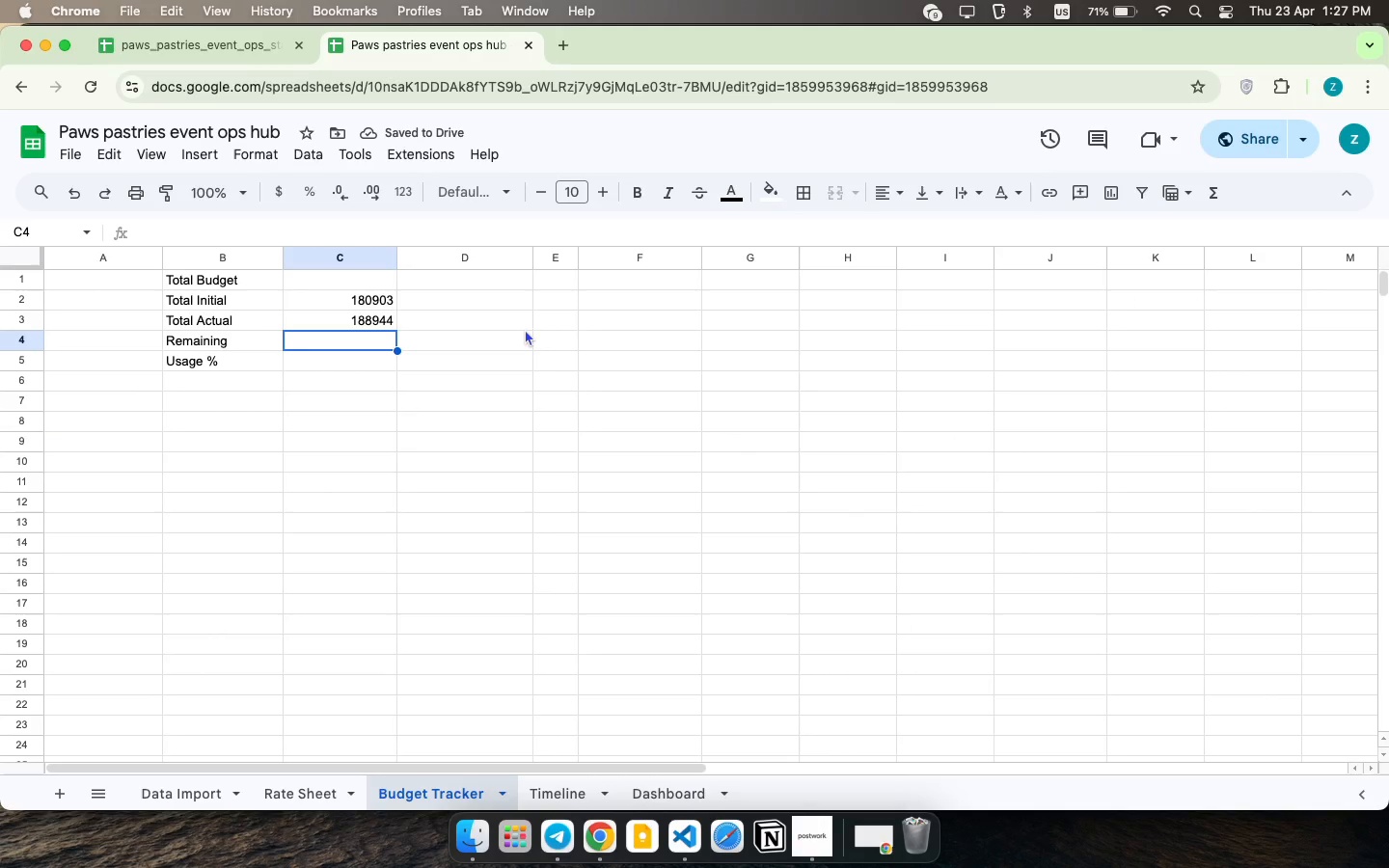 
type(b1-b3)
 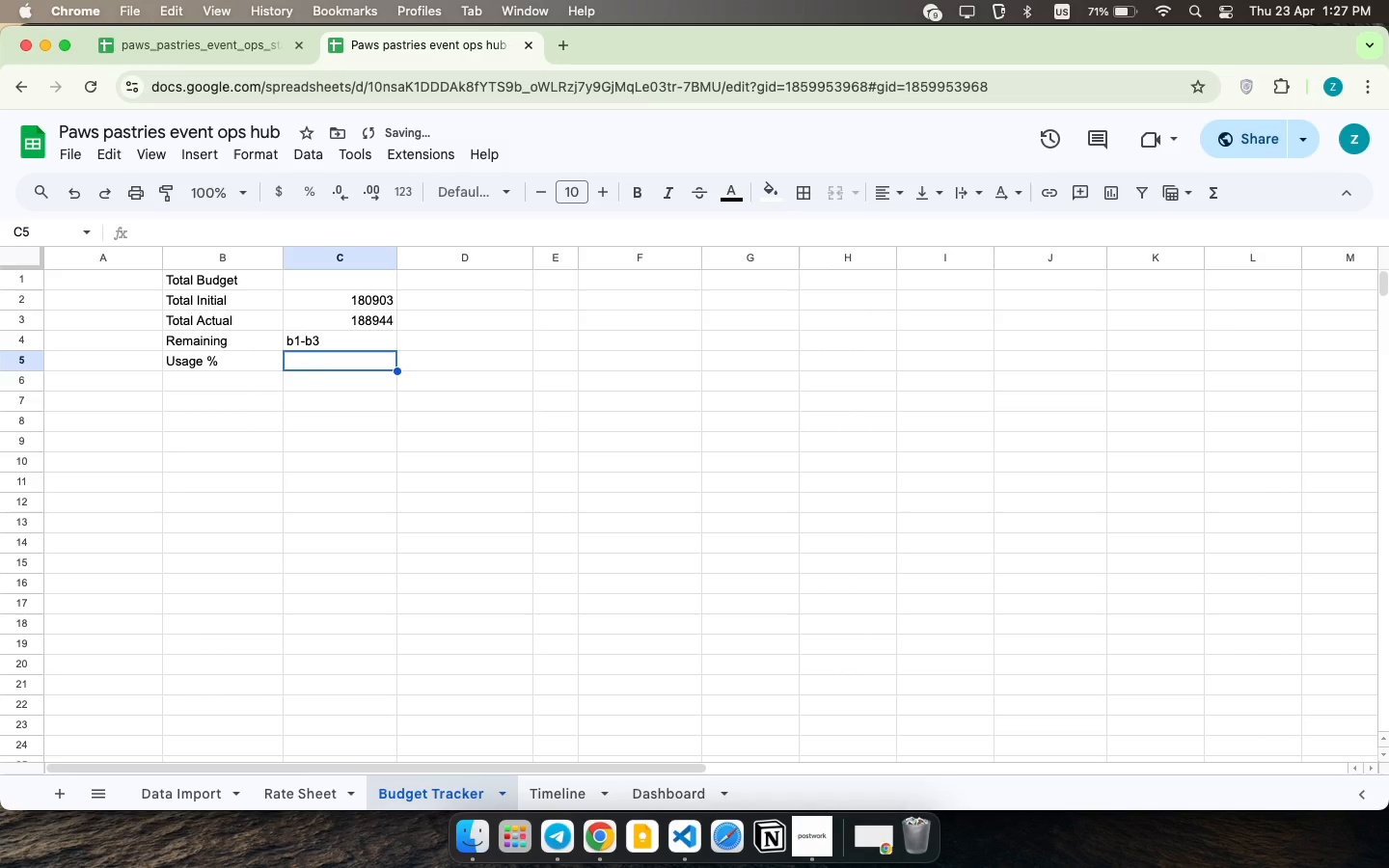 
key(Enter)
 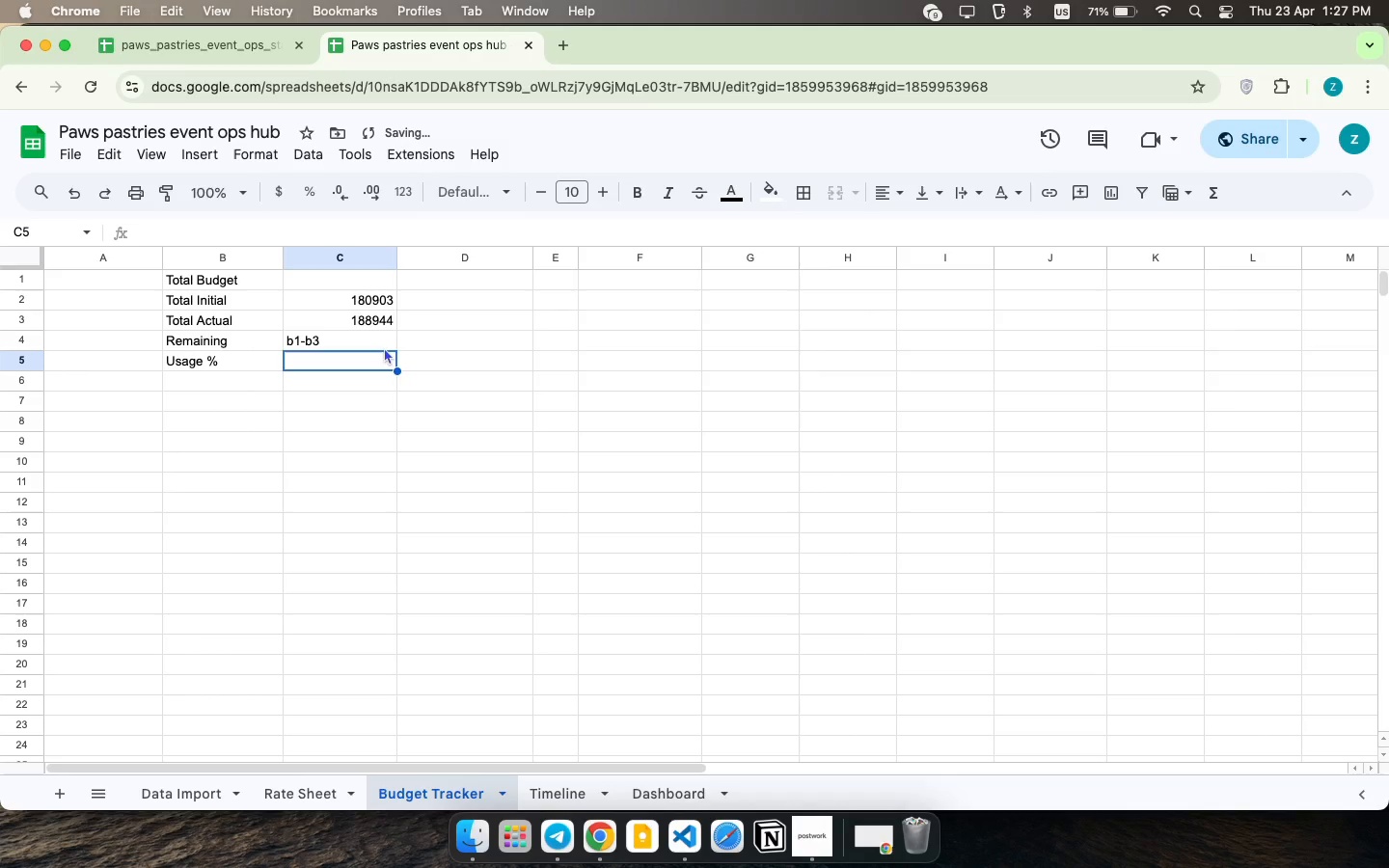 
left_click([382, 342])
 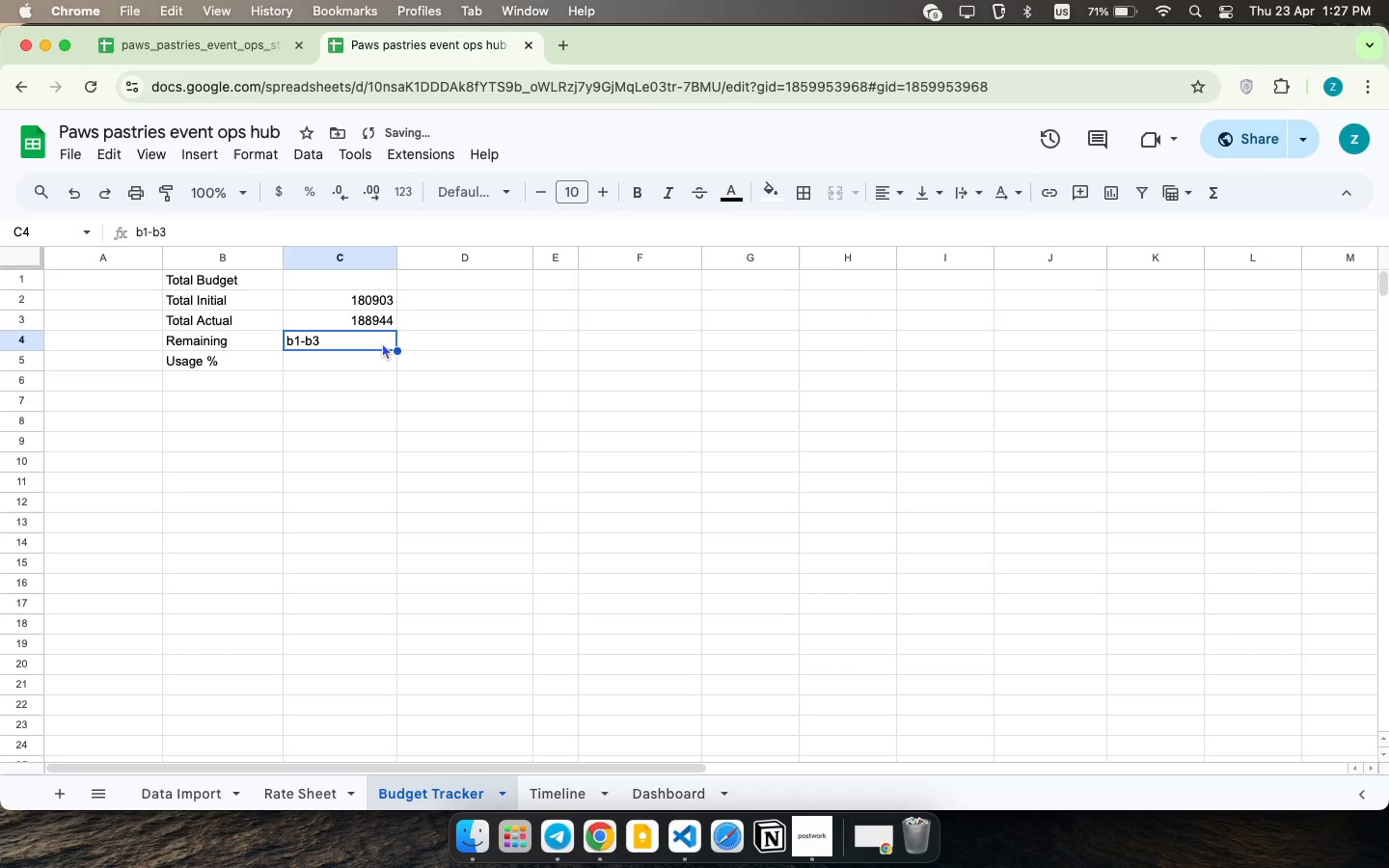 
double_click([382, 342])
 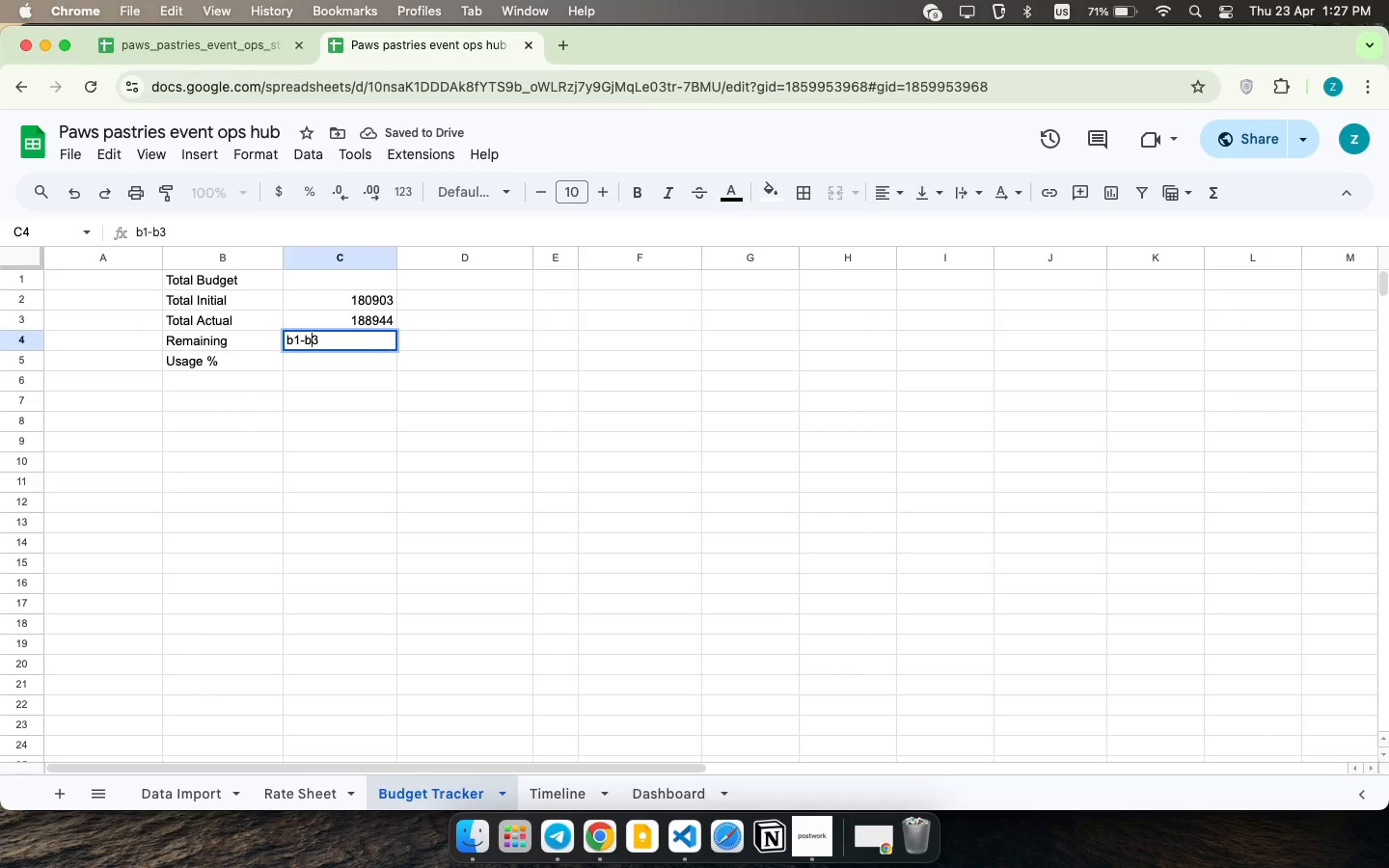 
key(ArrowLeft)
 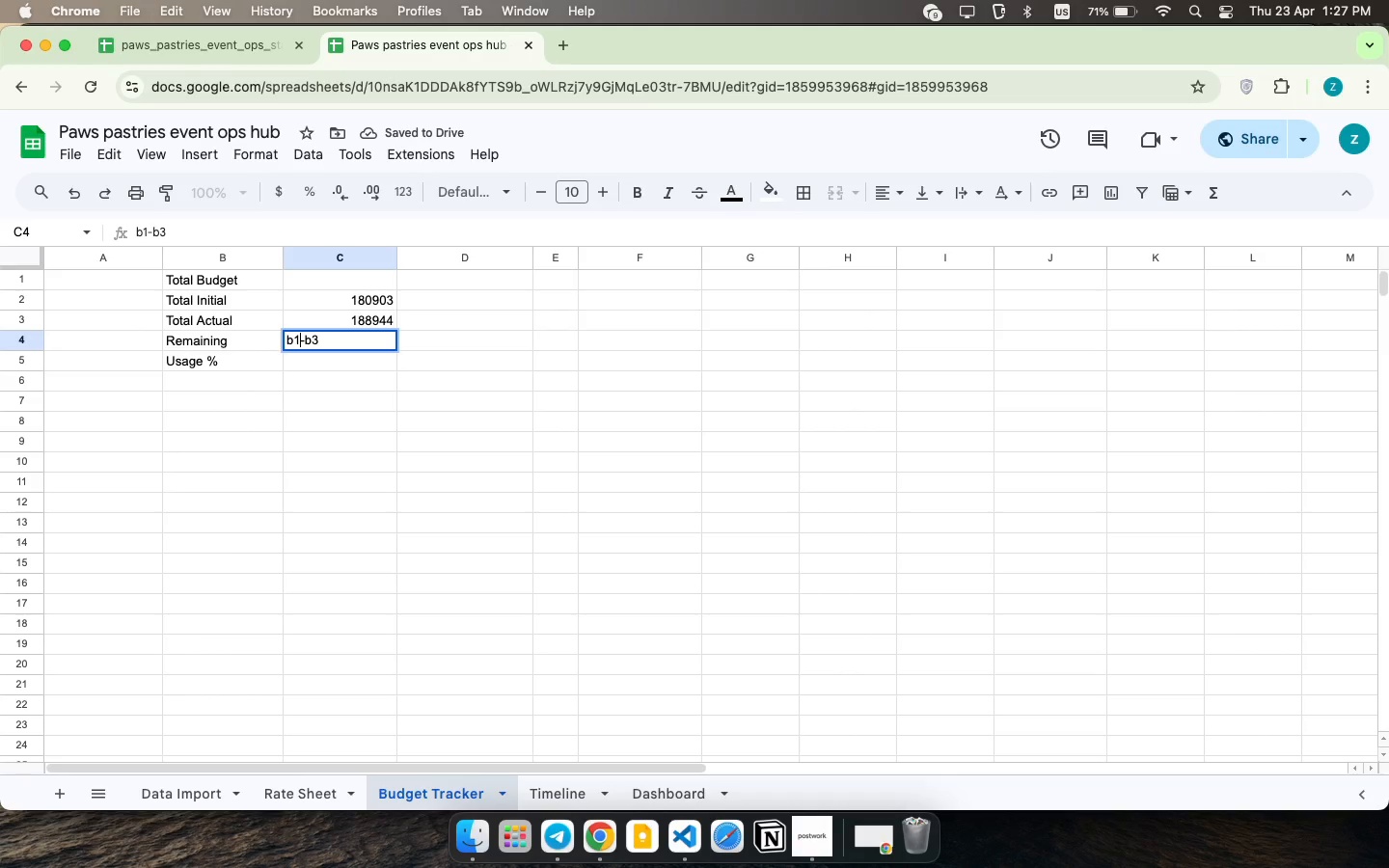 
key(ArrowLeft)
 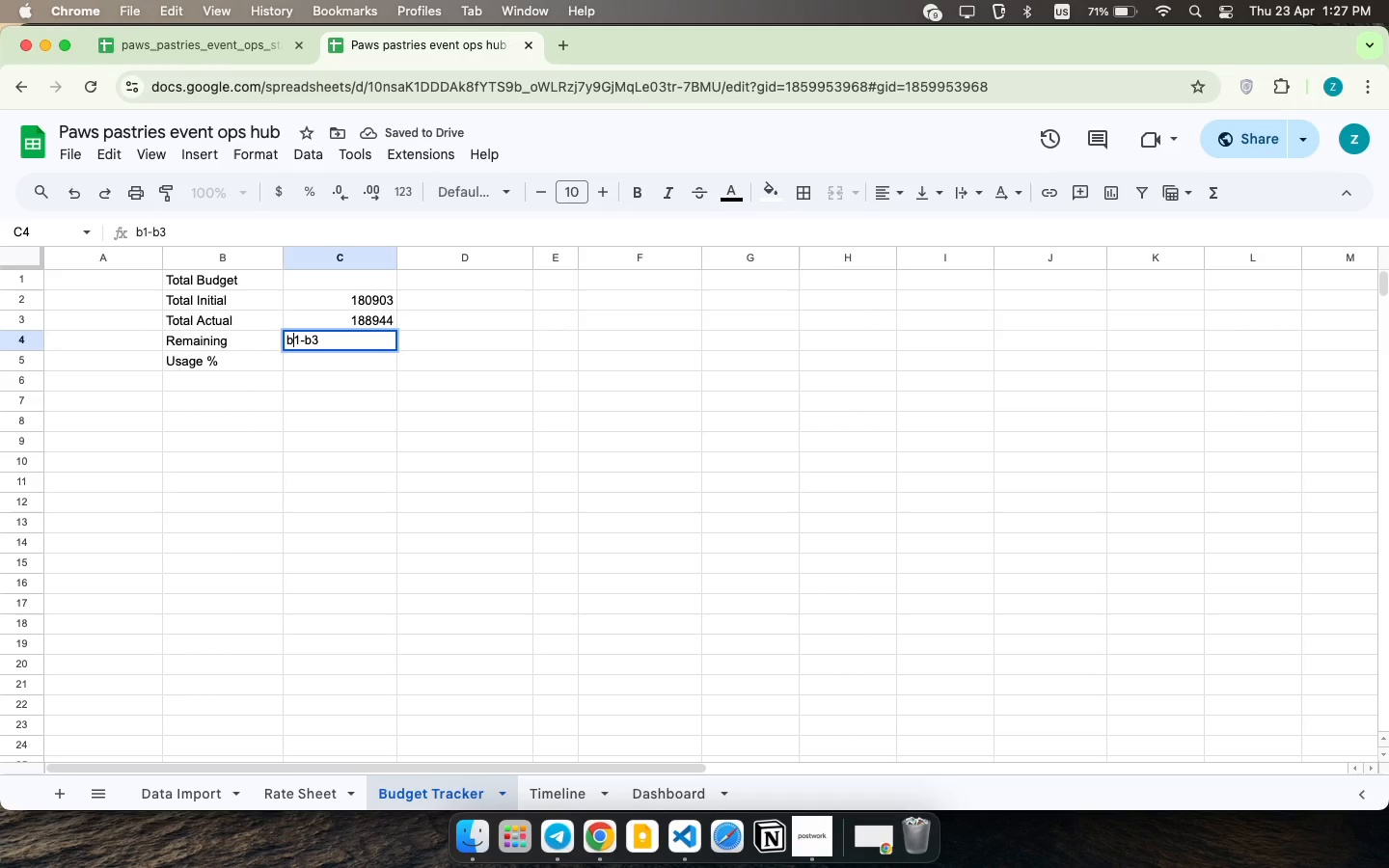 
key(ArrowLeft)
 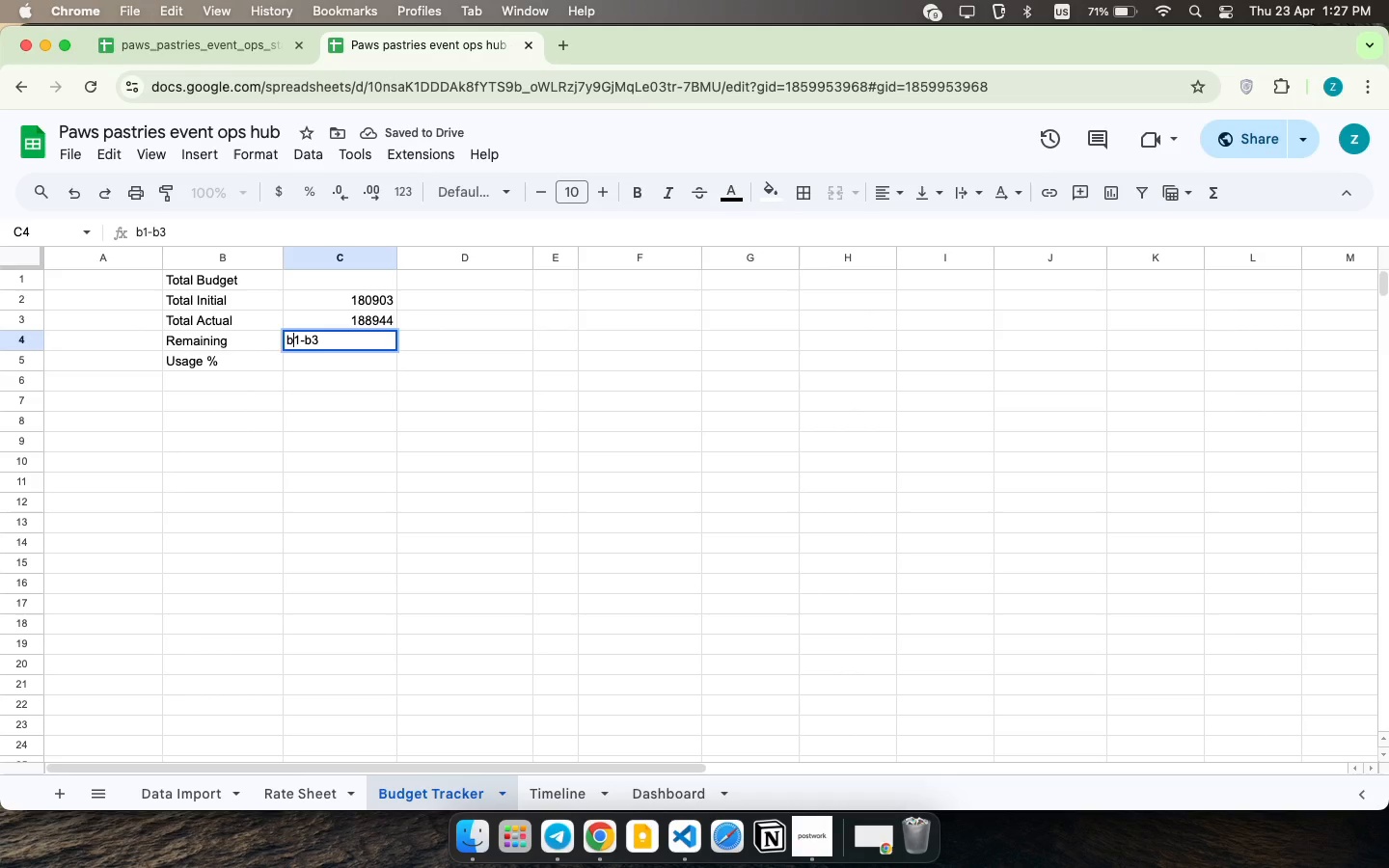 
key(ArrowLeft)
 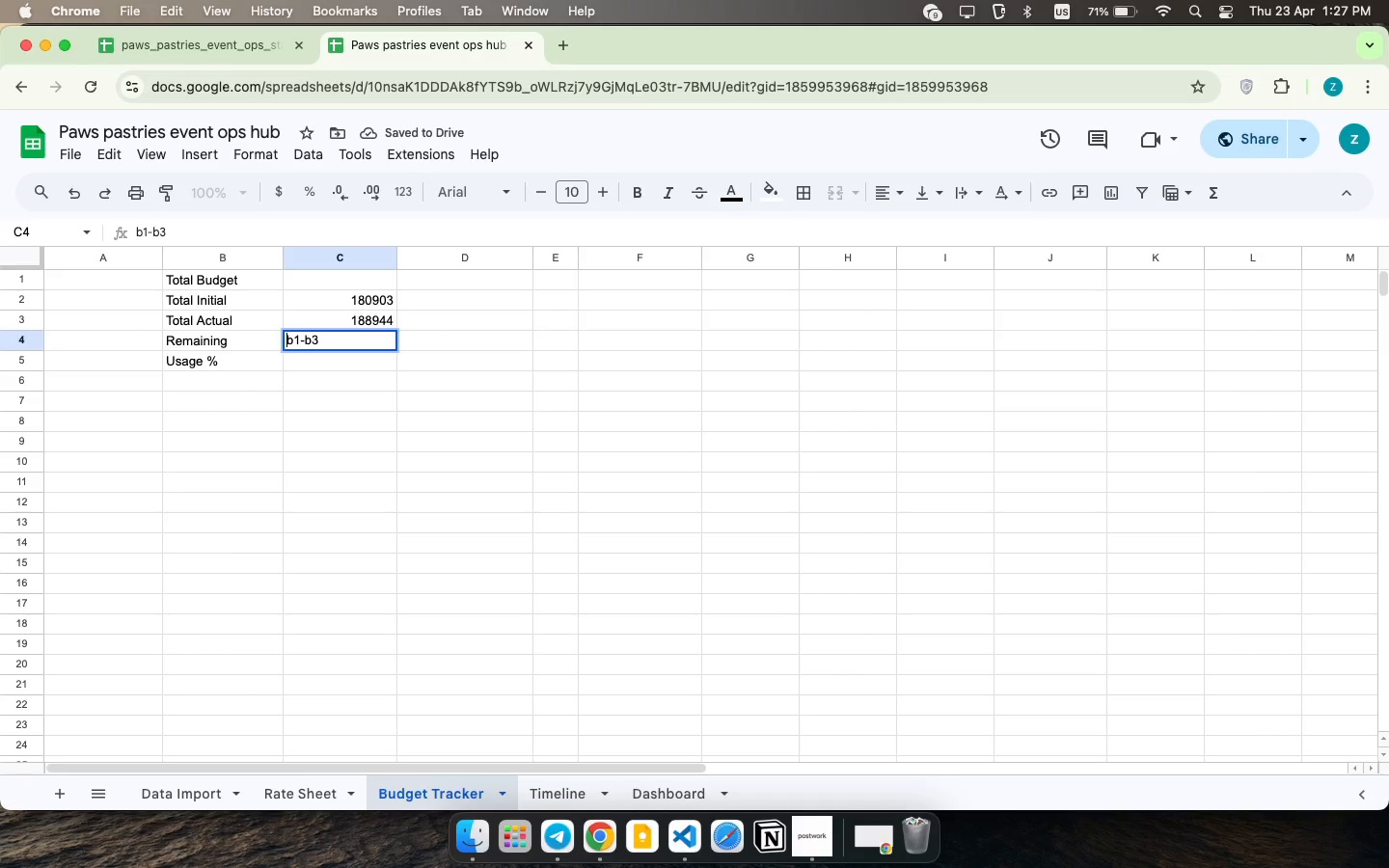 
key(ArrowLeft)
 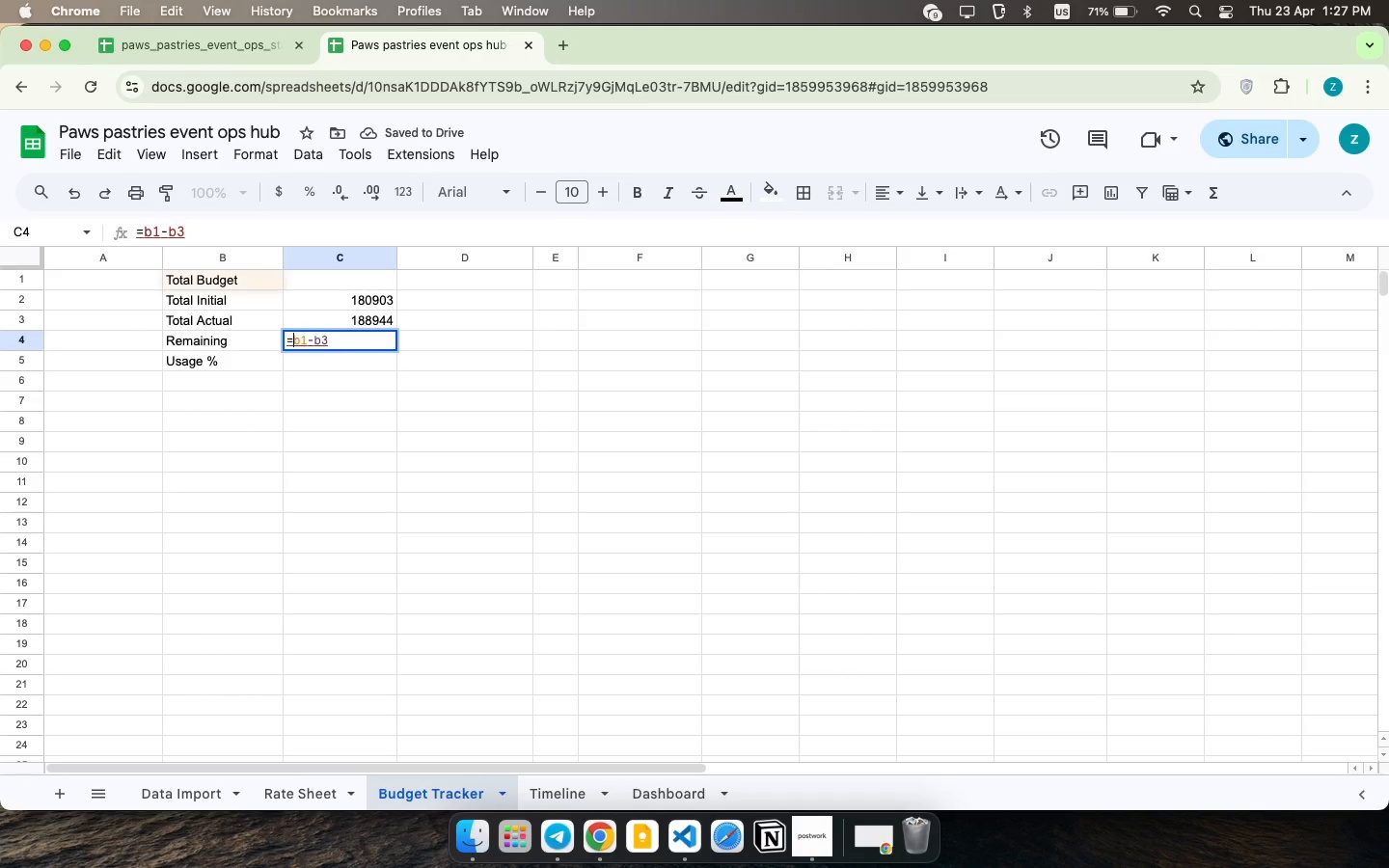 
key(Equal)
 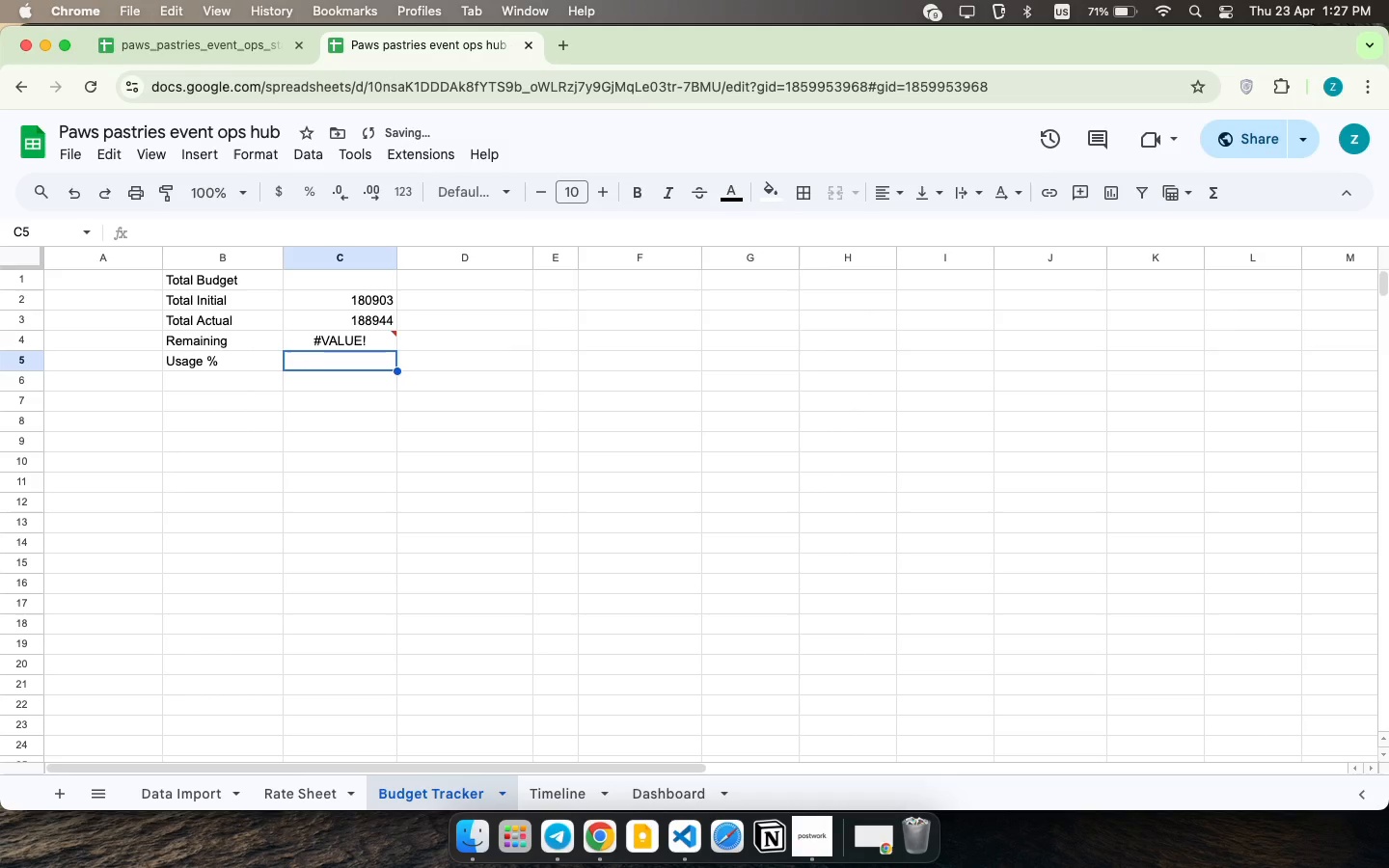 
key(Enter)
 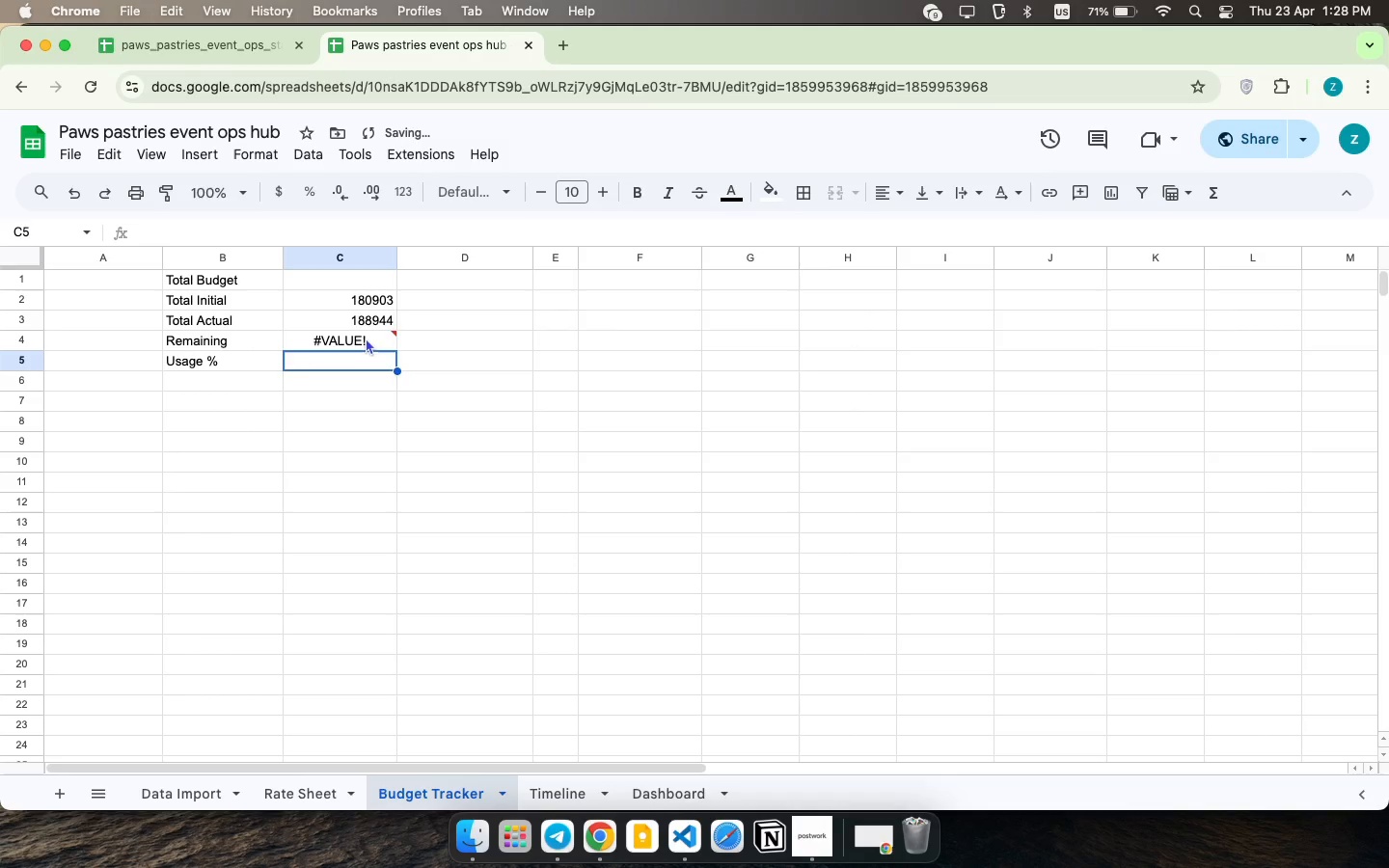 
double_click([366, 337])
 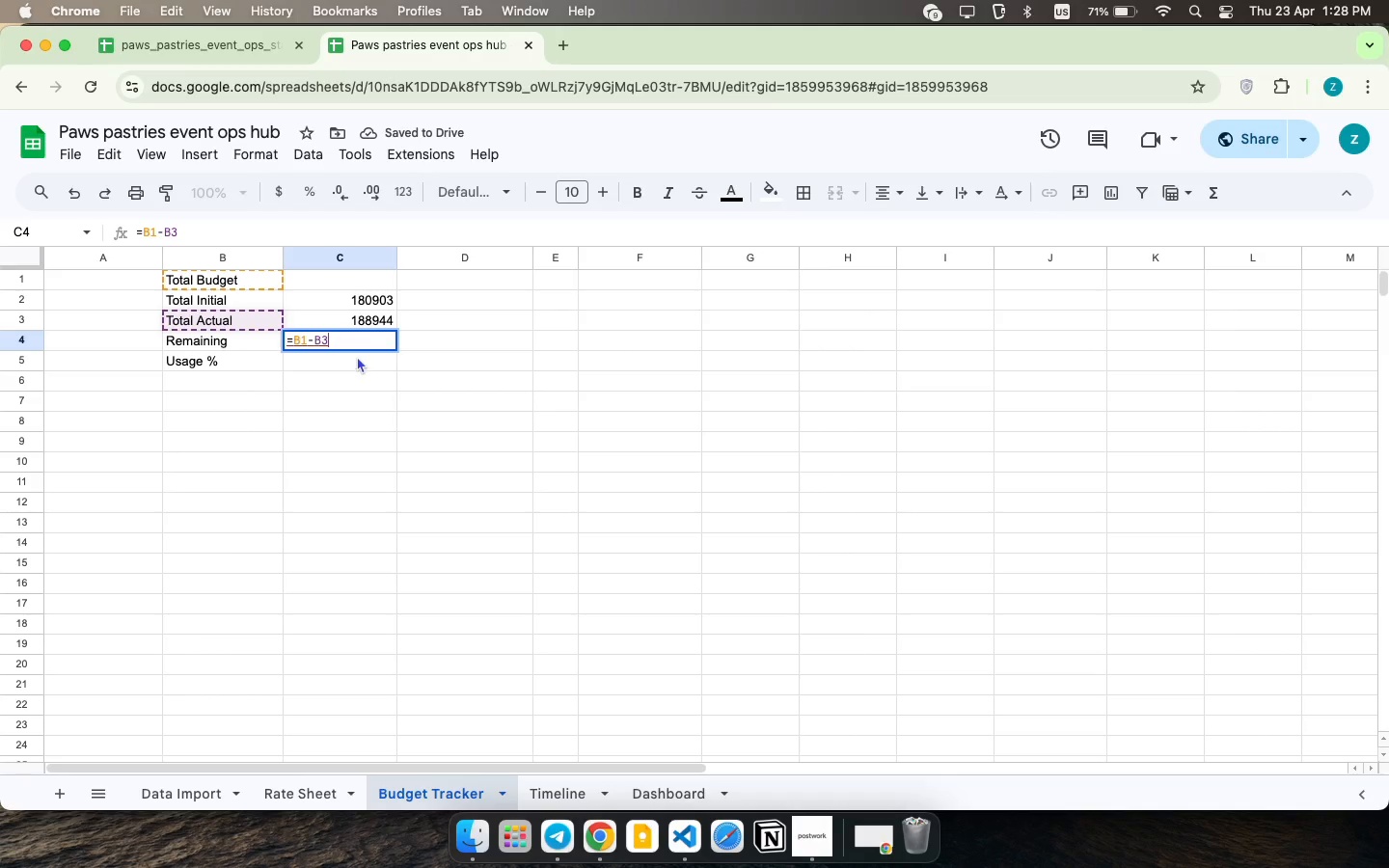 
left_click([345, 357])
 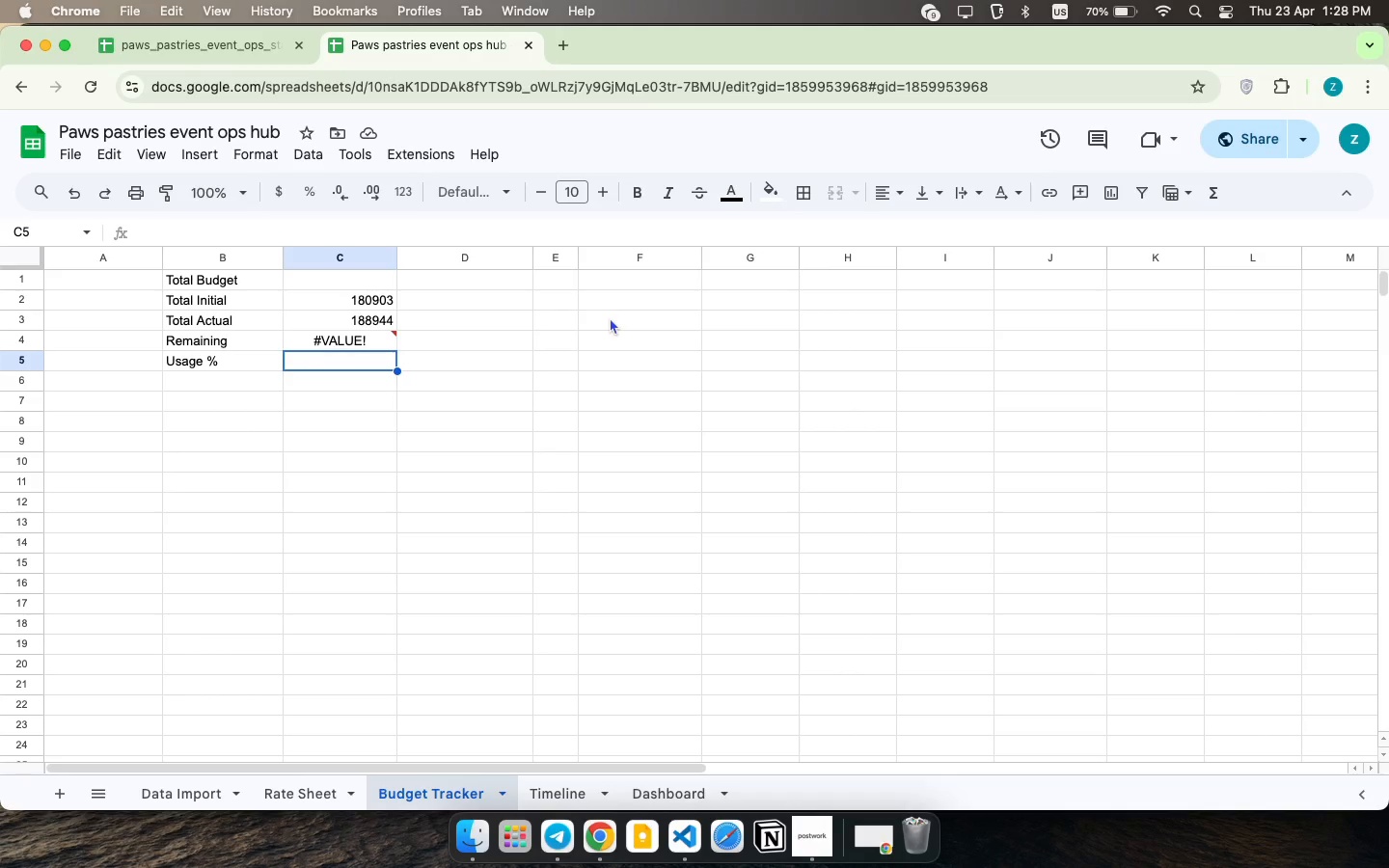 
type(b3)
key(Backspace)
key(Backspace)
type(=b3/b1)
 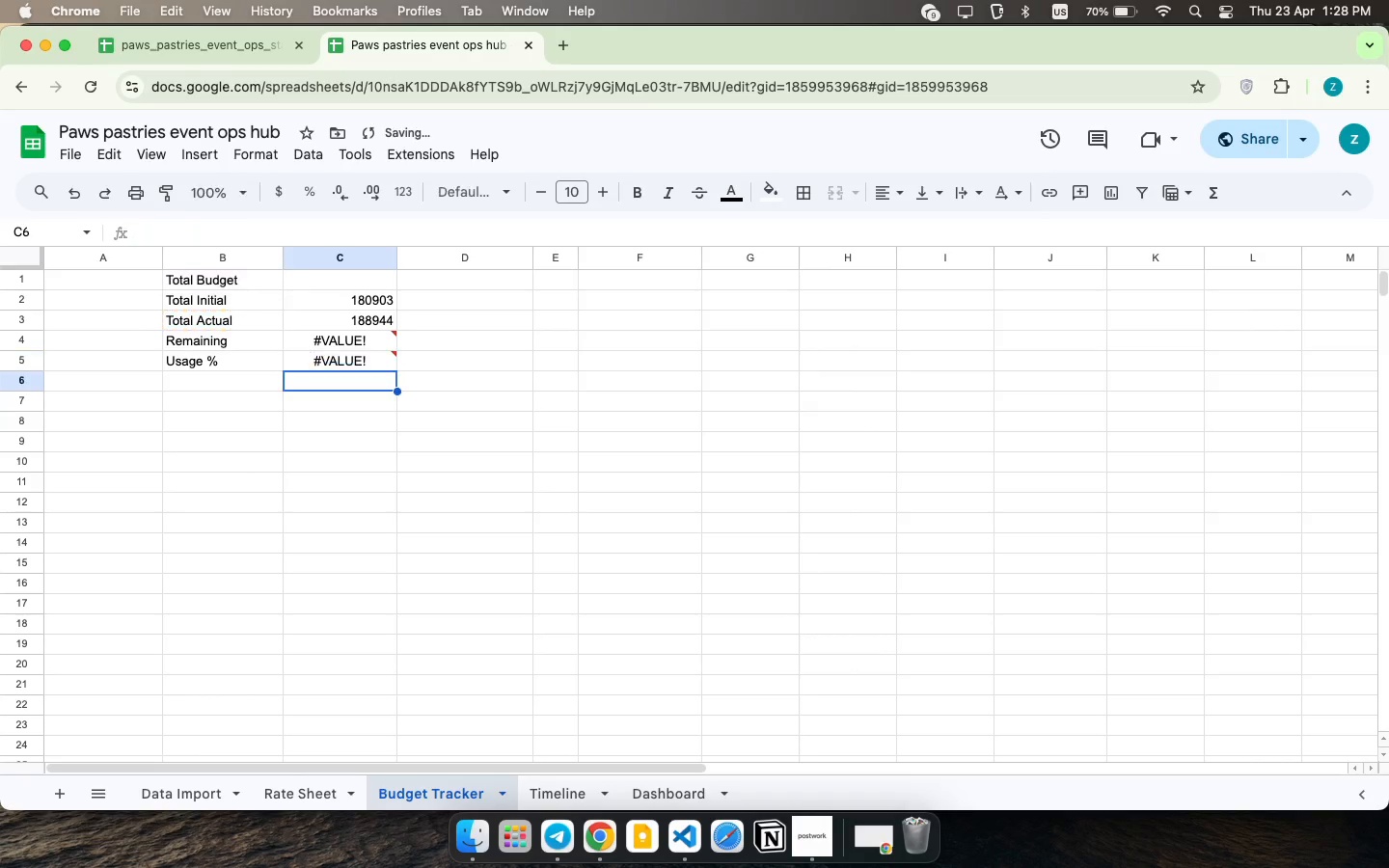 
key(Enter)
 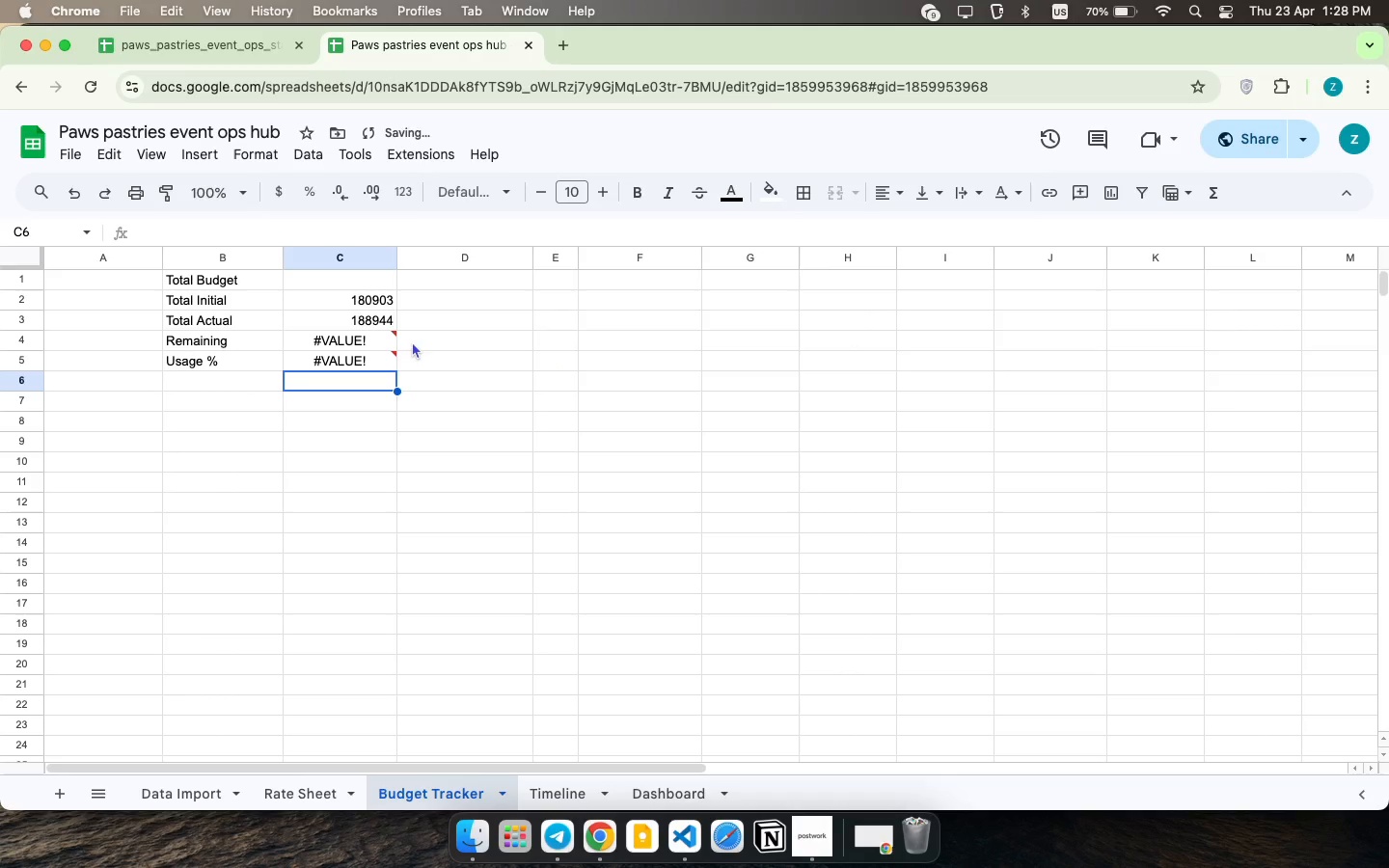 
left_click([371, 368])
 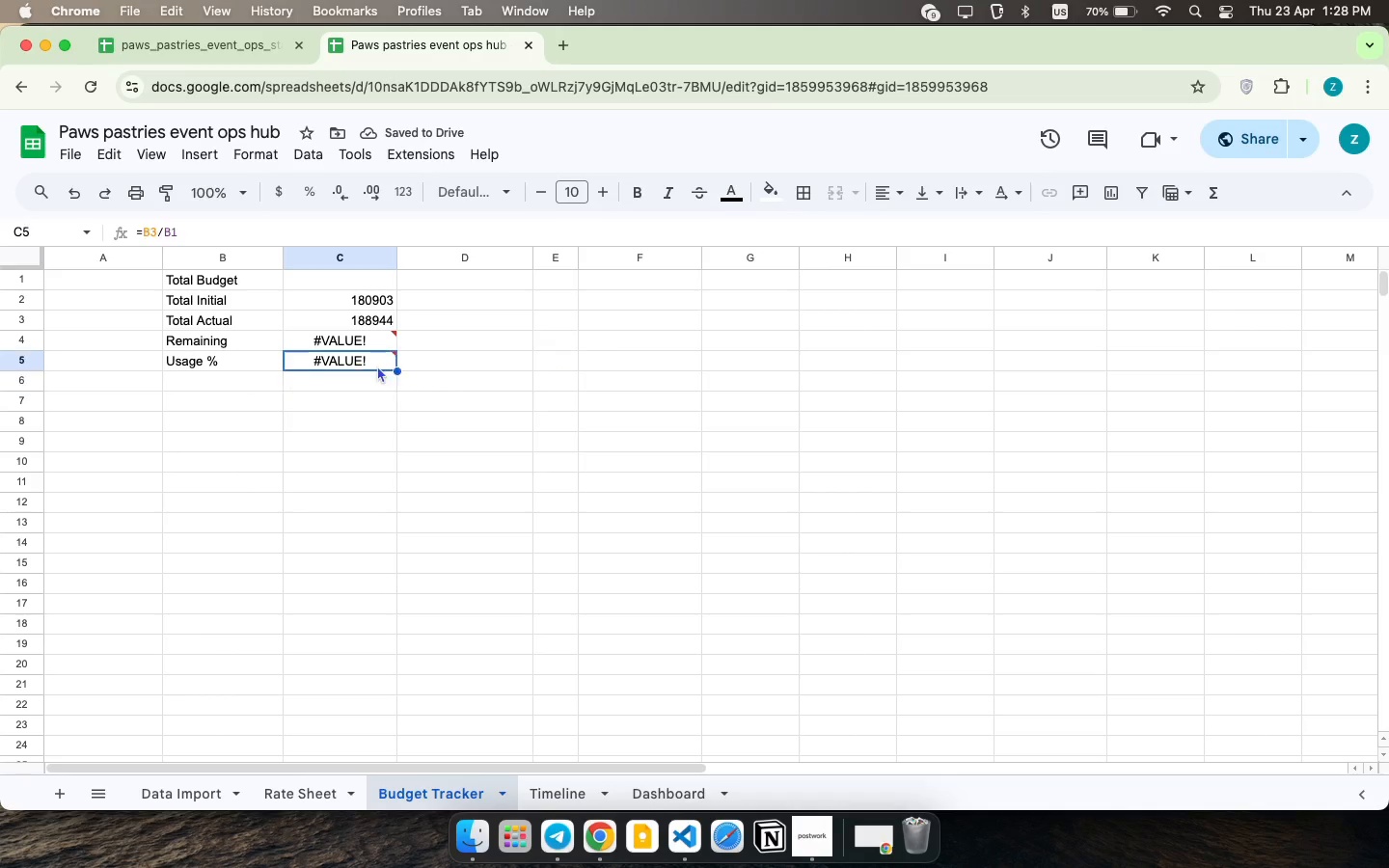 
left_click([377, 366])
 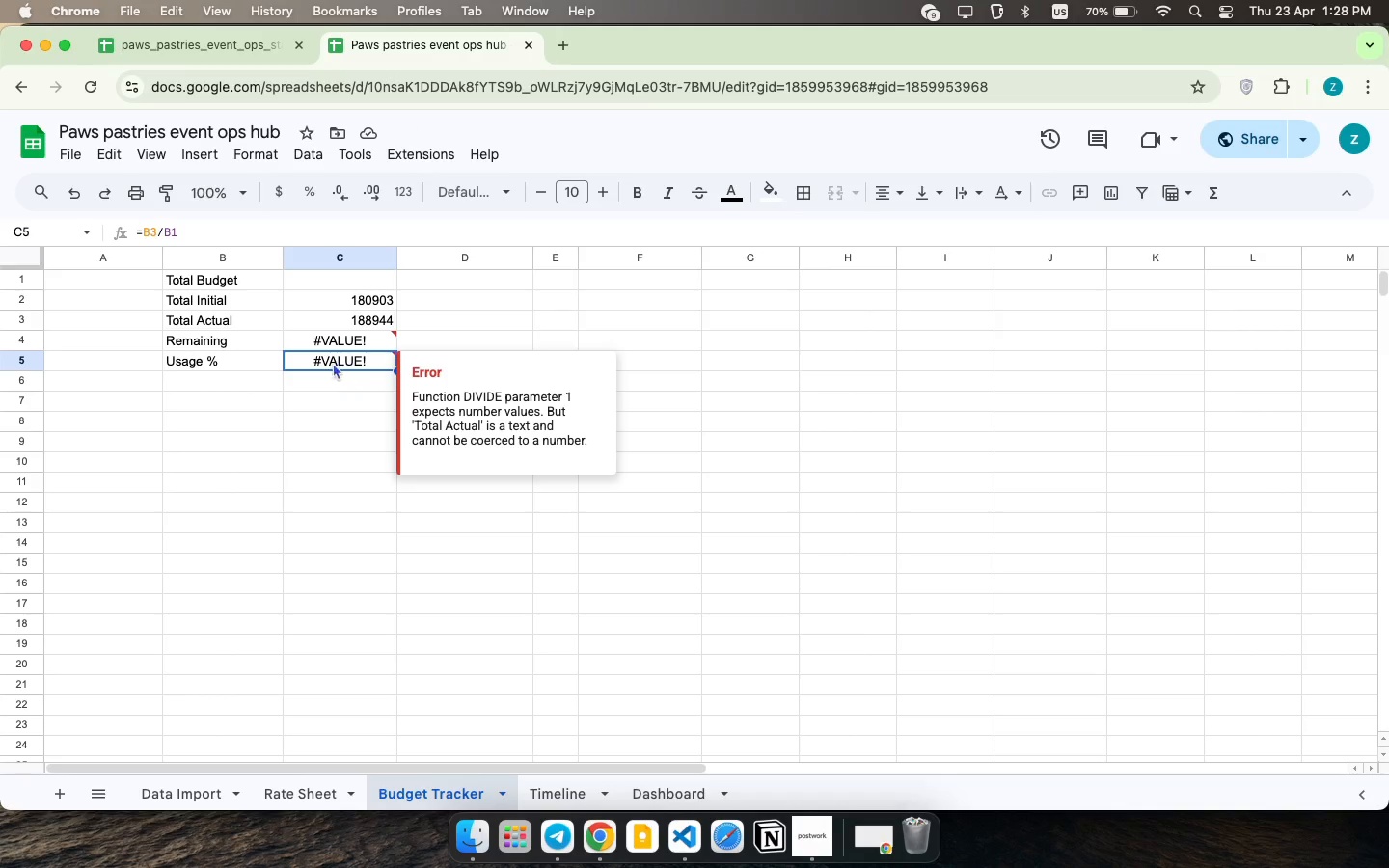 
left_click([380, 342])
 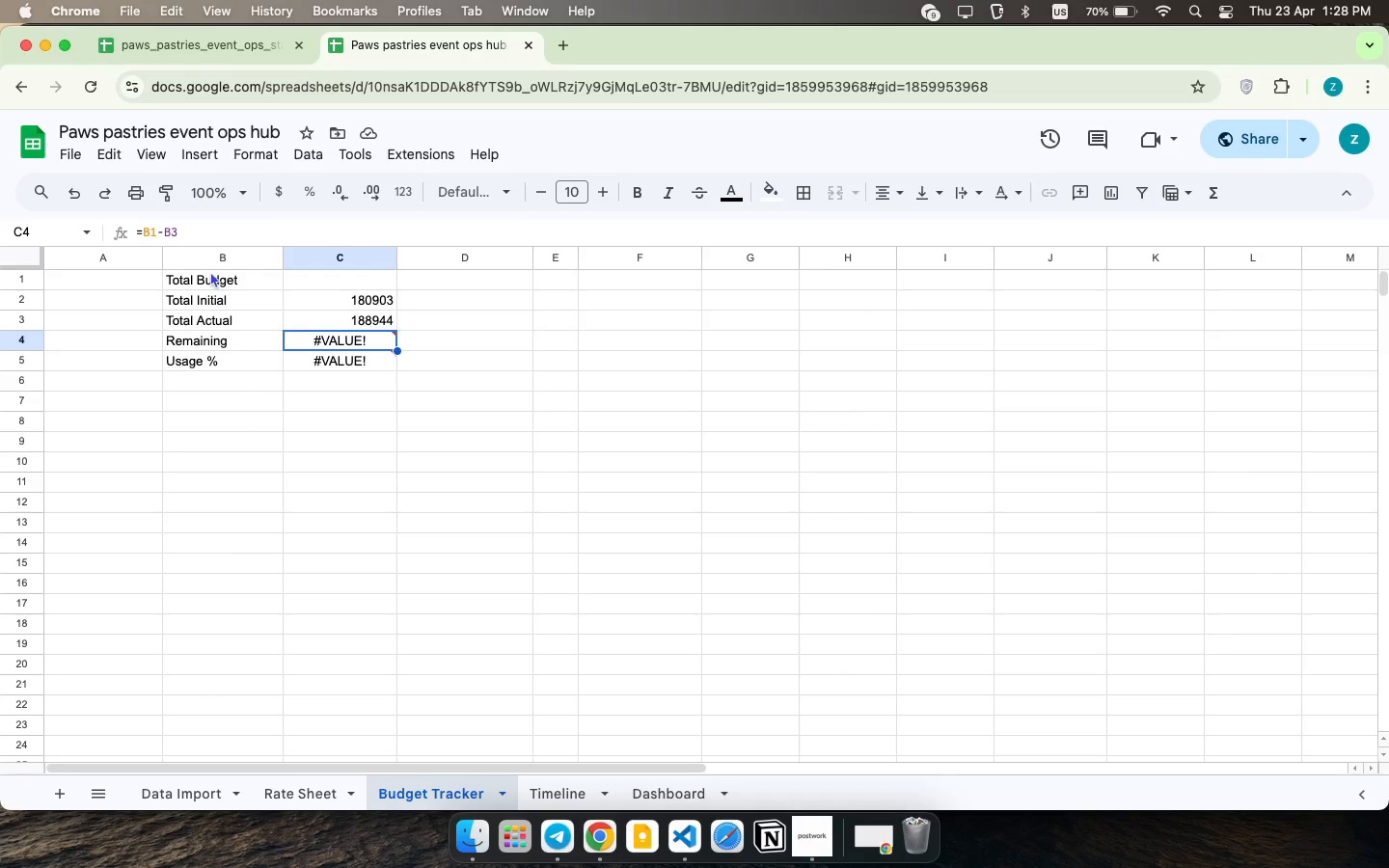 
wait(16.9)
 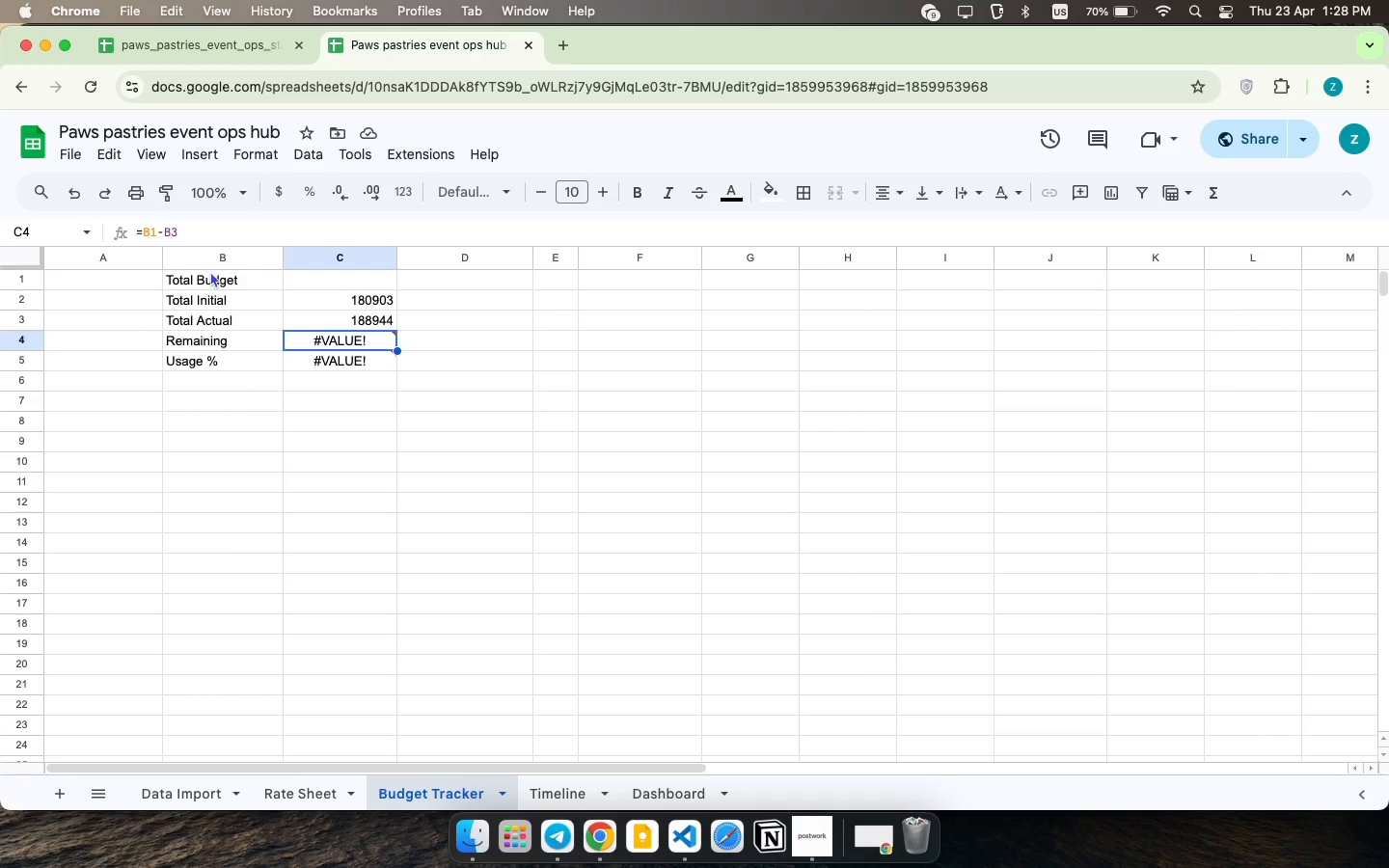 
left_click([157, 407])
 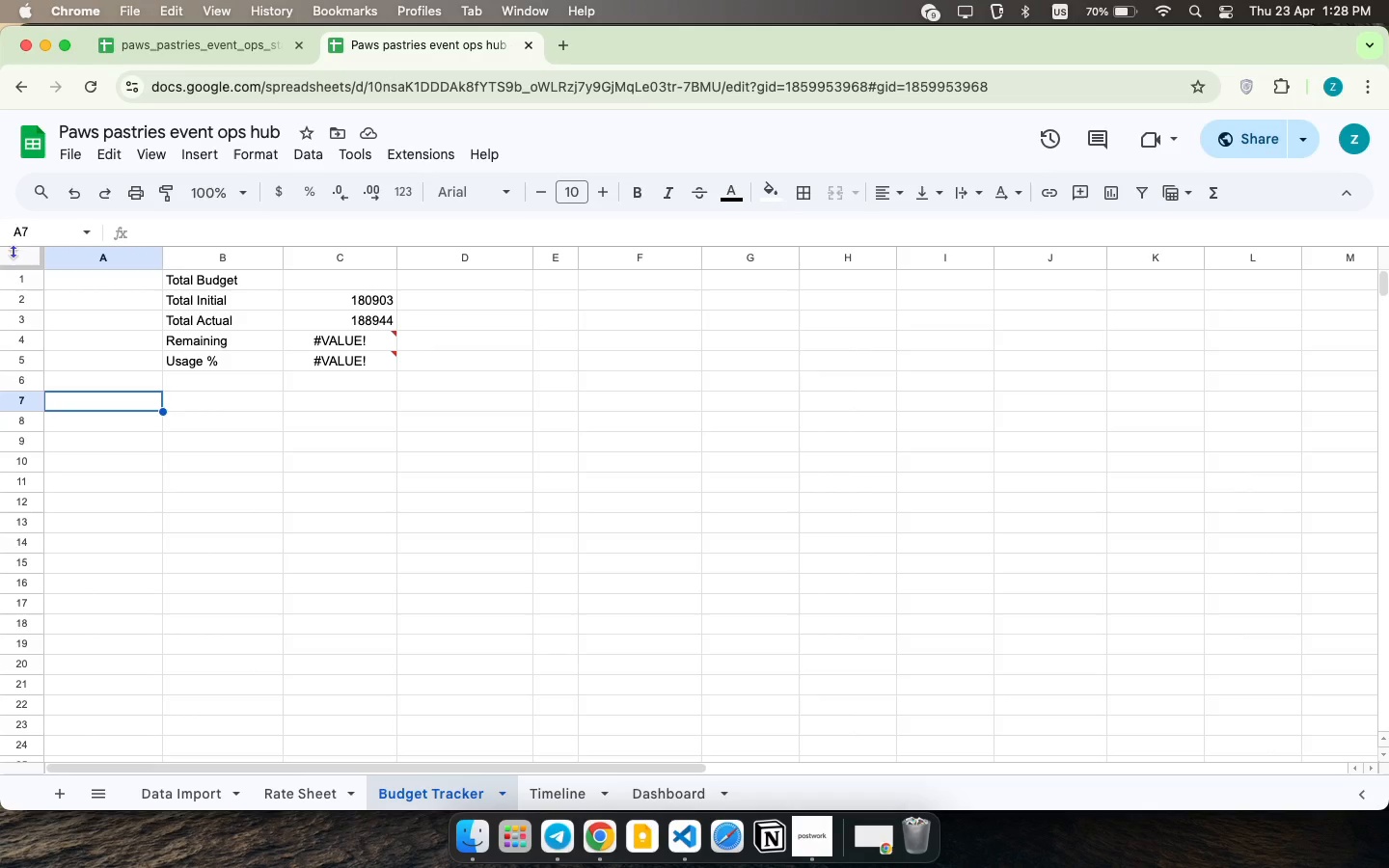 
left_click([15, 256])
 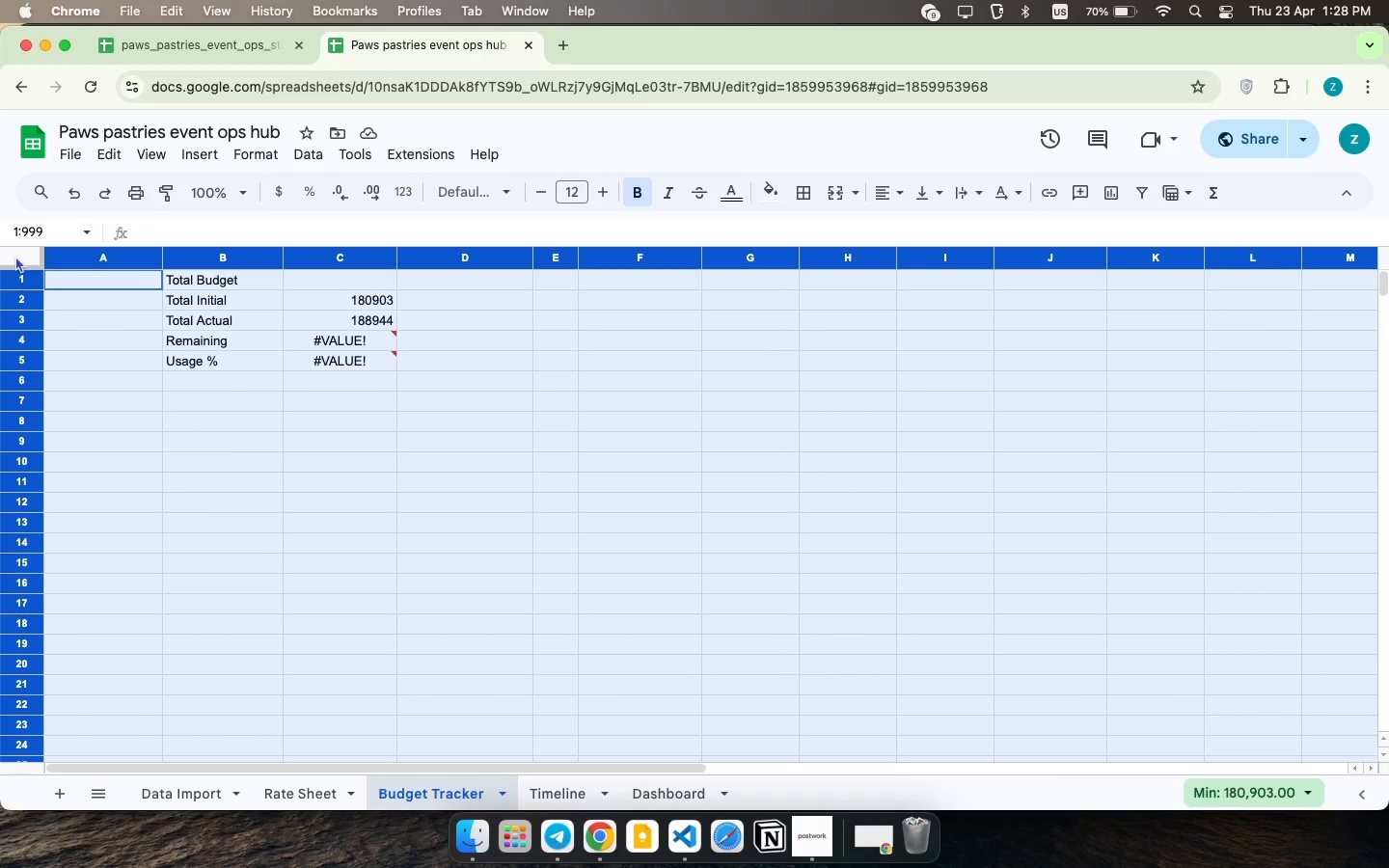 
key(Meta+C)
 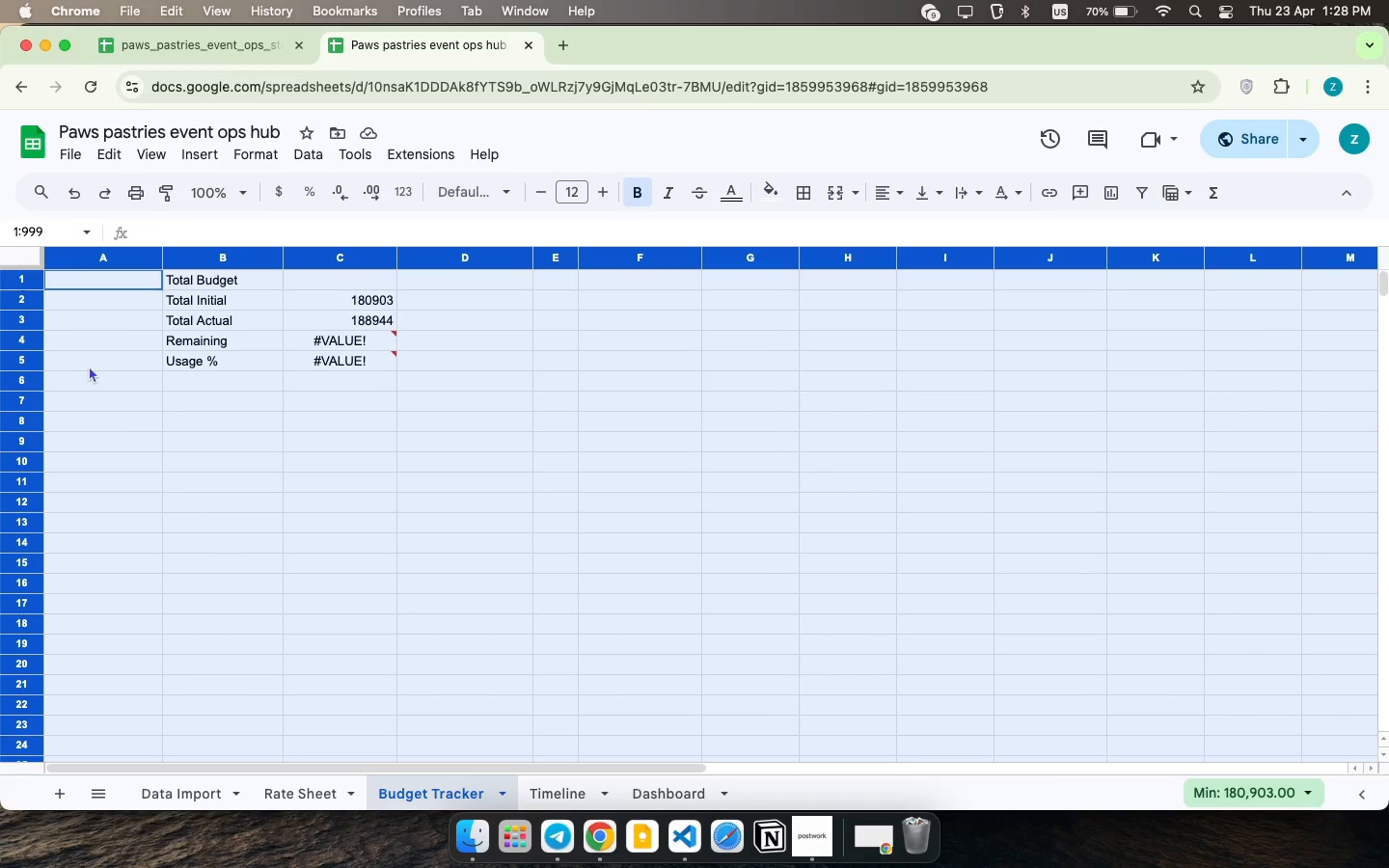 
left_click([89, 366])
 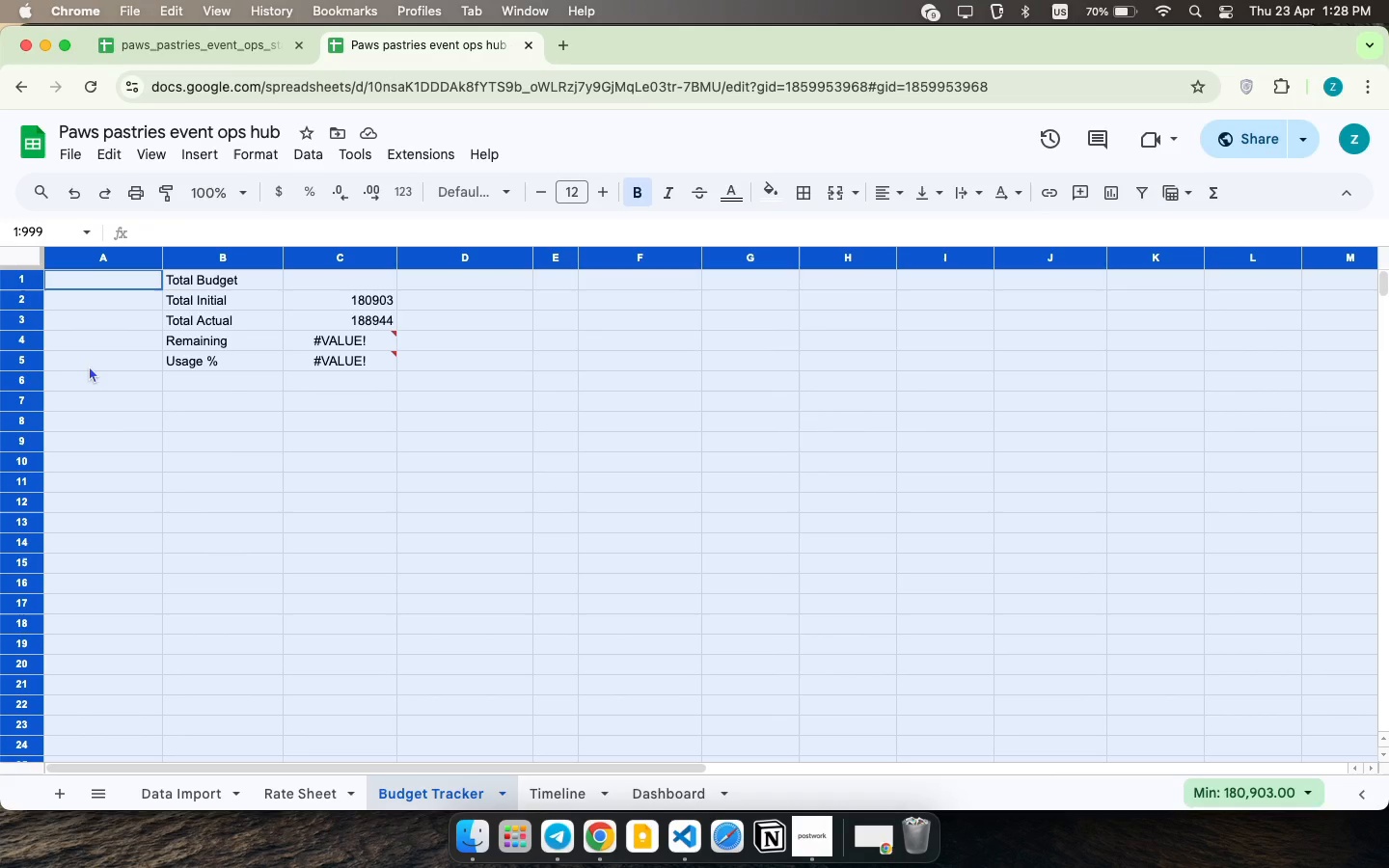 
key(Meta+CommandLeft)
 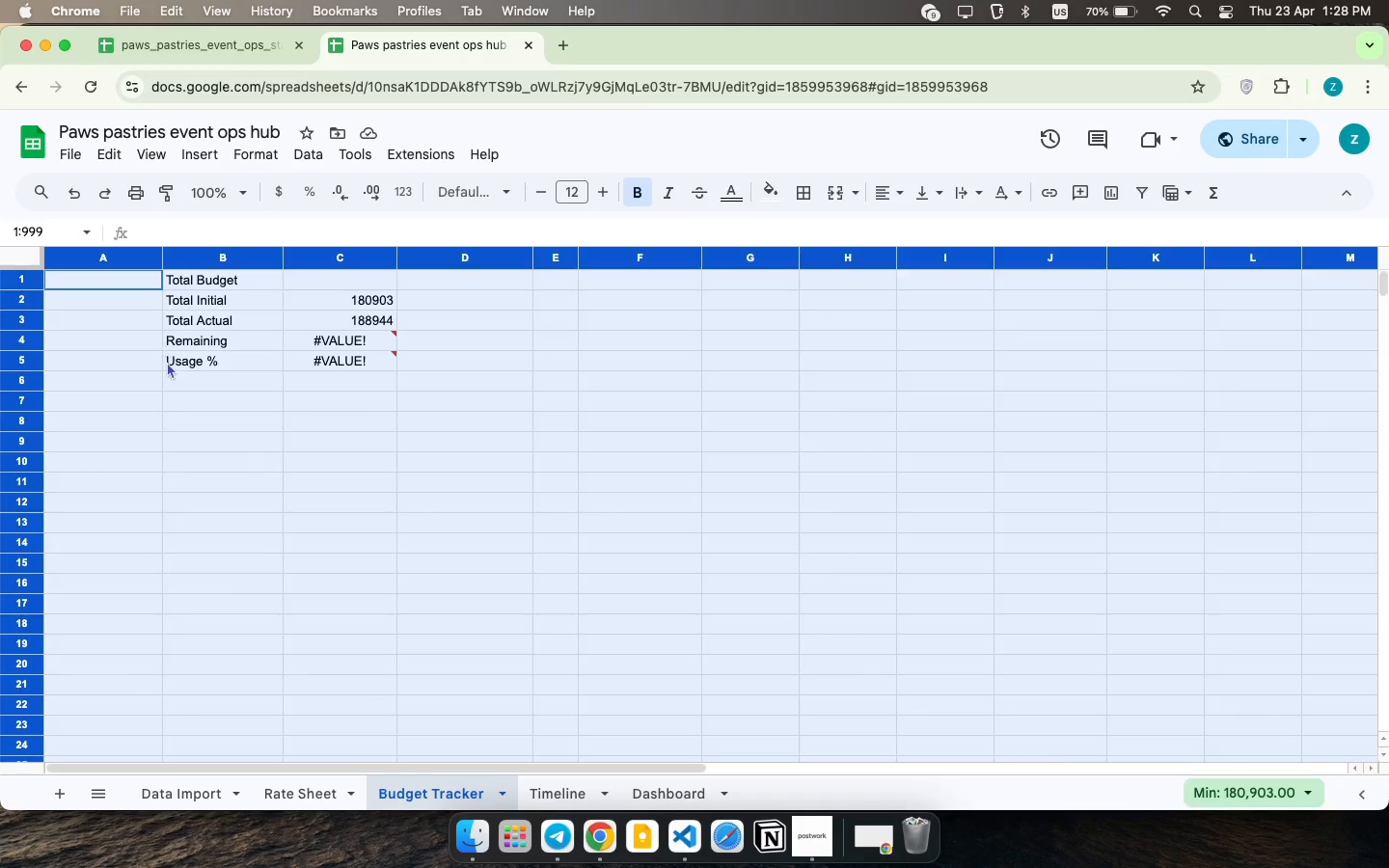 
left_click_drag(start_coordinate=[260, 459], to_coordinate=[257, 452])
 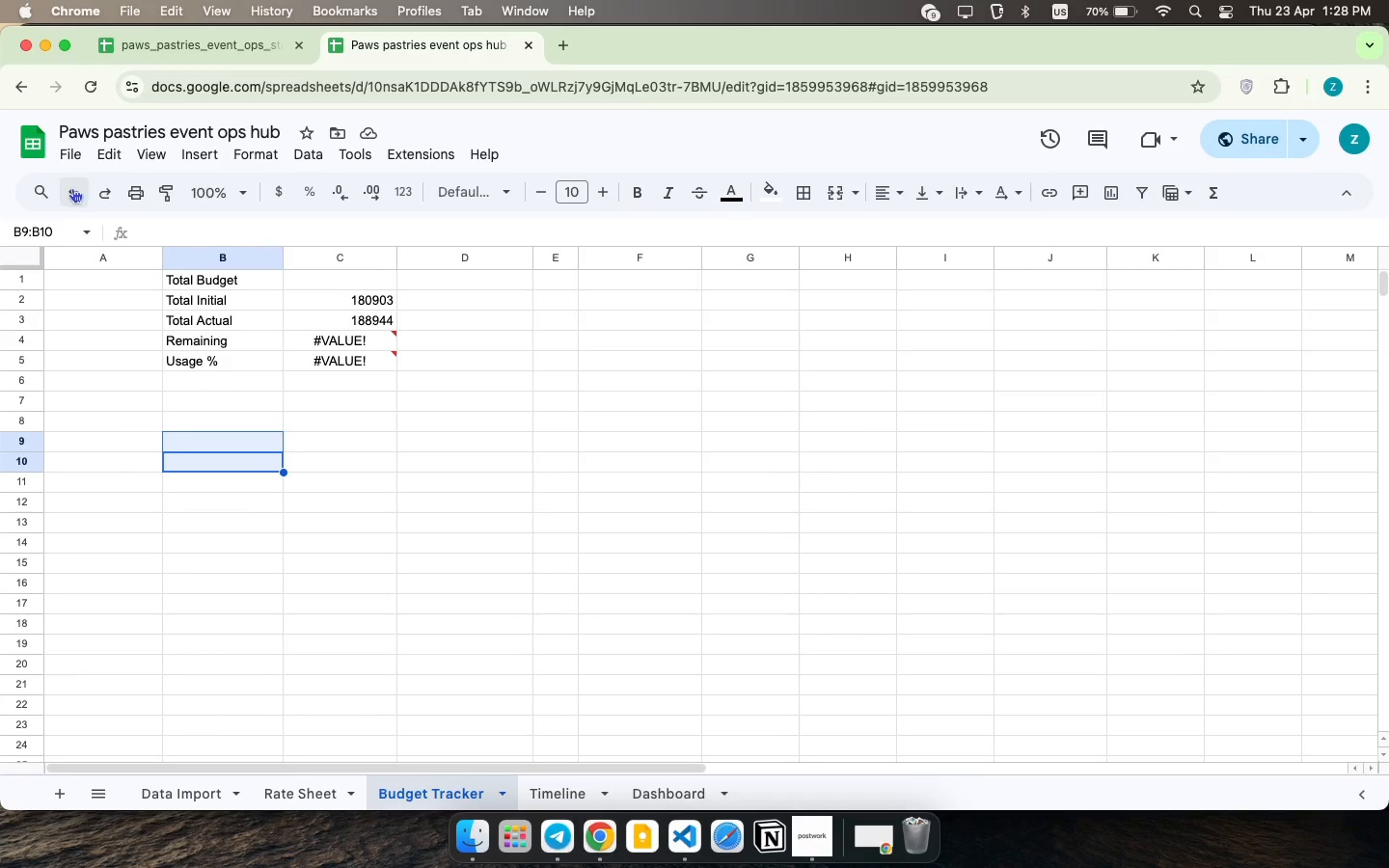 
double_click([72, 188])
 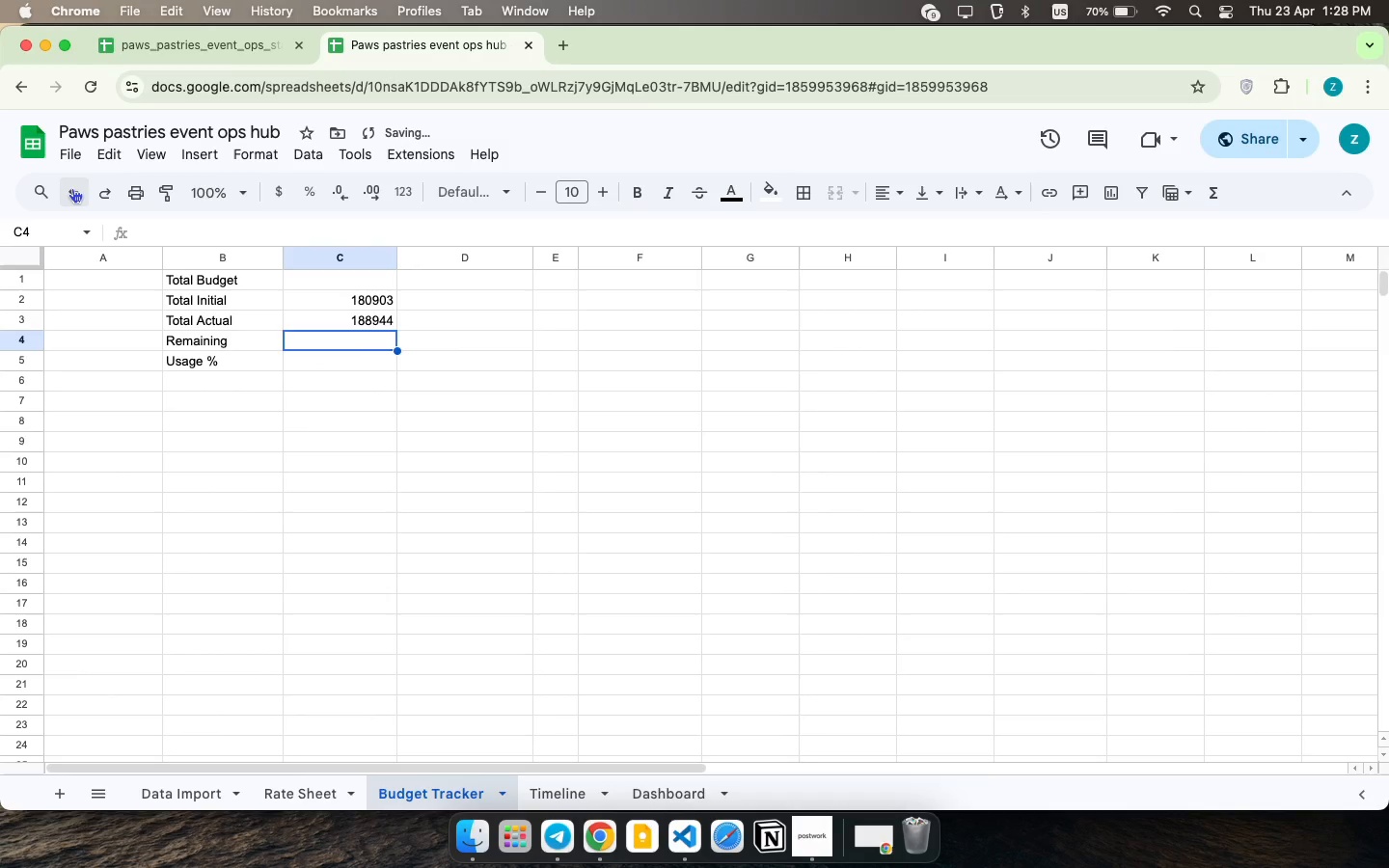 
triple_click([72, 188])
 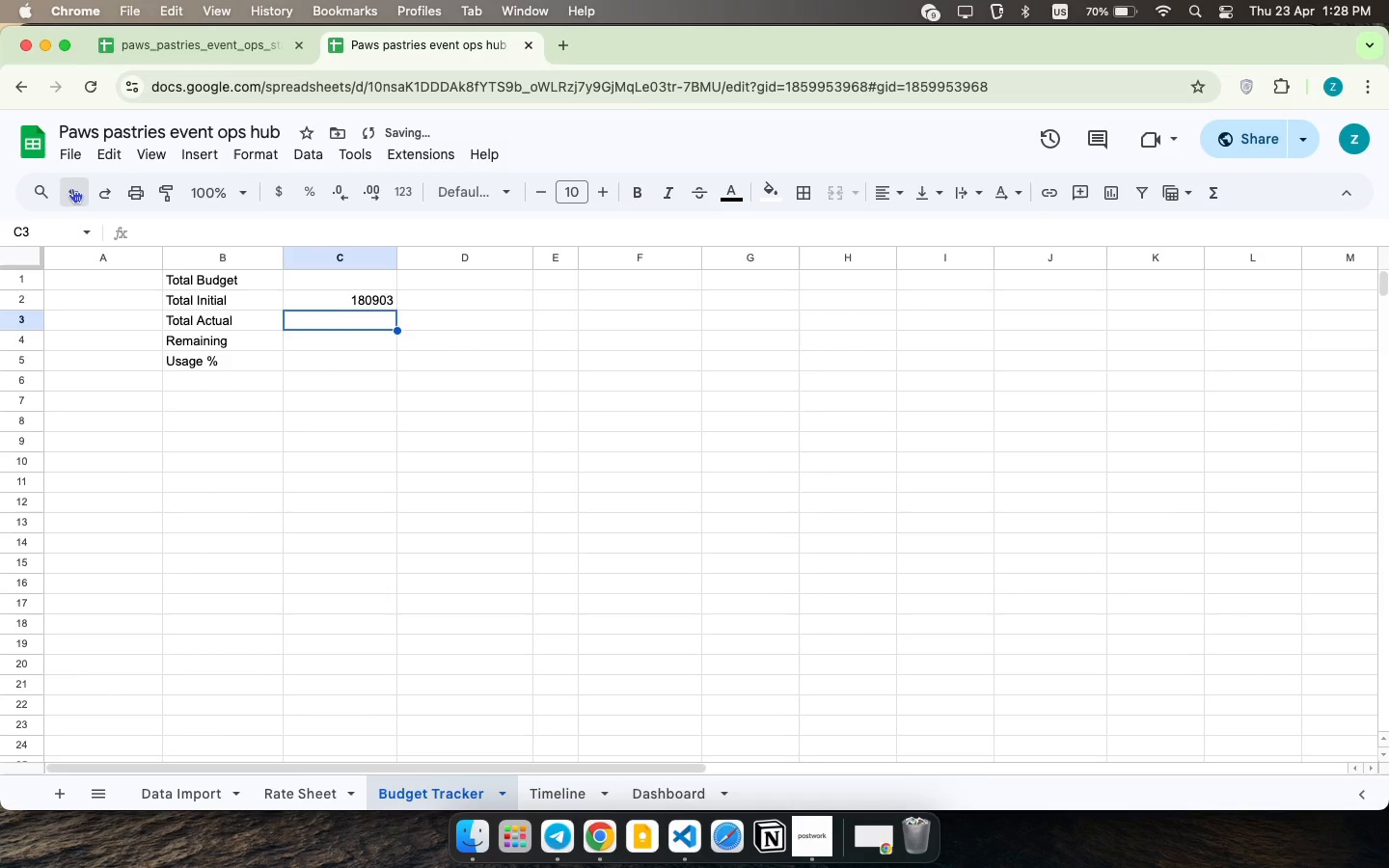 
triple_click([72, 188])
 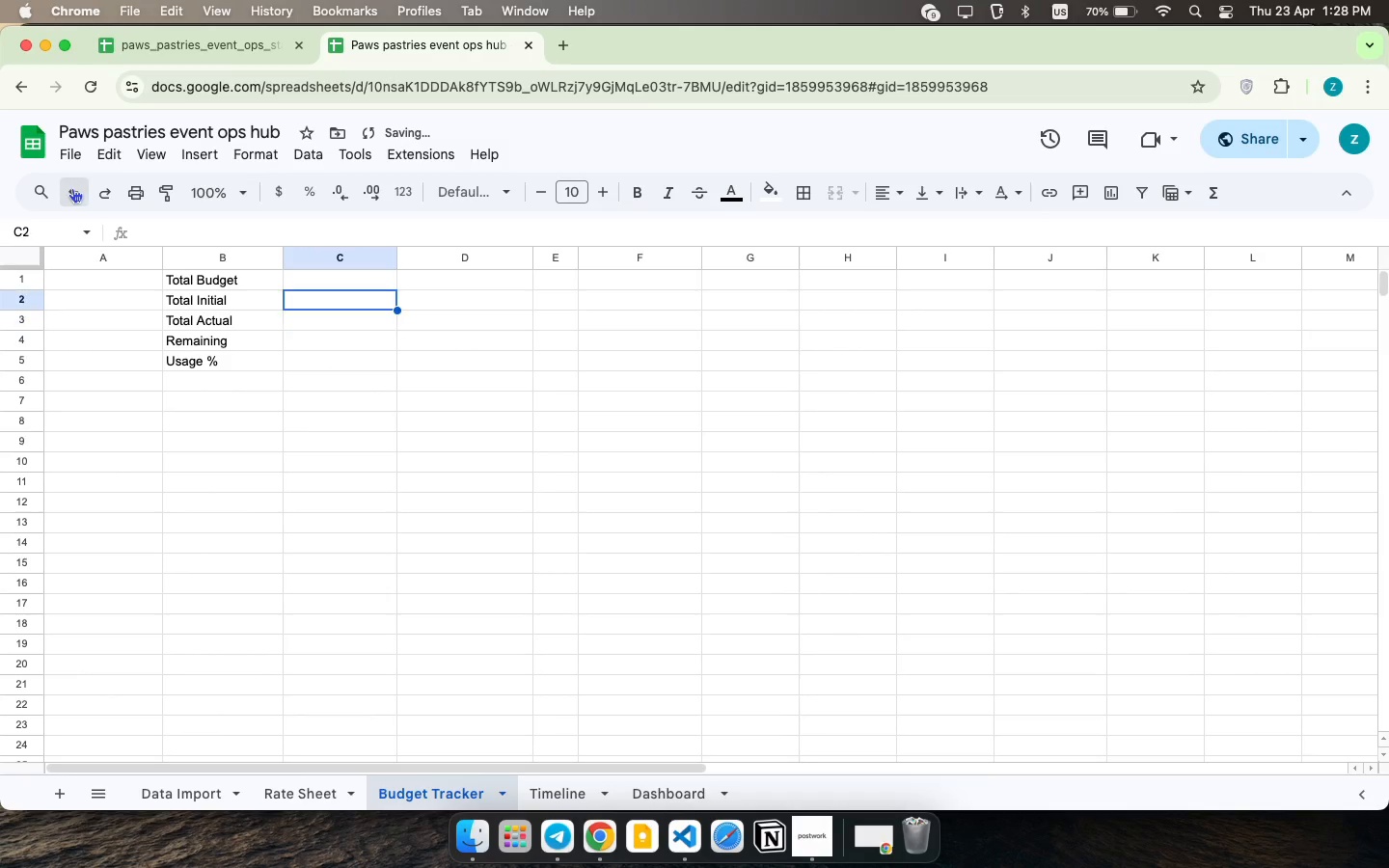 
triple_click([72, 188])
 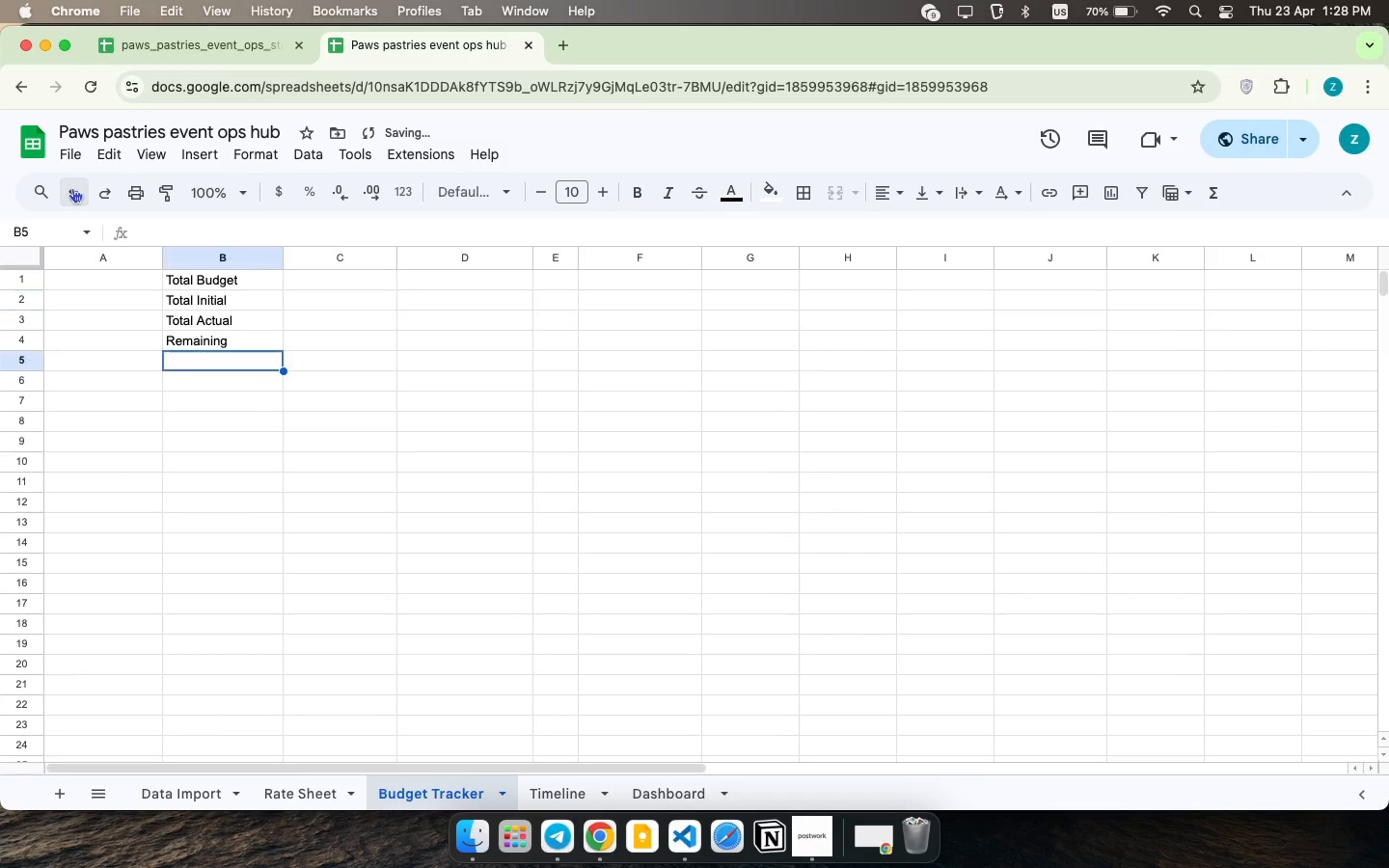 
triple_click([72, 188])
 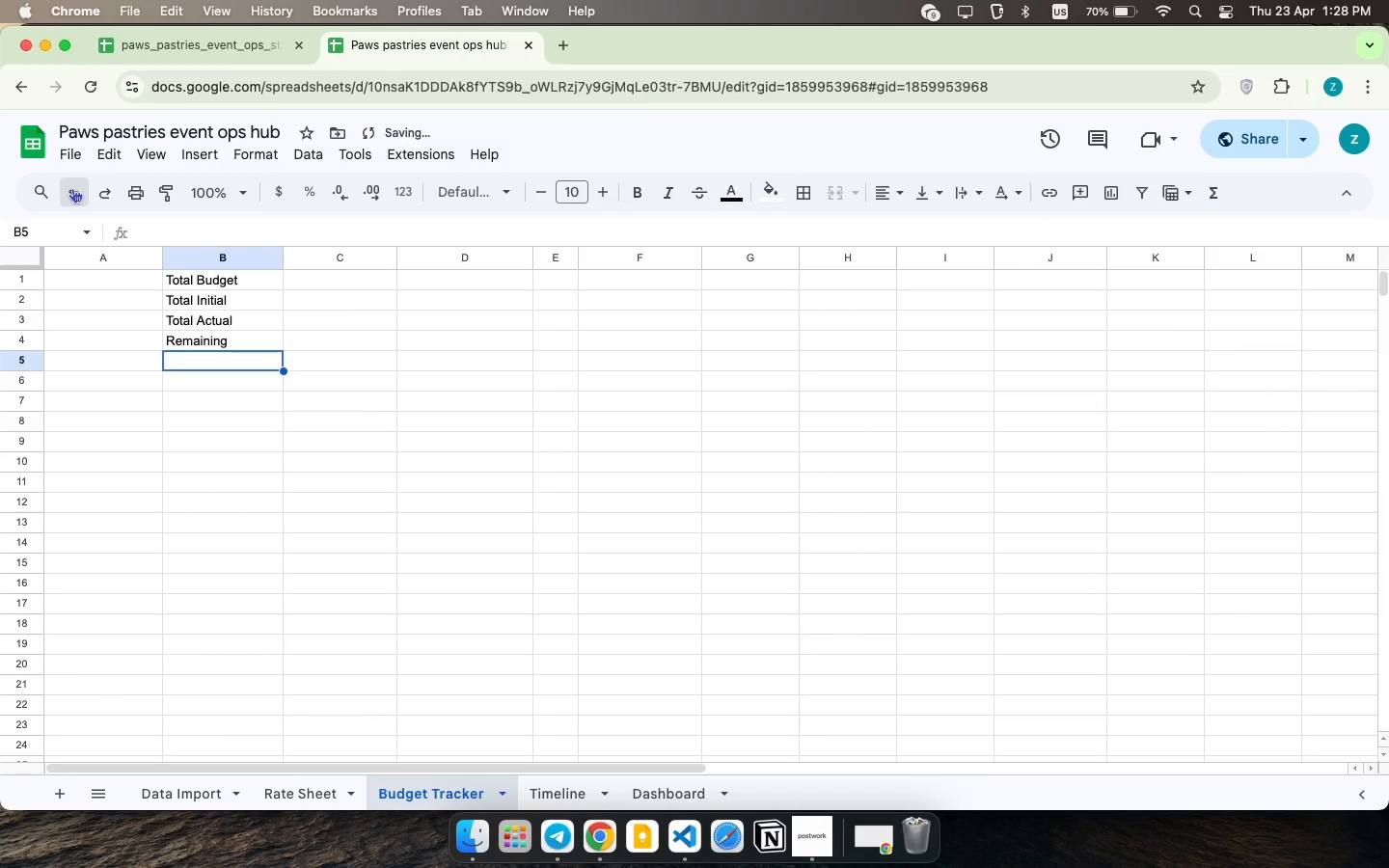 
triple_click([72, 188])
 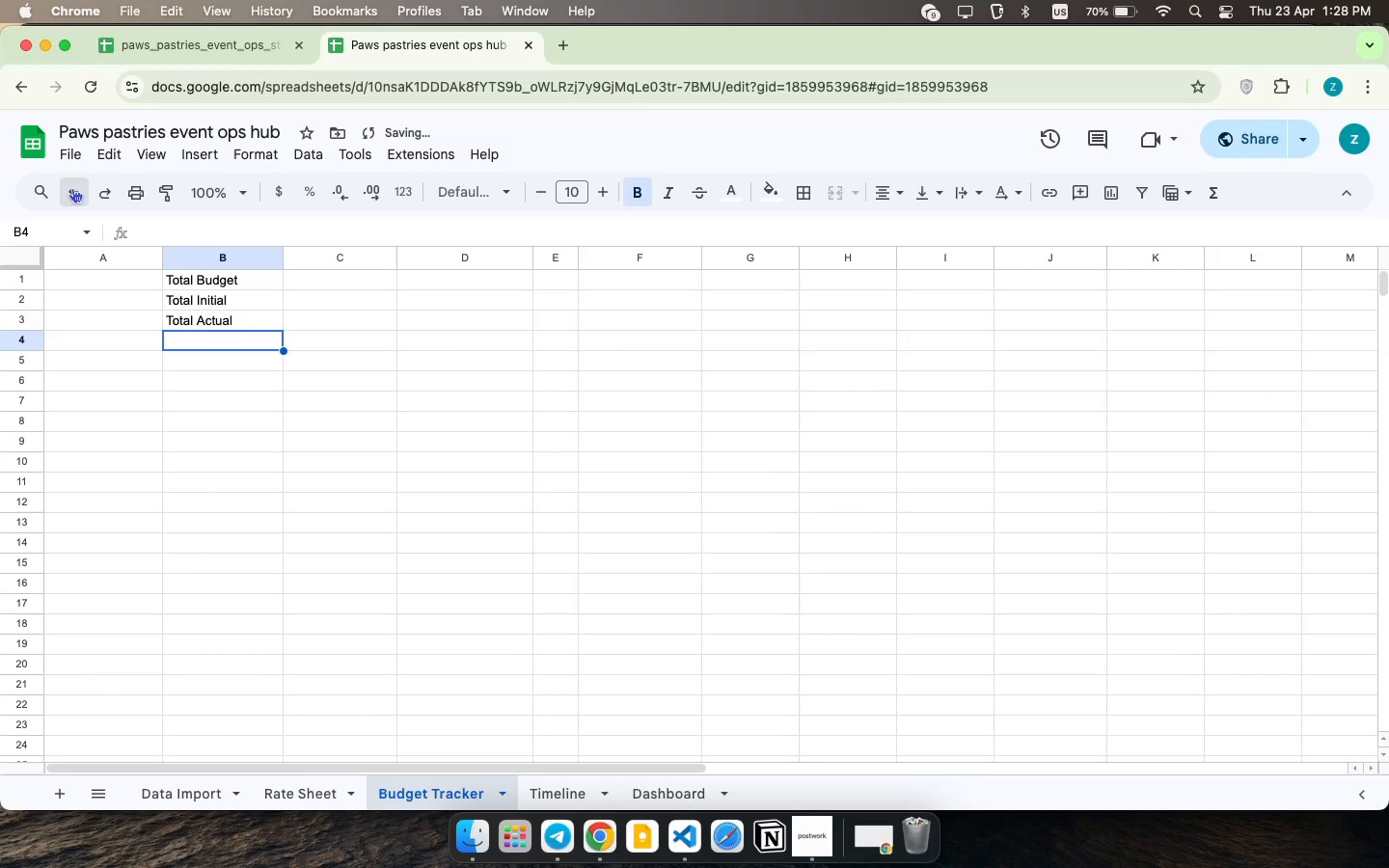 
triple_click([72, 188])
 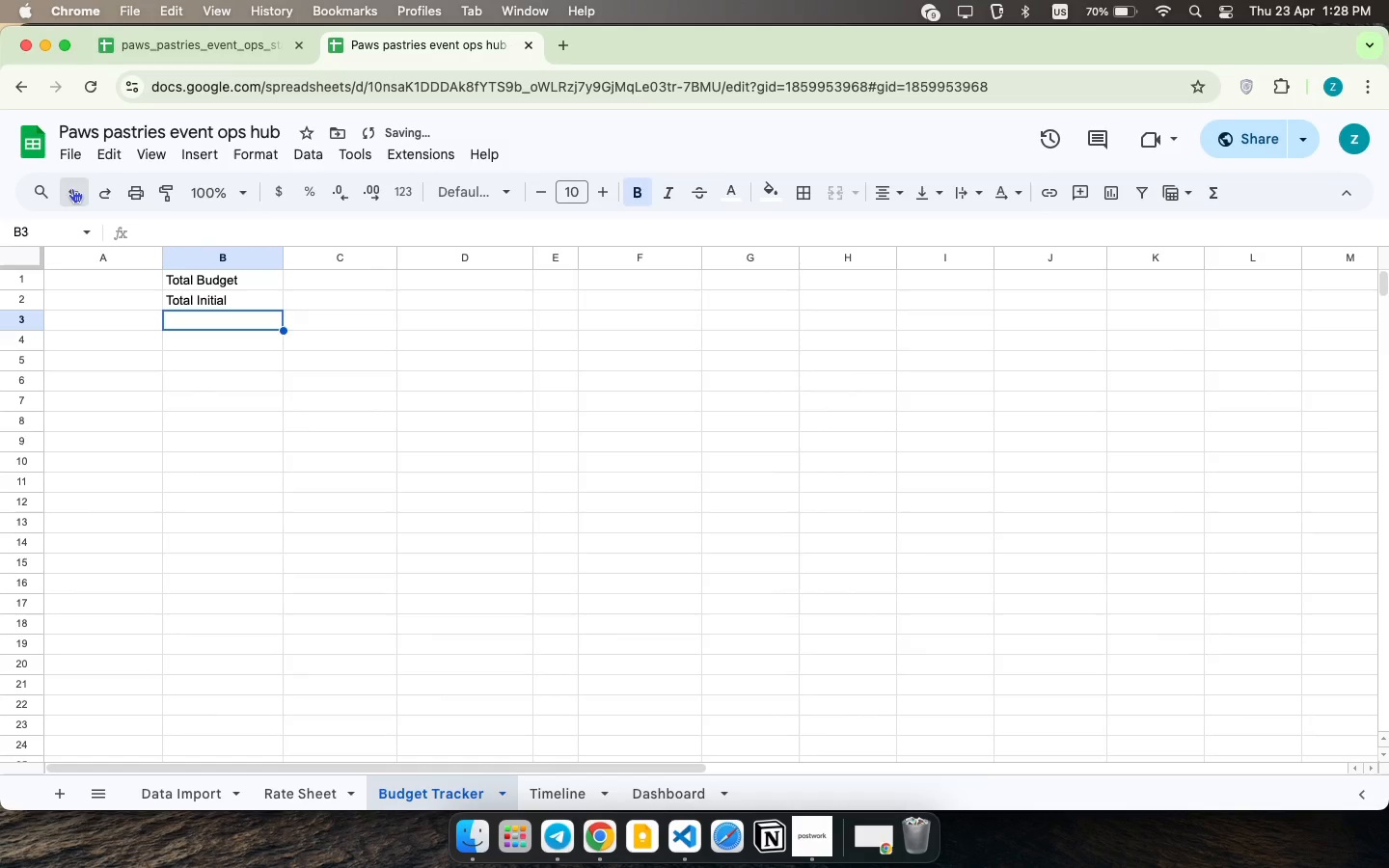 
triple_click([72, 188])
 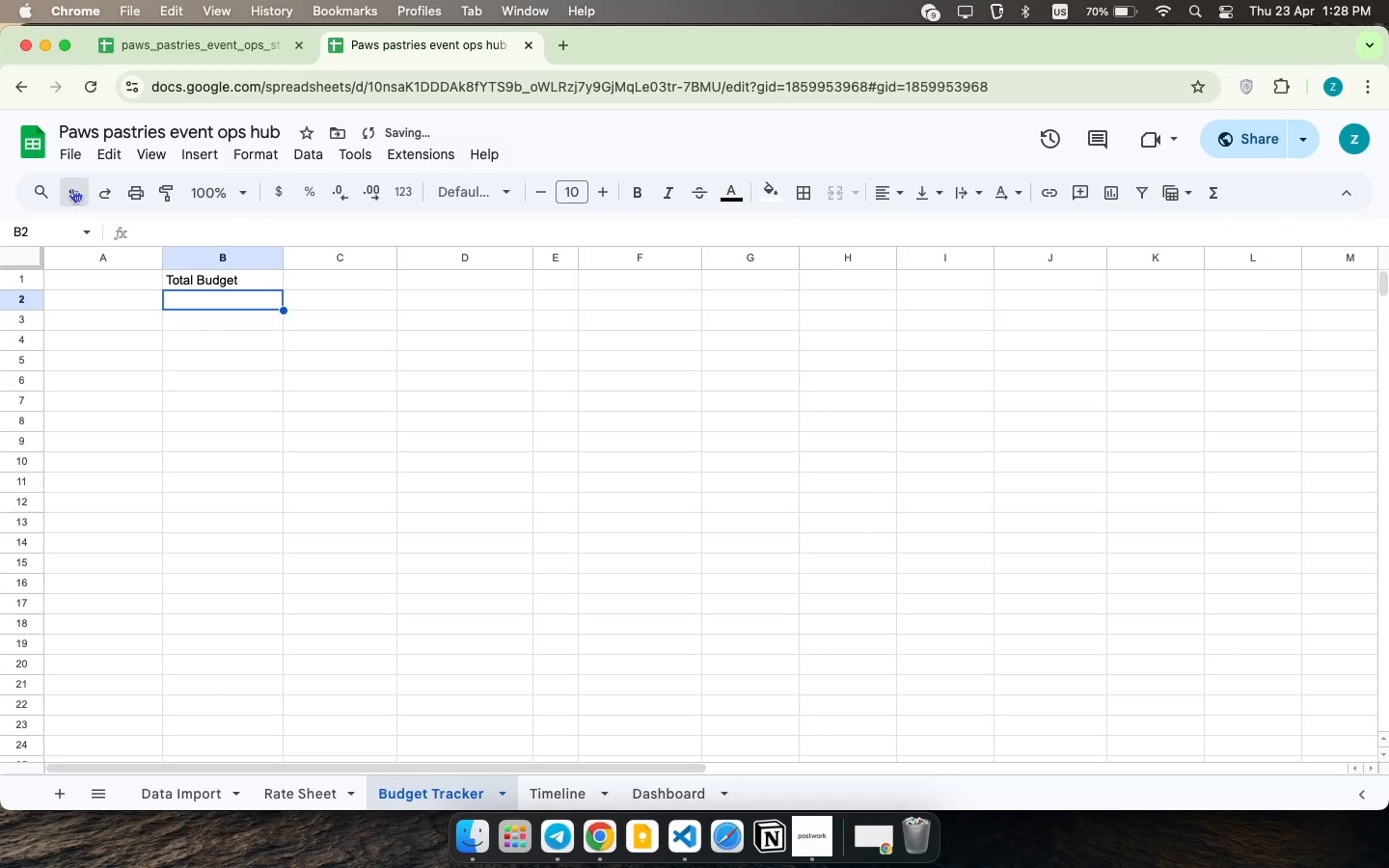 
triple_click([72, 188])
 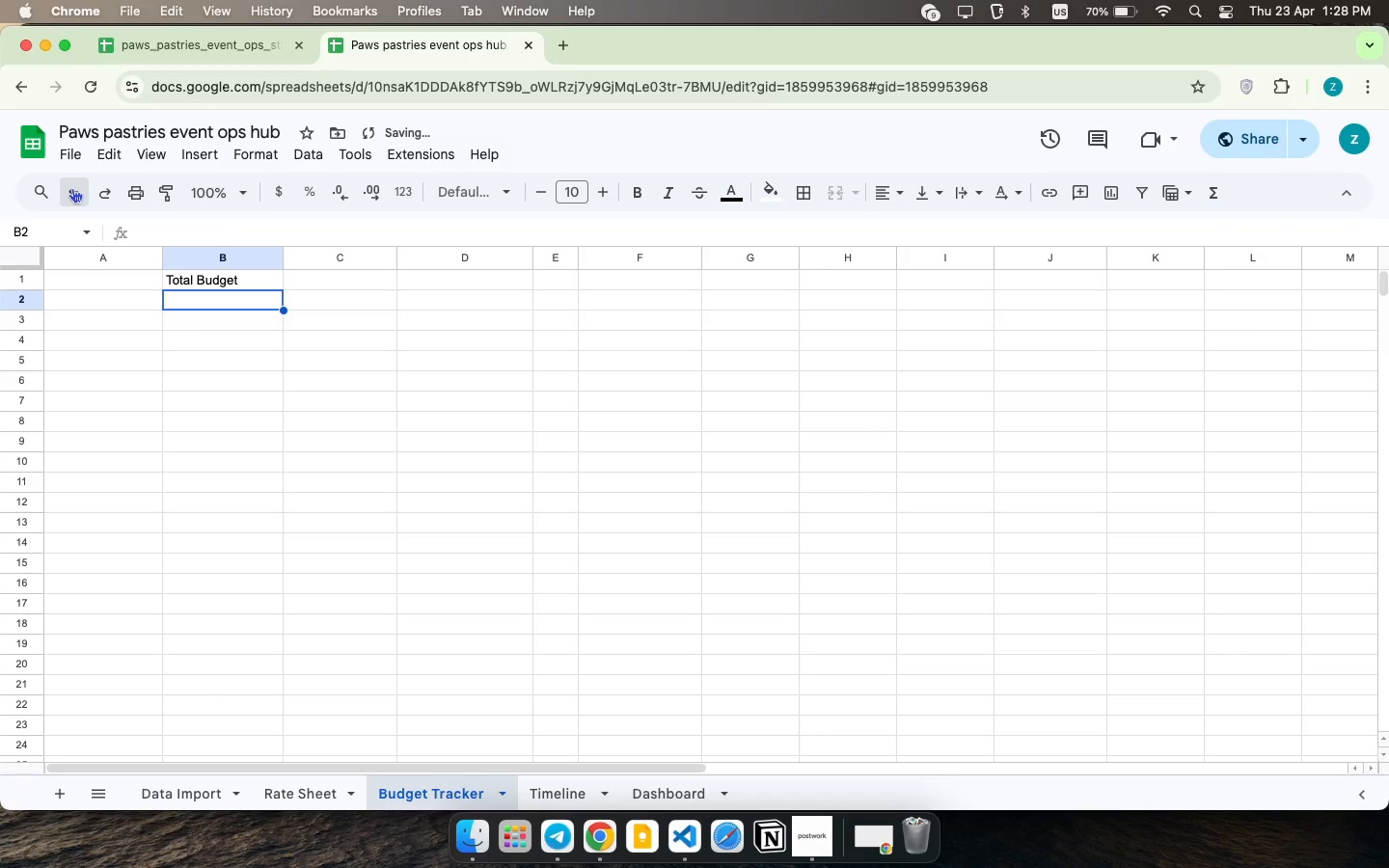 
triple_click([72, 188])
 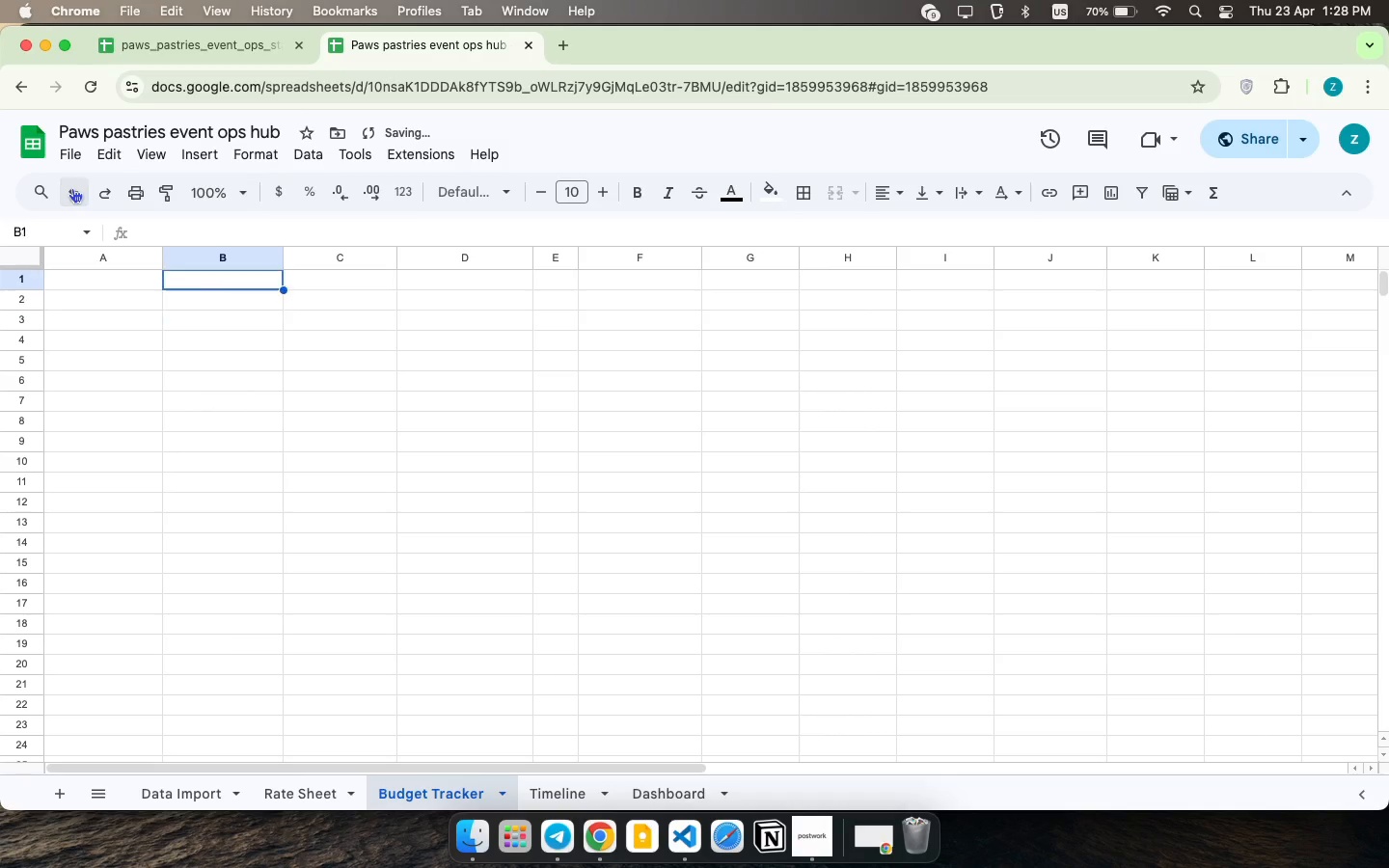 
triple_click([72, 188])
 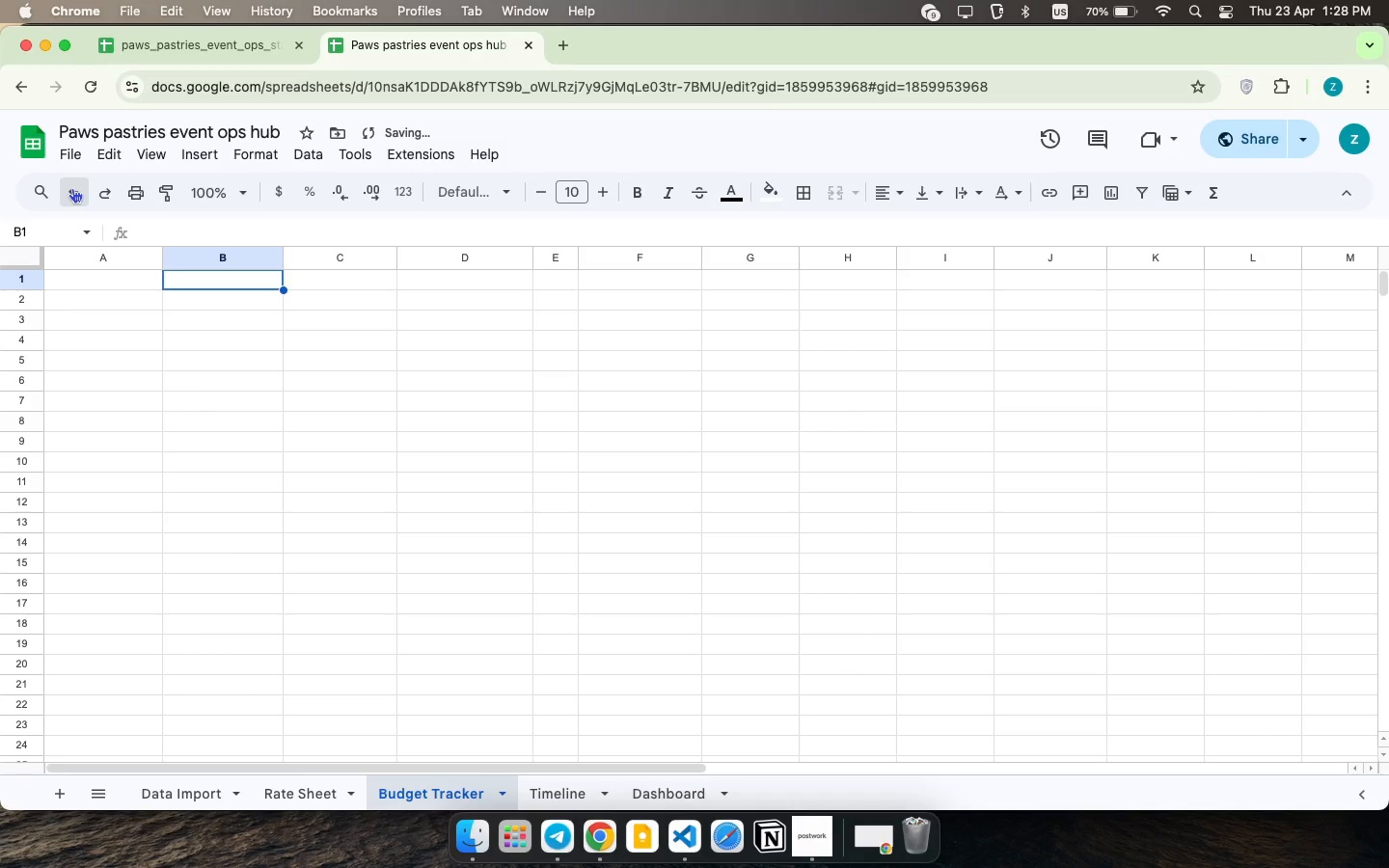 
triple_click([72, 188])
 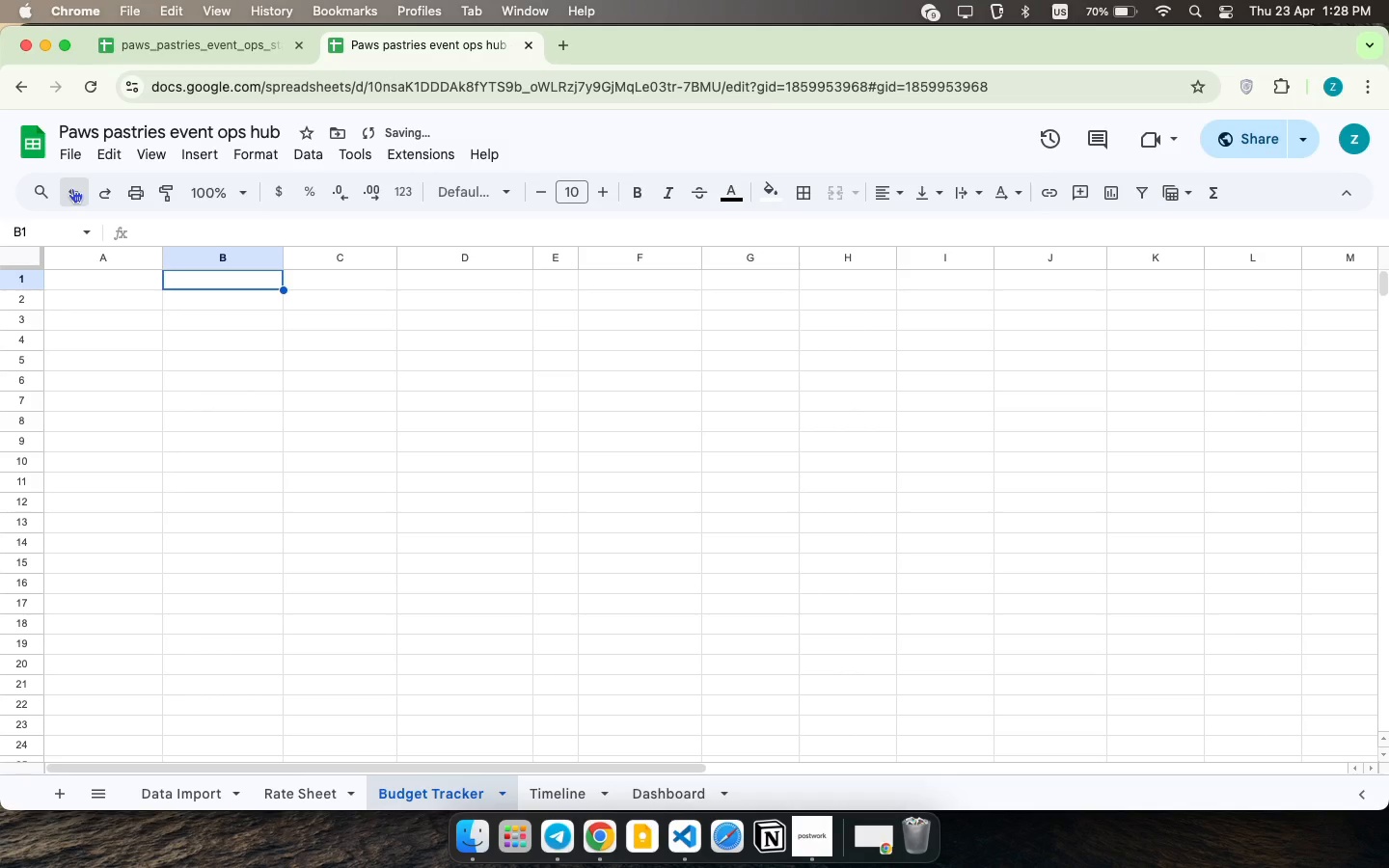 
triple_click([72, 188])
 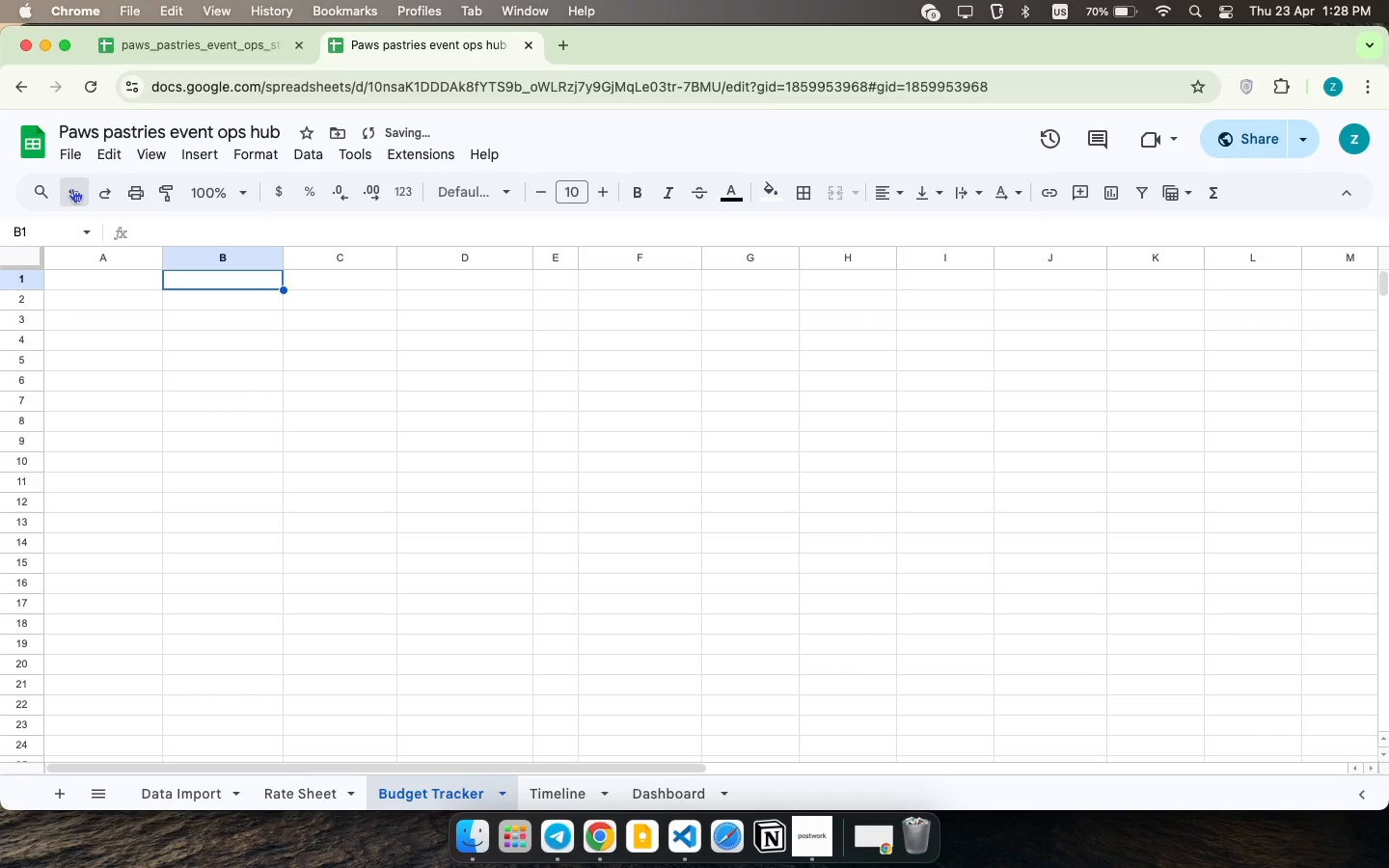 
triple_click([72, 188])
 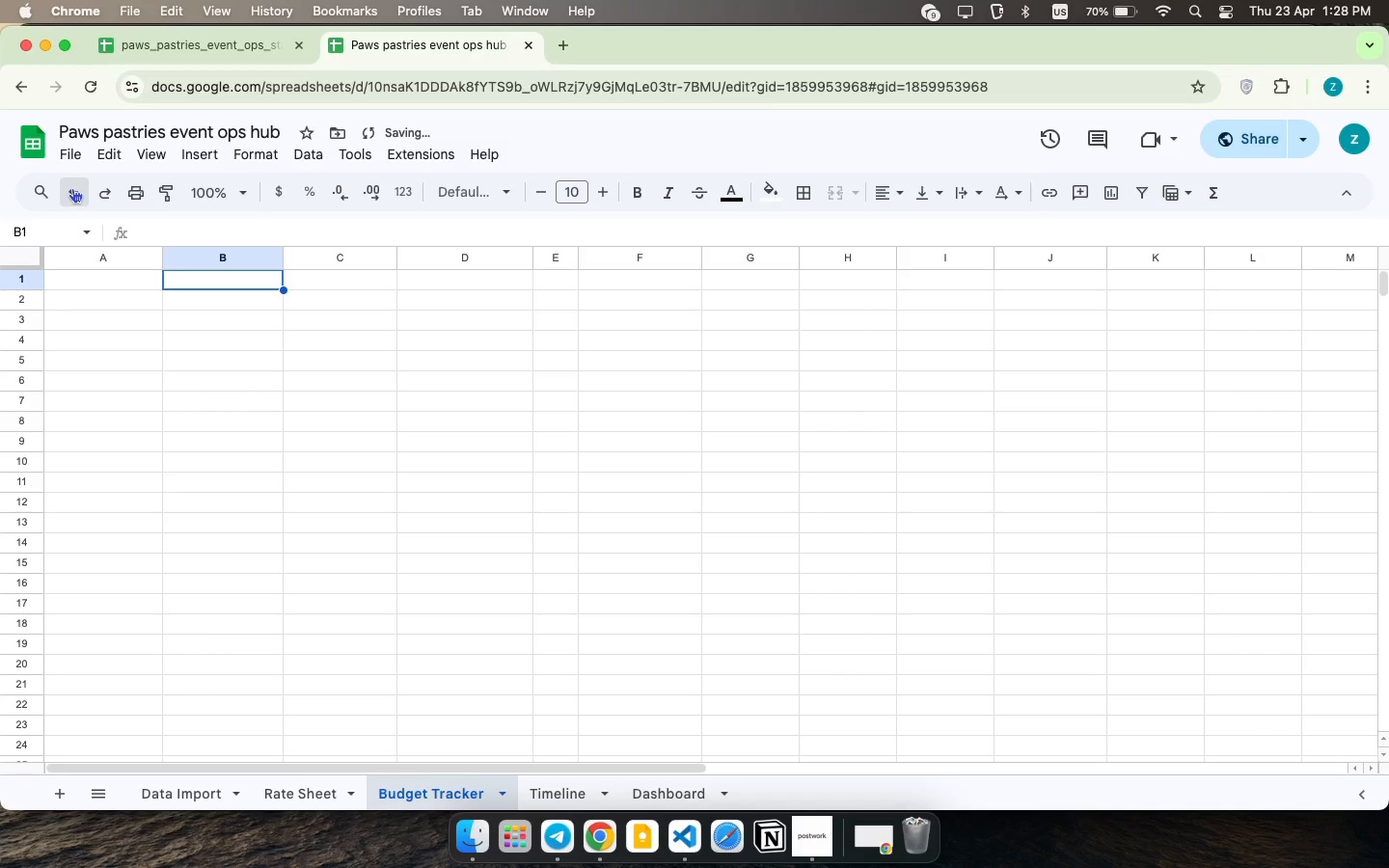 
triple_click([72, 188])
 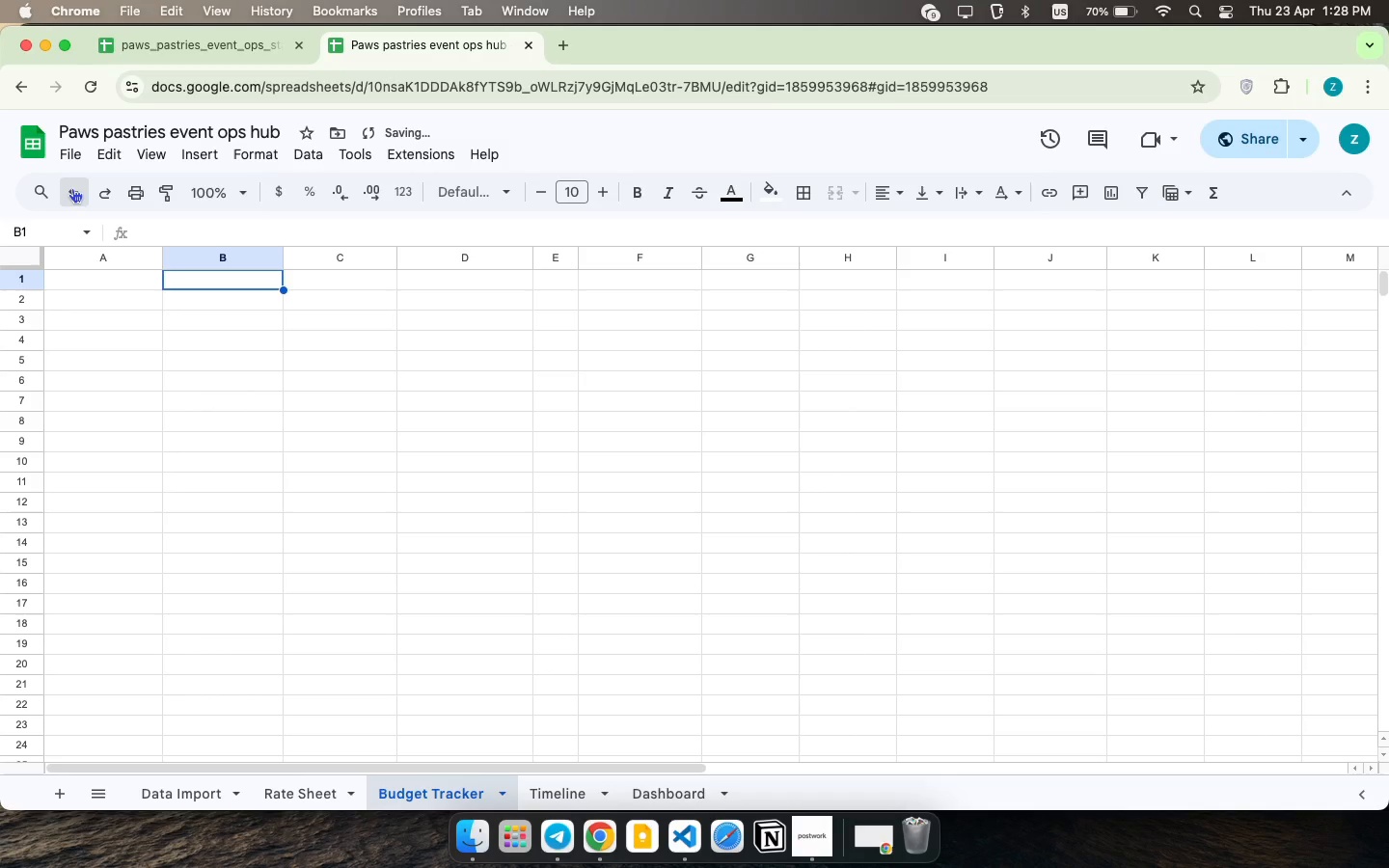 
triple_click([72, 188])
 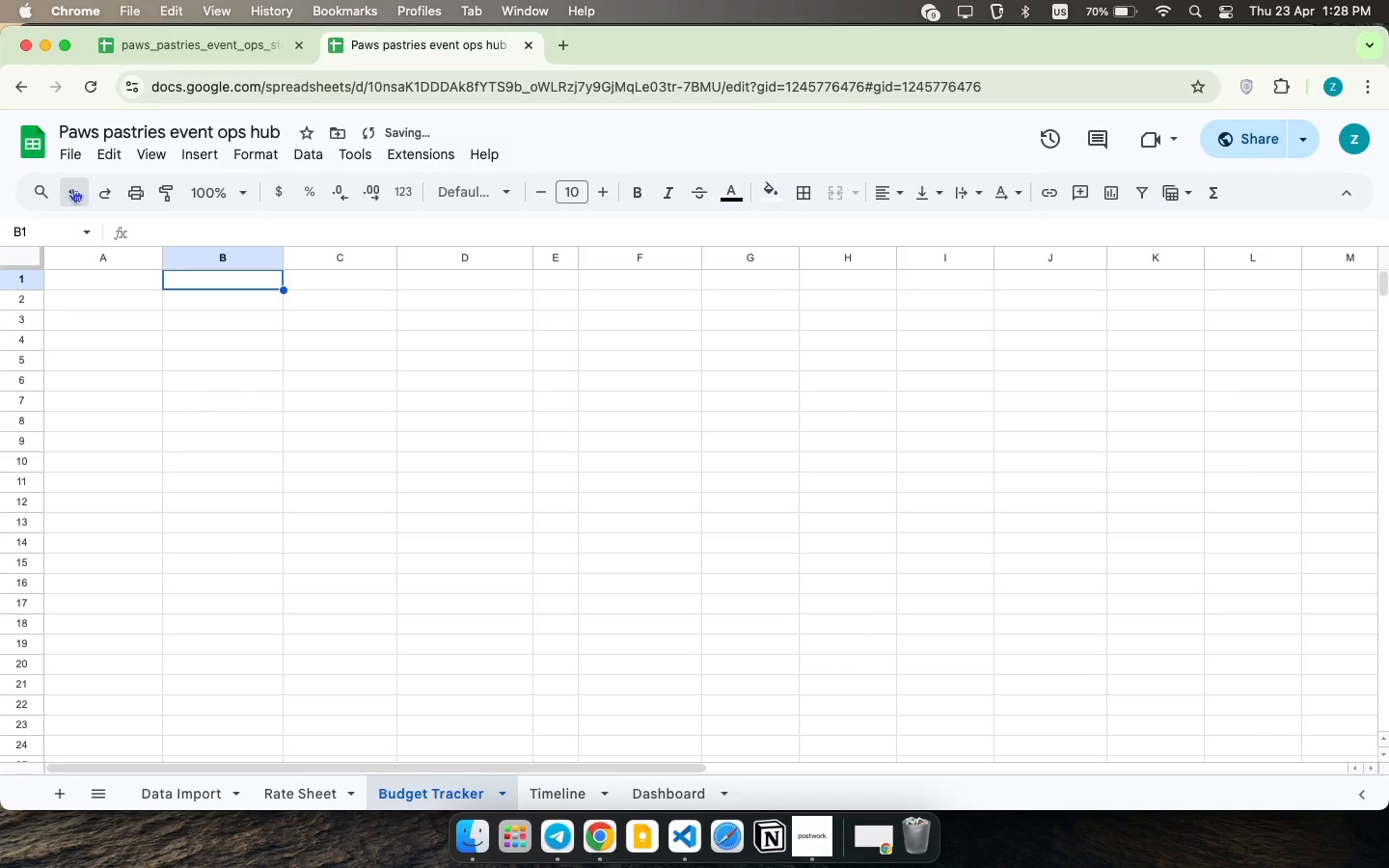 
triple_click([72, 188])
 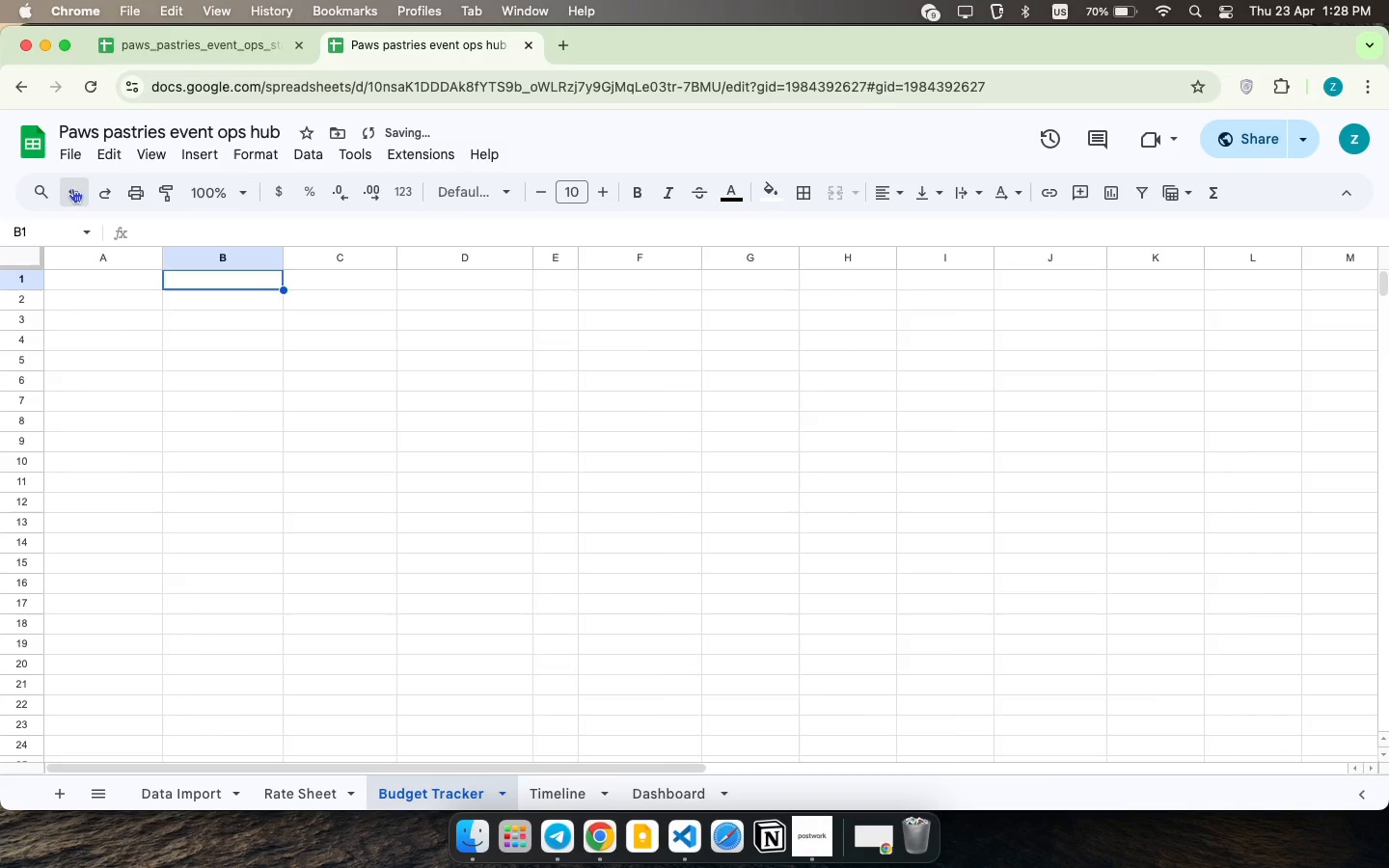 
triple_click([72, 188])
 